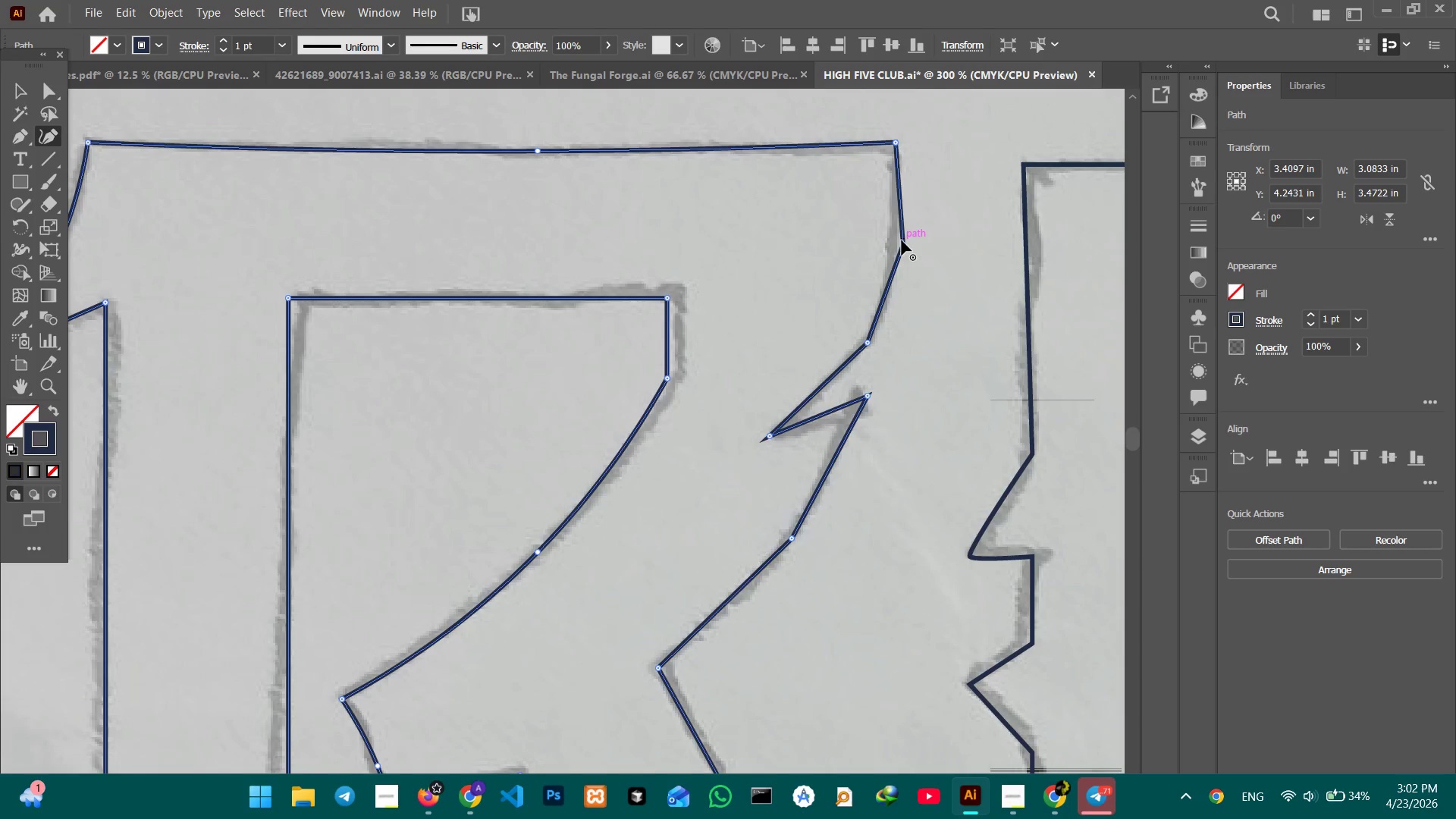 
key(Backspace)
 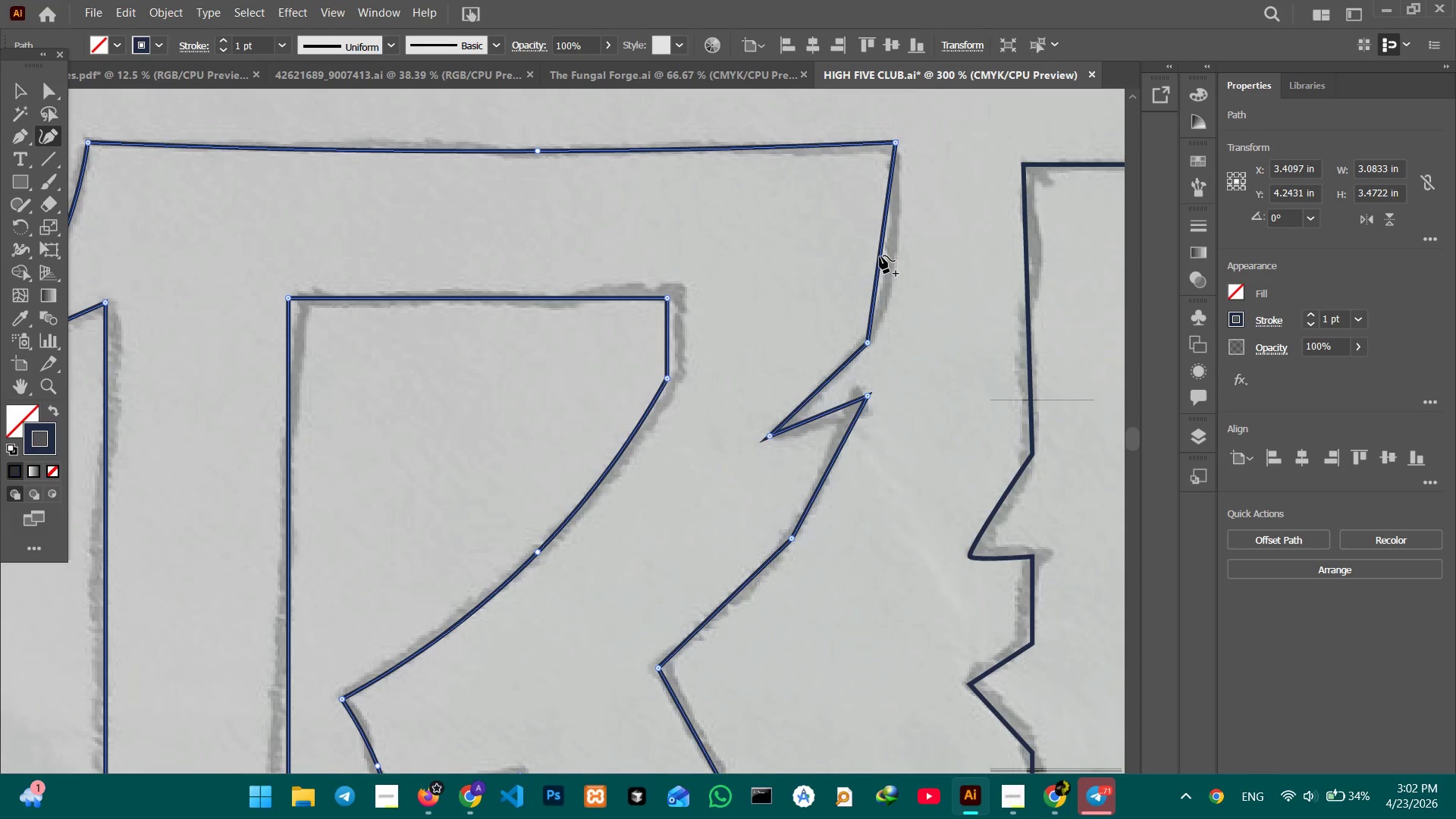 
left_click_drag(start_coordinate=[880, 256], to_coordinate=[896, 253])
 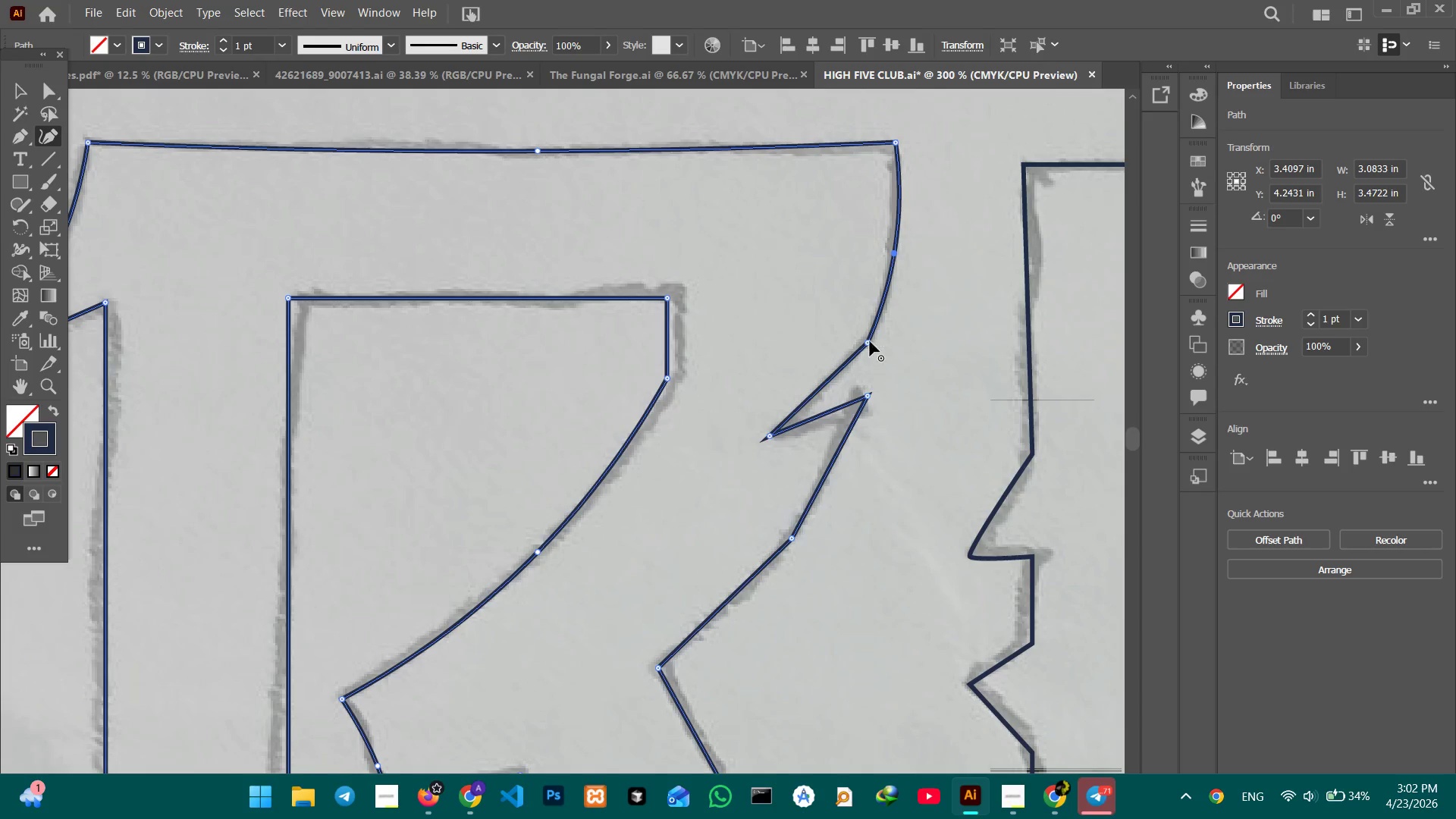 
left_click([869, 341])
 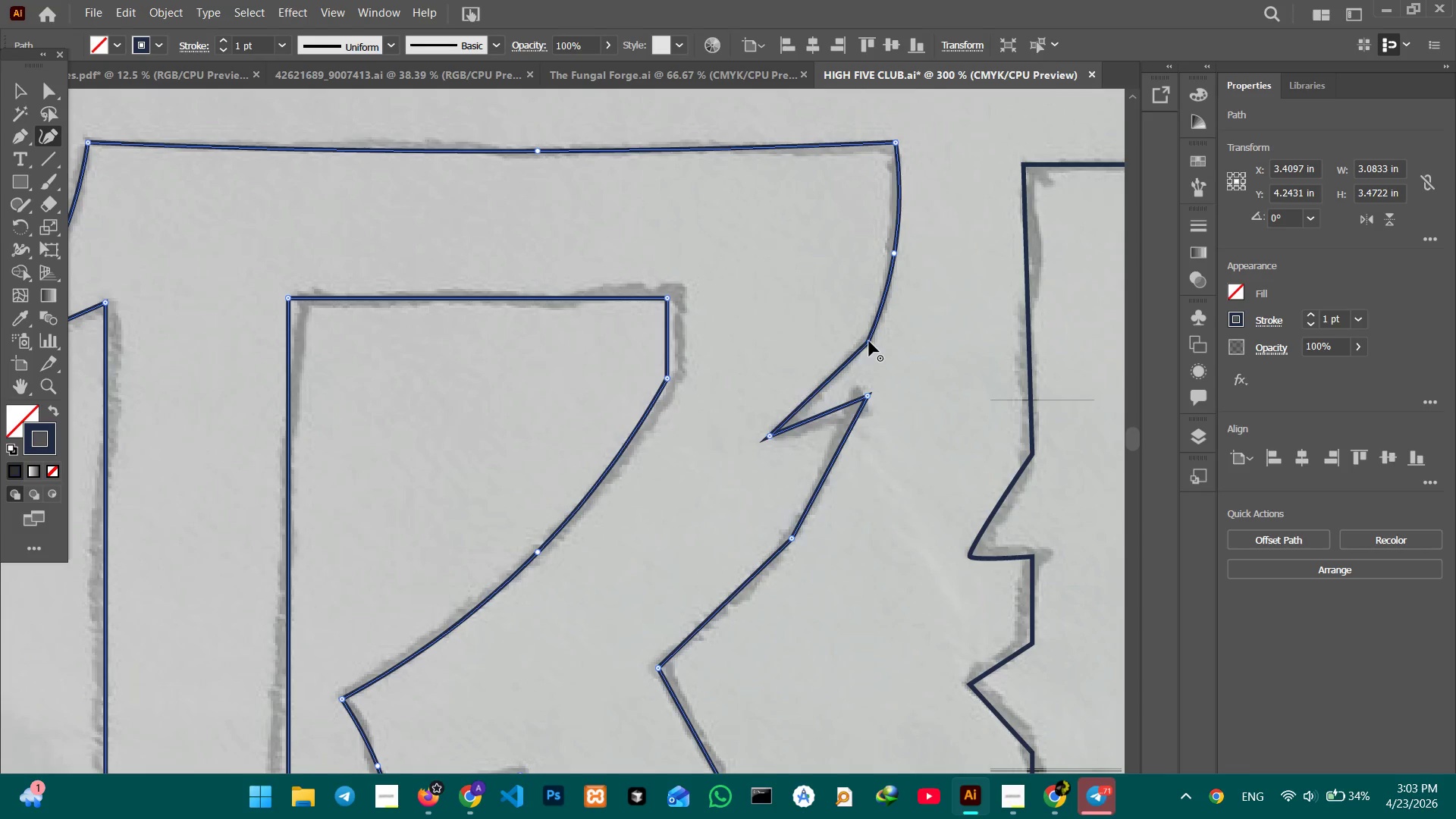 
key(Backspace)
 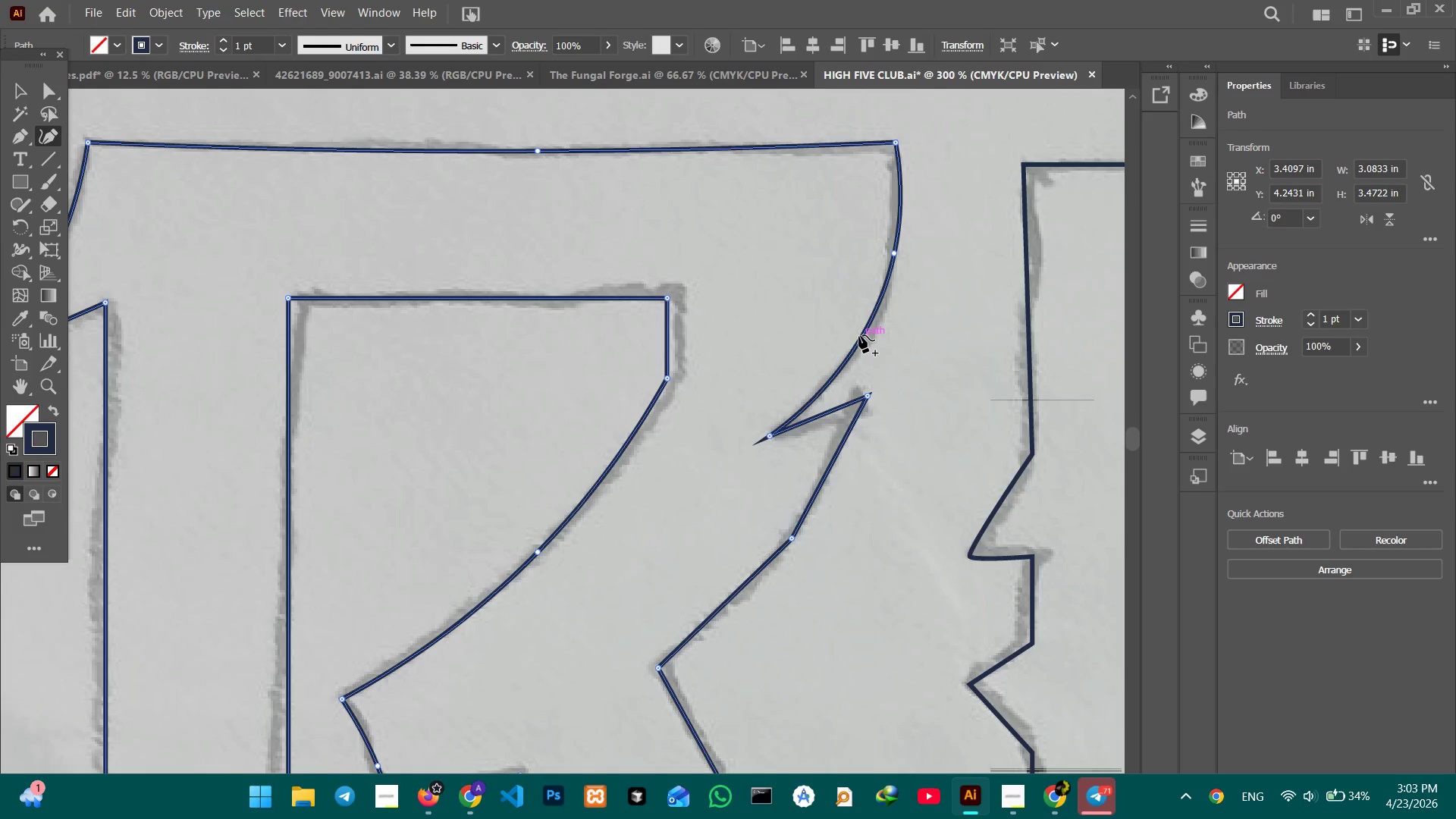 
left_click_drag(start_coordinate=[859, 337], to_coordinate=[867, 344])
 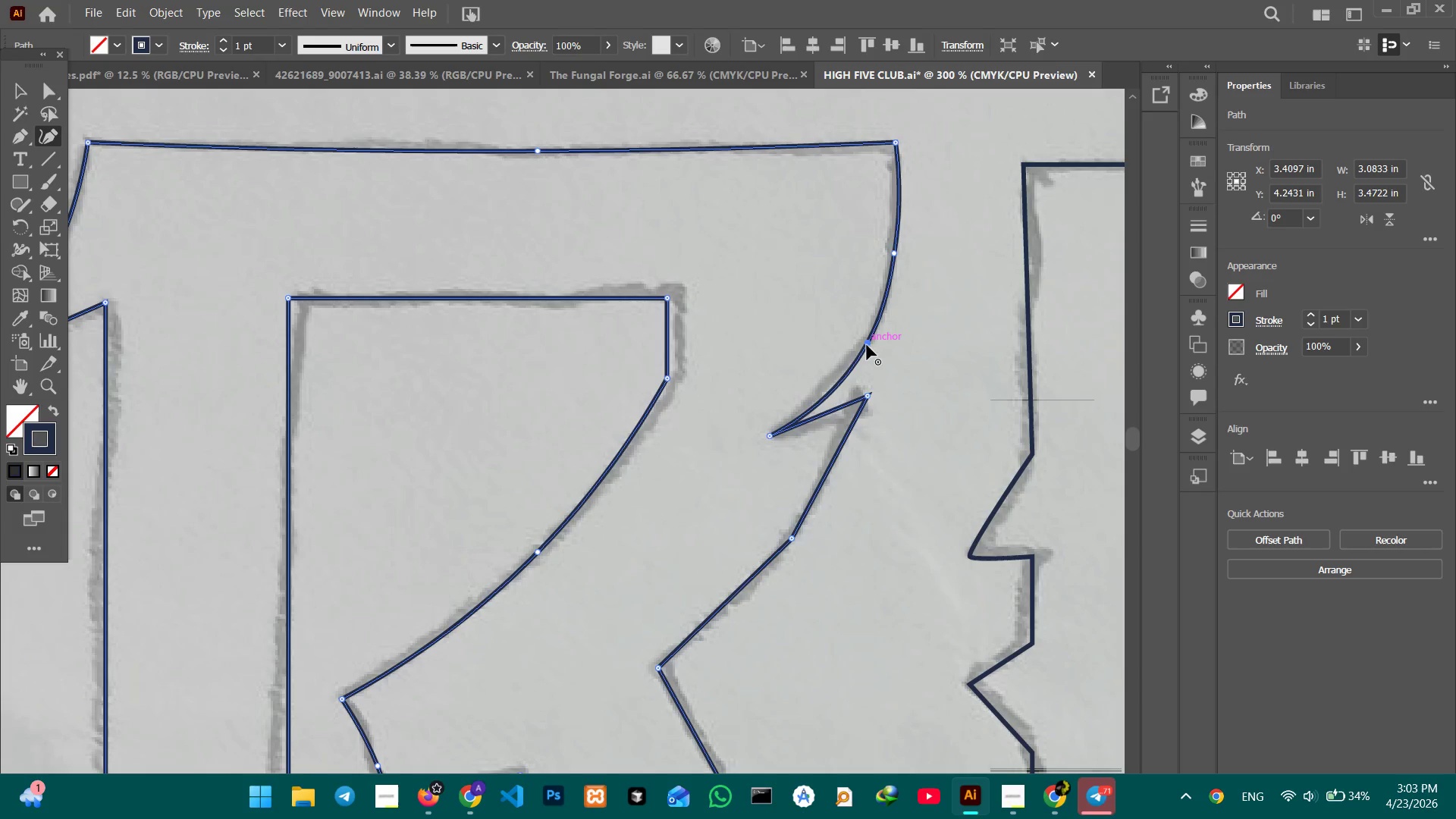 
left_click_drag(start_coordinate=[867, 345], to_coordinate=[862, 343])
 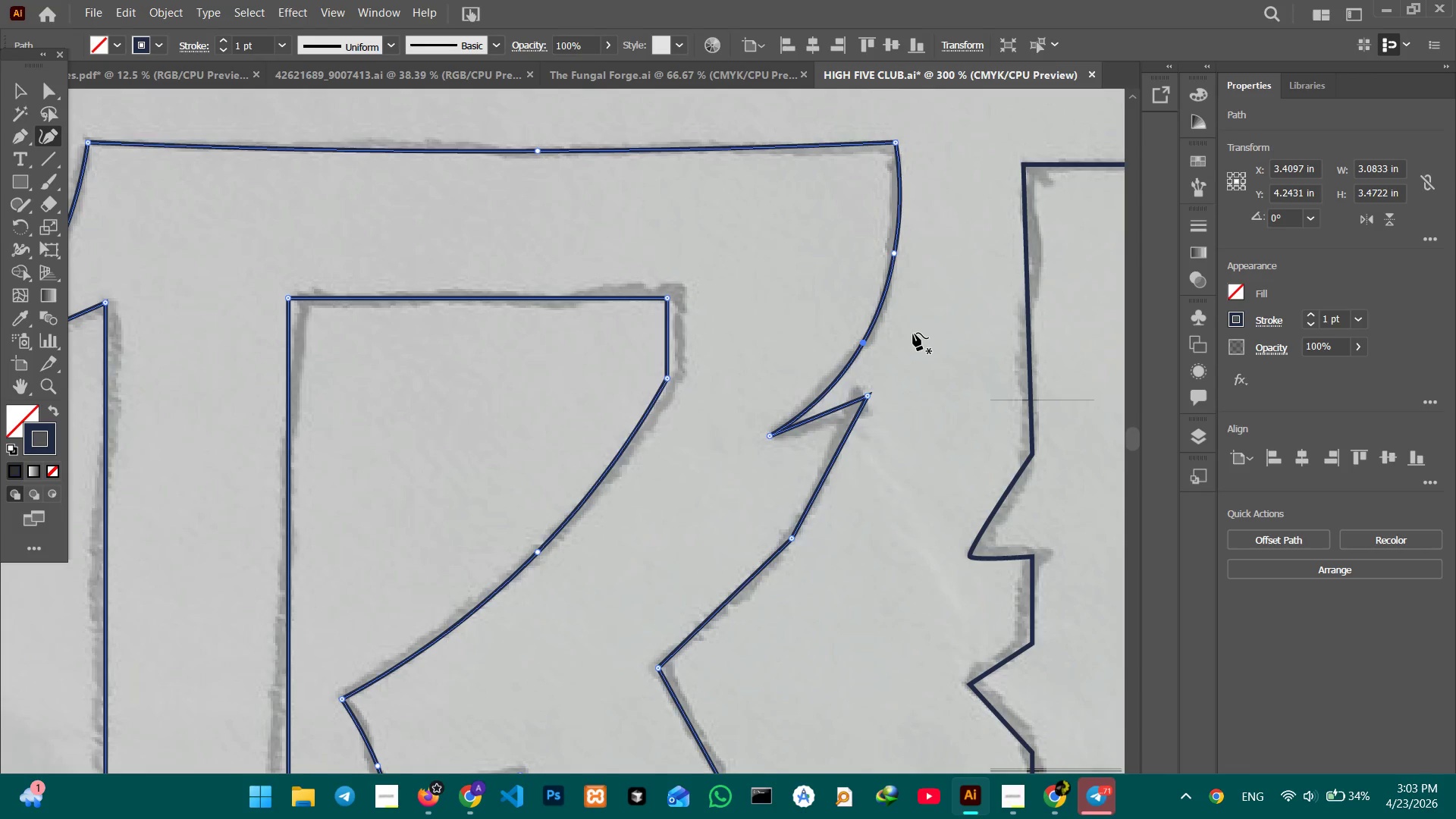 
scroll: coordinate [902, 330], scroll_direction: down, amount: 5.0
 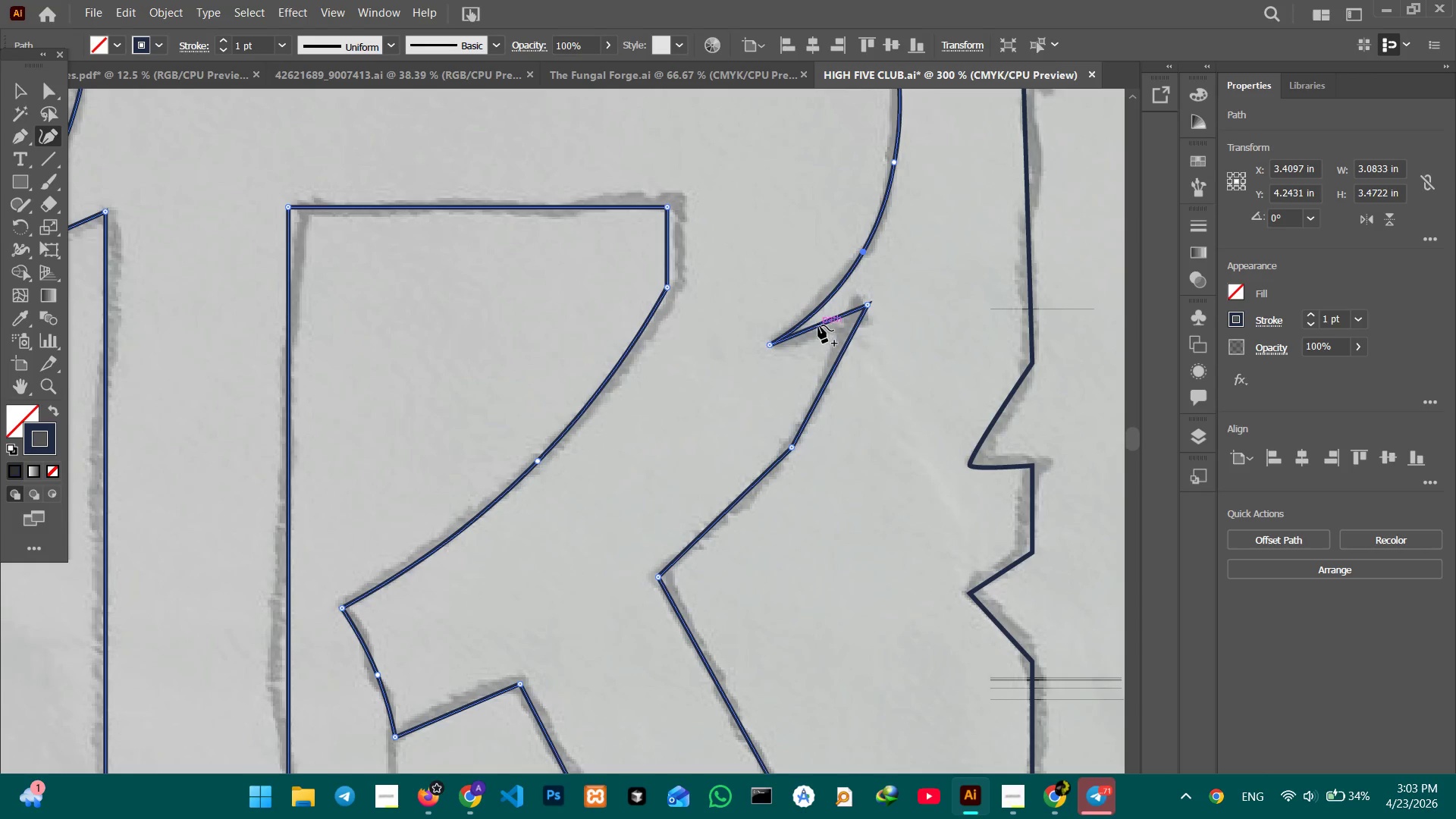 
left_click_drag(start_coordinate=[818, 325], to_coordinate=[820, 337])
 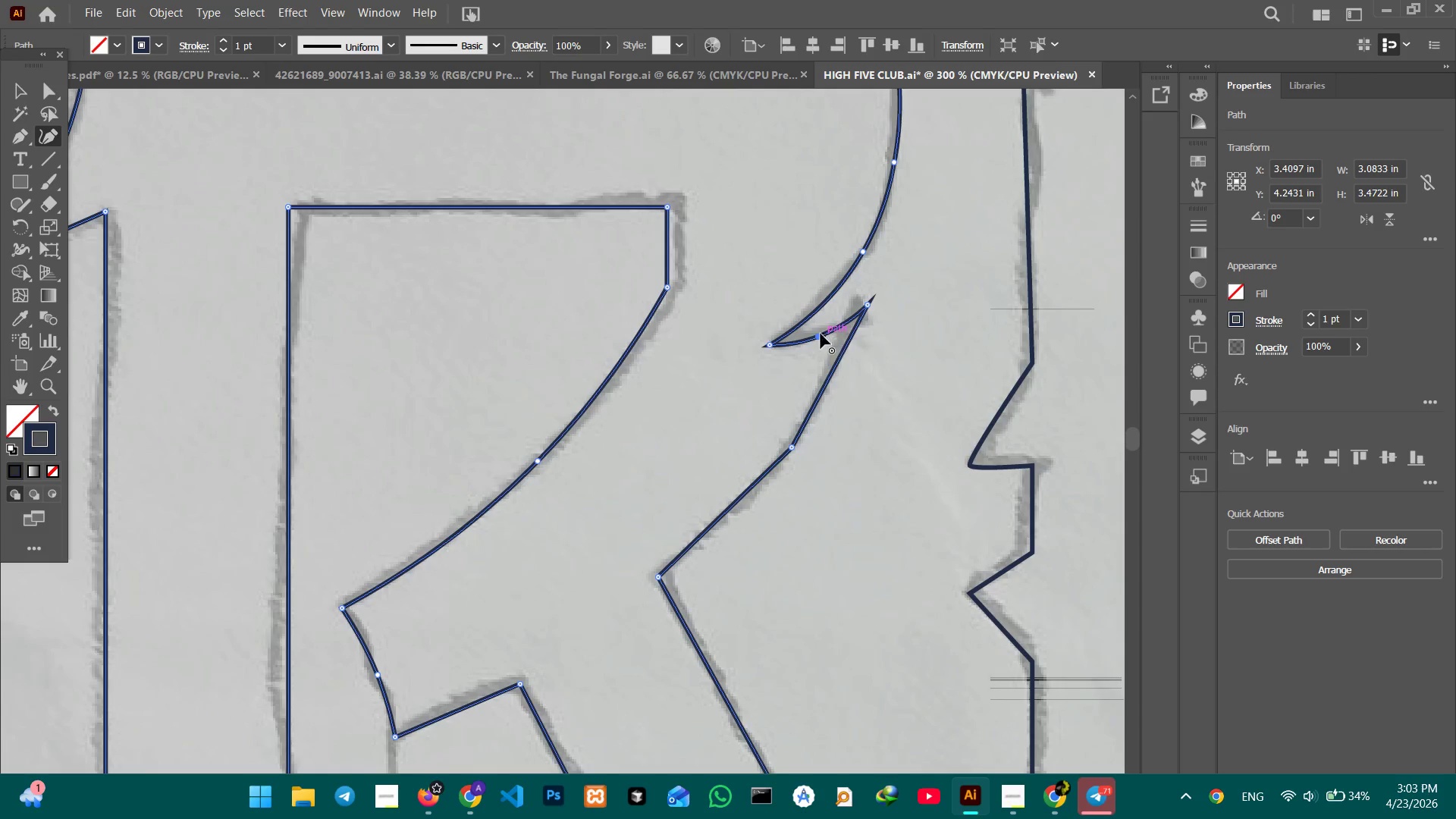 
left_click_drag(start_coordinate=[818, 334], to_coordinate=[817, 330])
 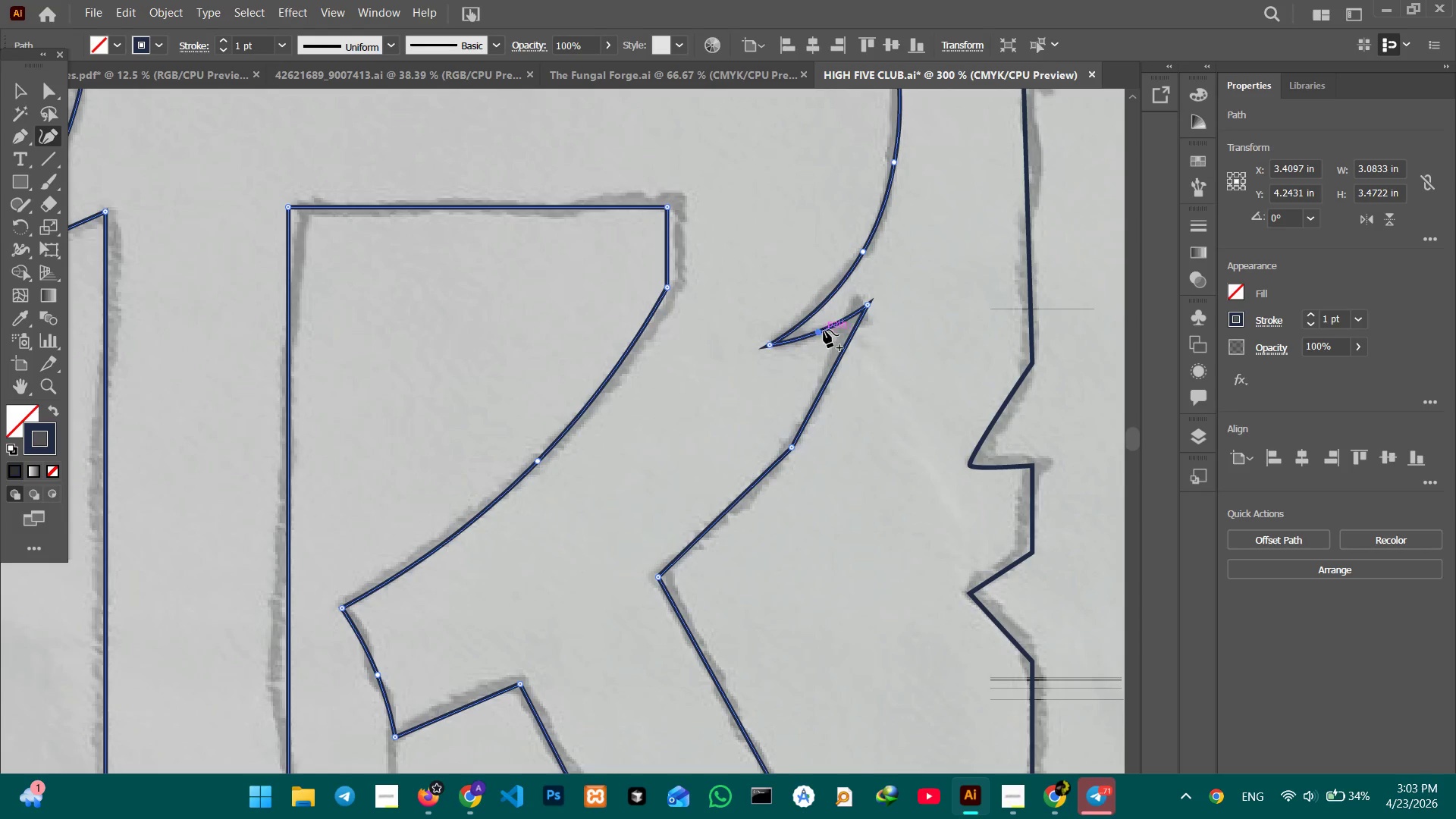 
scroll: coordinate [824, 331], scroll_direction: down, amount: 5.0
 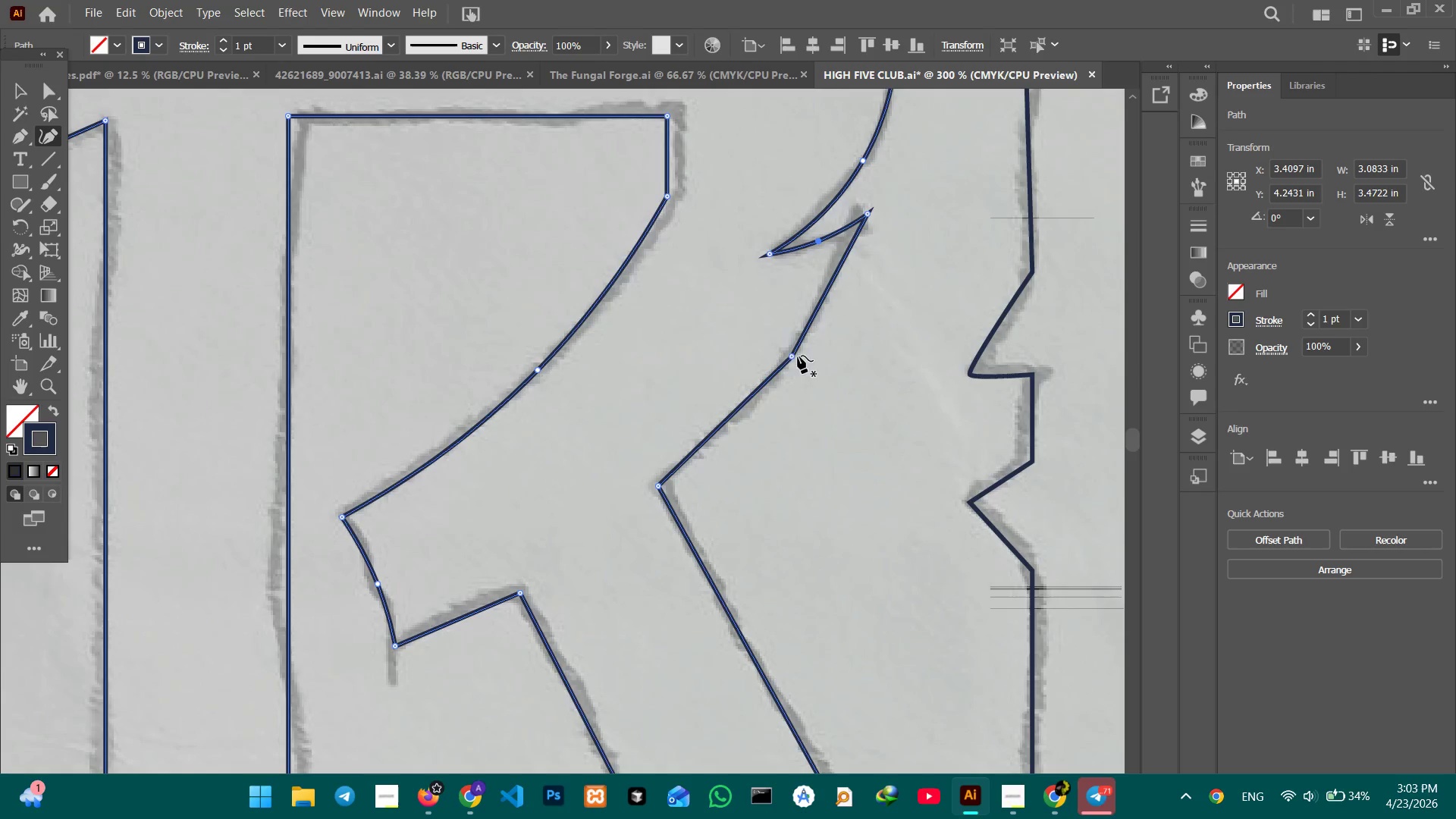 
left_click([792, 356])
 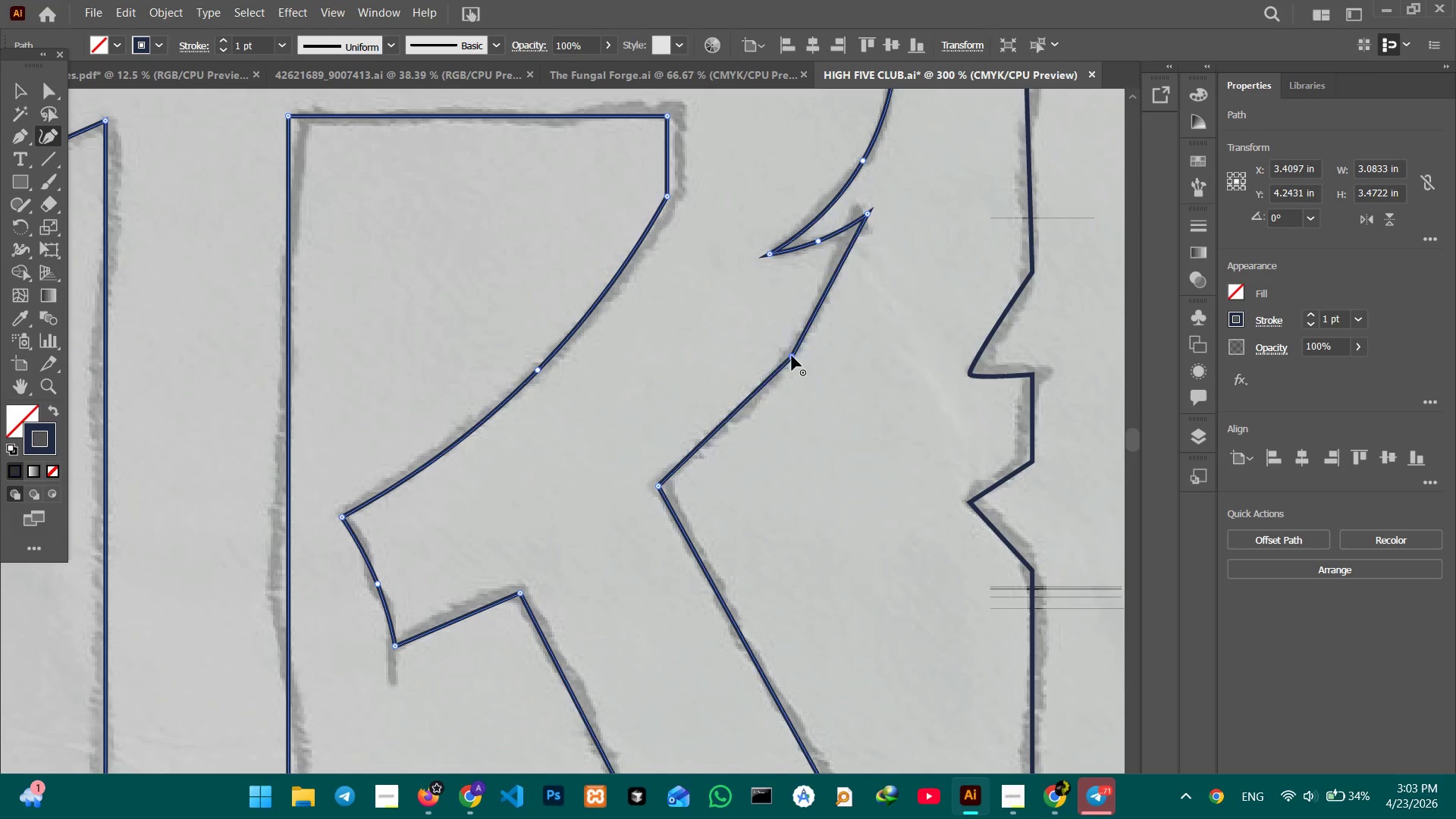 
key(Backspace)
 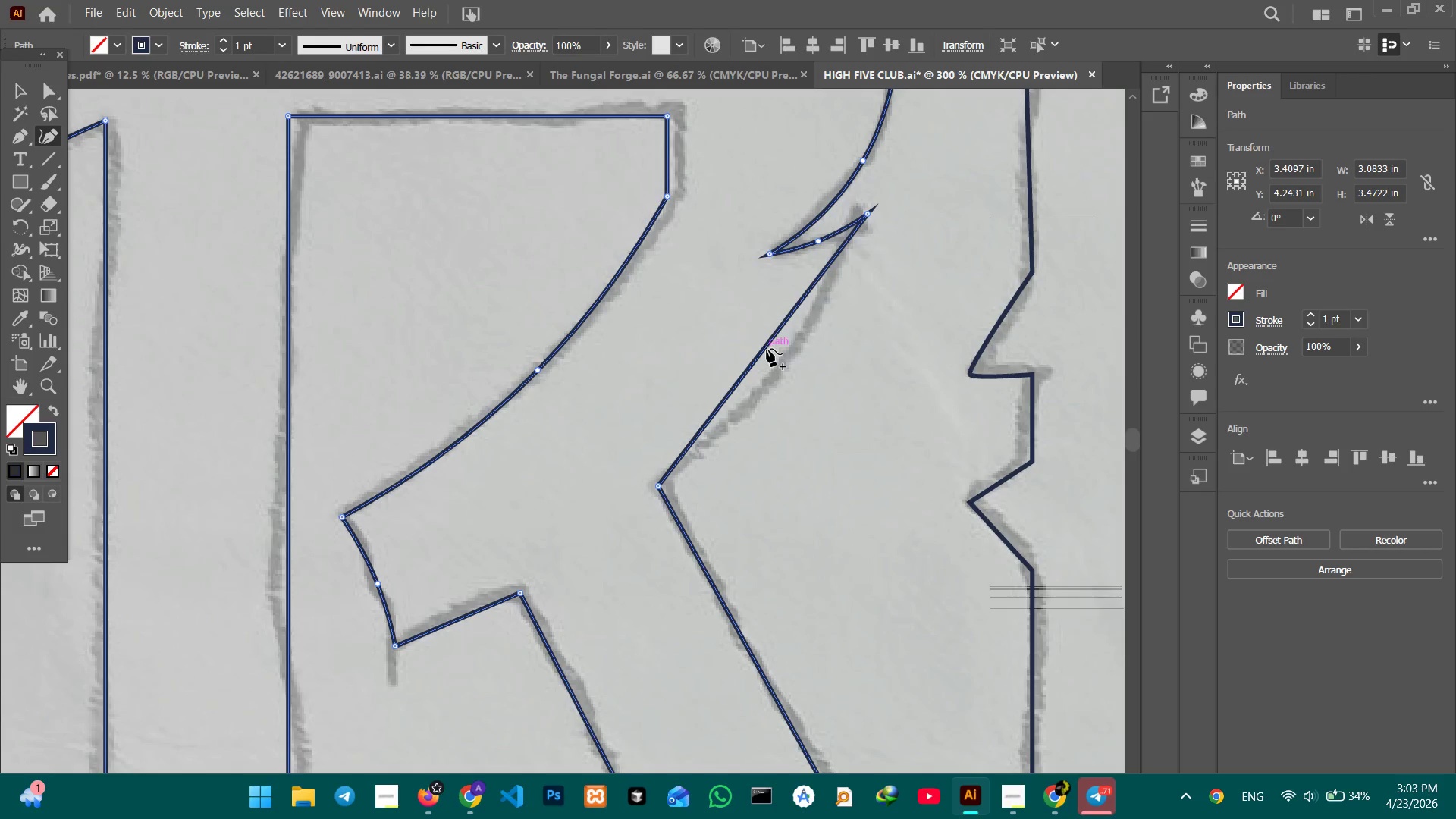 
left_click_drag(start_coordinate=[767, 349], to_coordinate=[783, 370])
 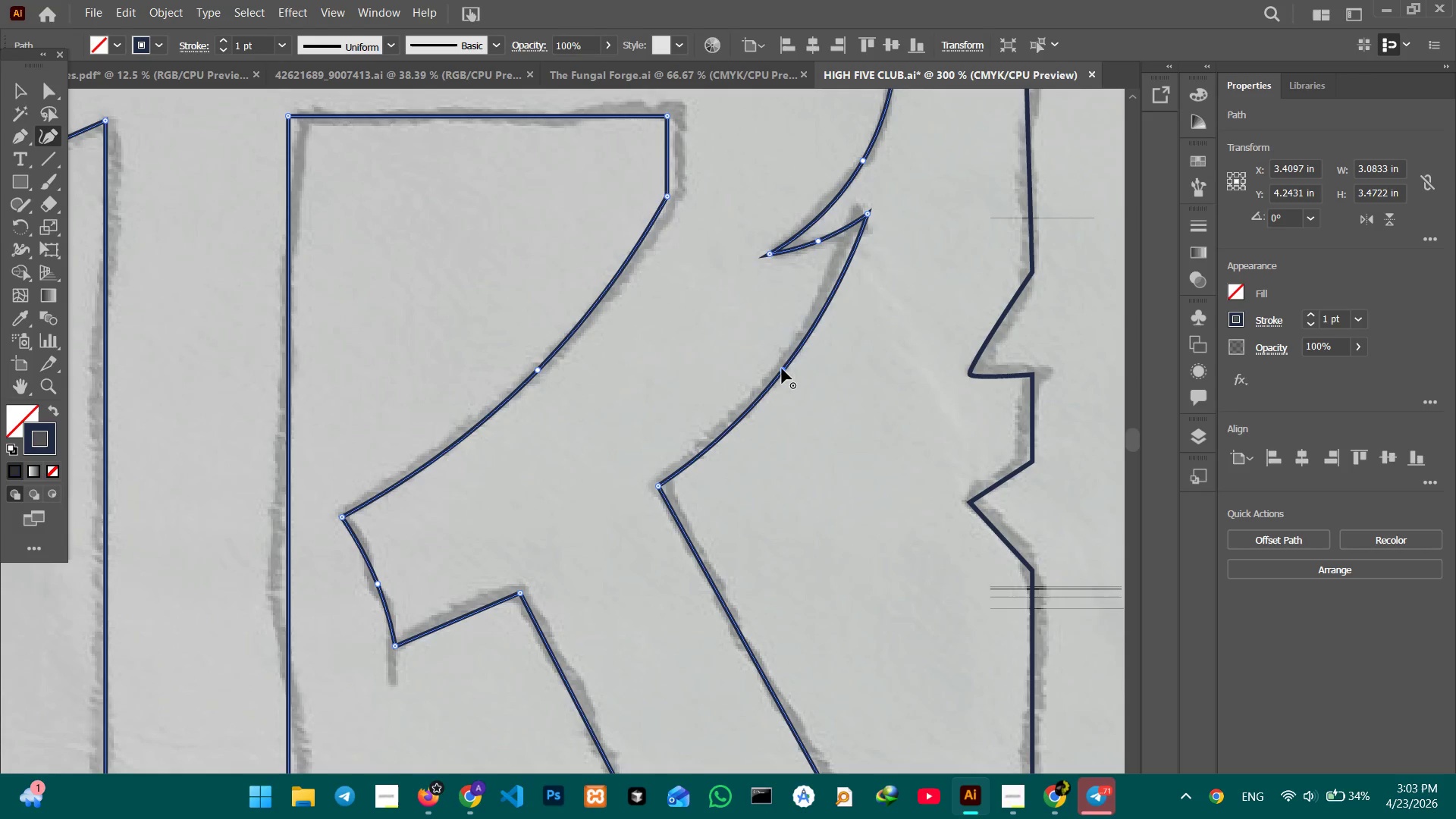 
scroll: coordinate [779, 375], scroll_direction: down, amount: 21.0
 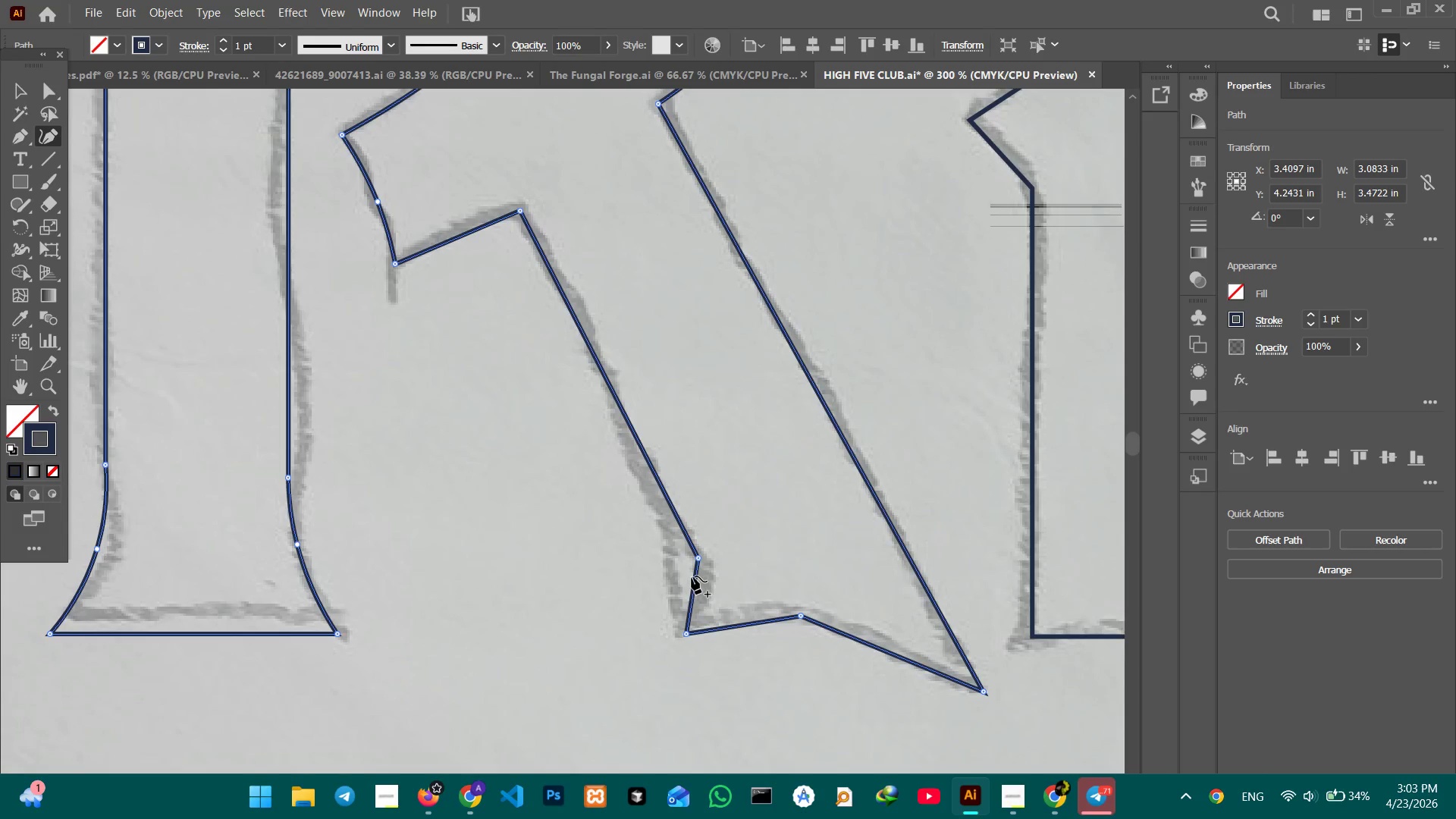 
left_click_drag(start_coordinate=[692, 584], to_coordinate=[702, 588])
 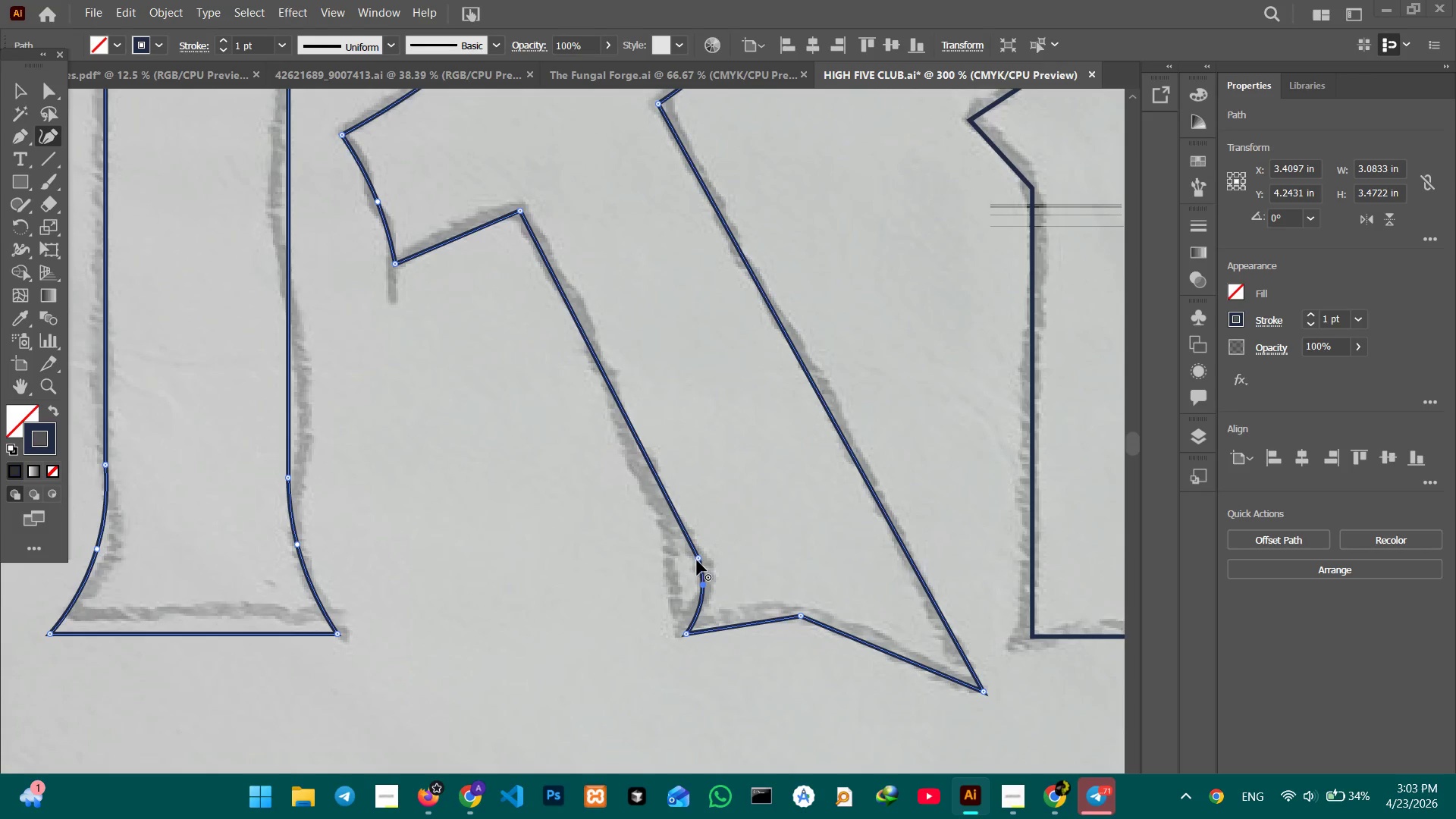 
left_click_drag(start_coordinate=[698, 560], to_coordinate=[692, 548])
 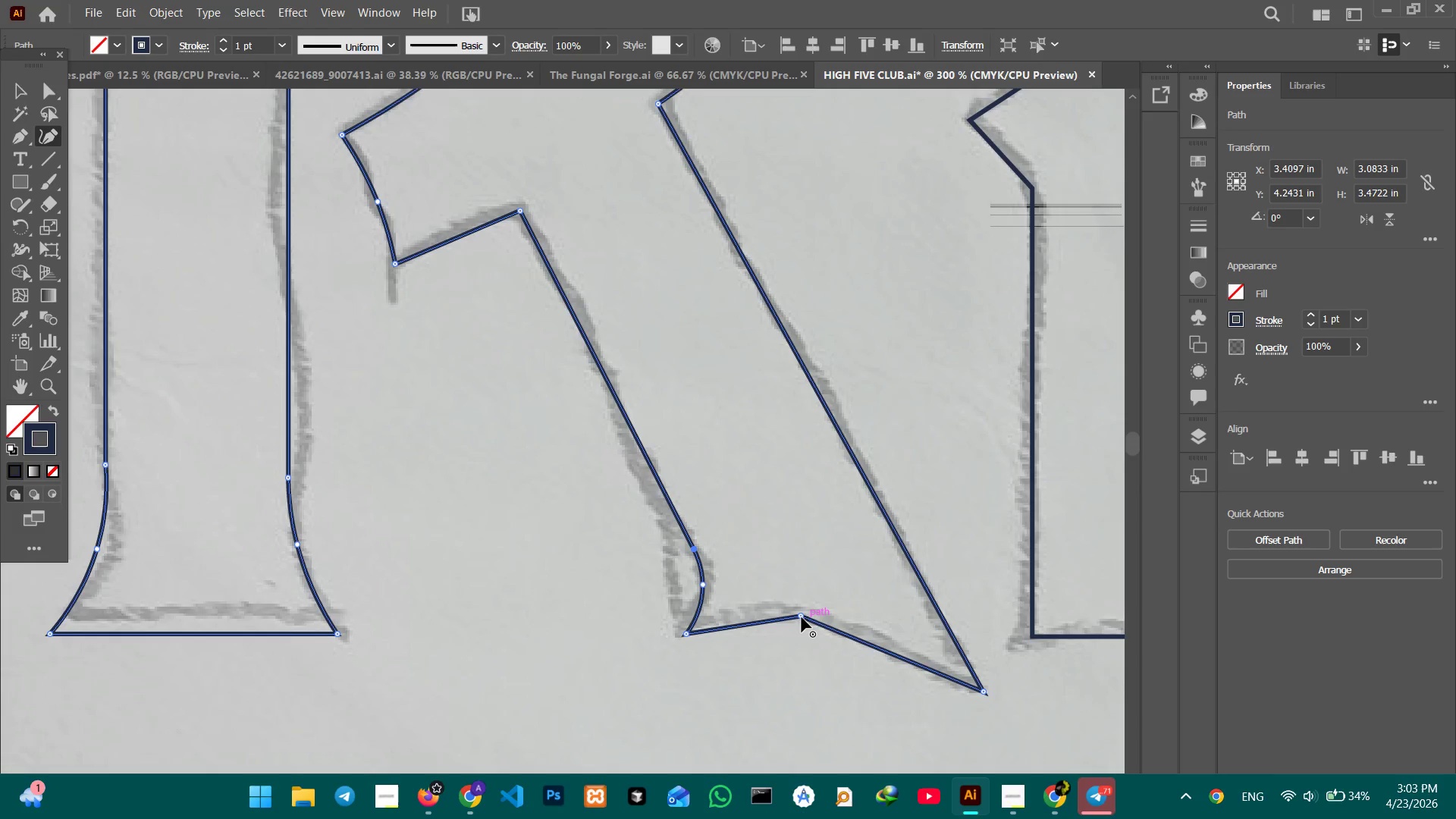 
left_click([800, 617])
 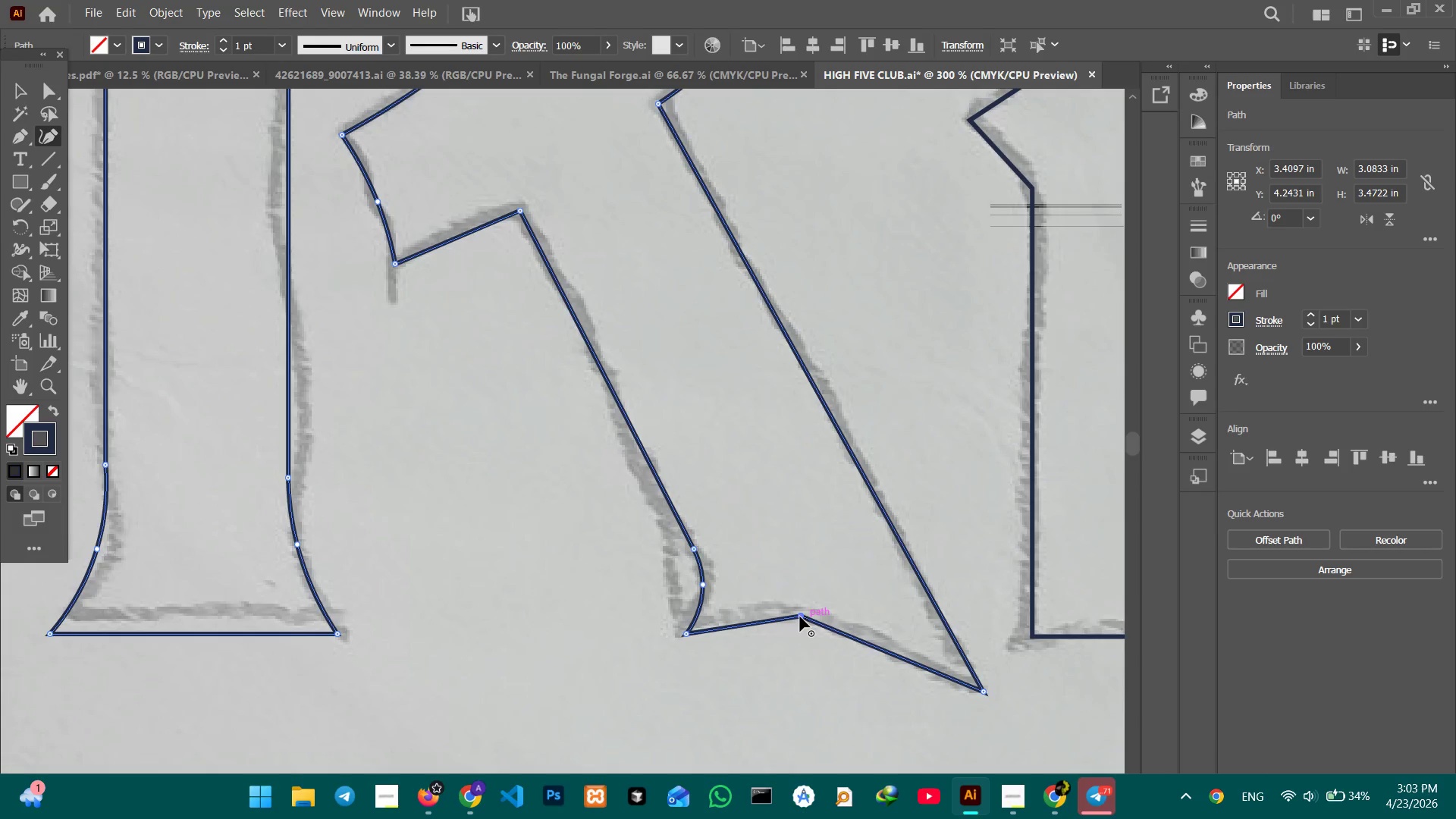 
key(Backspace)
 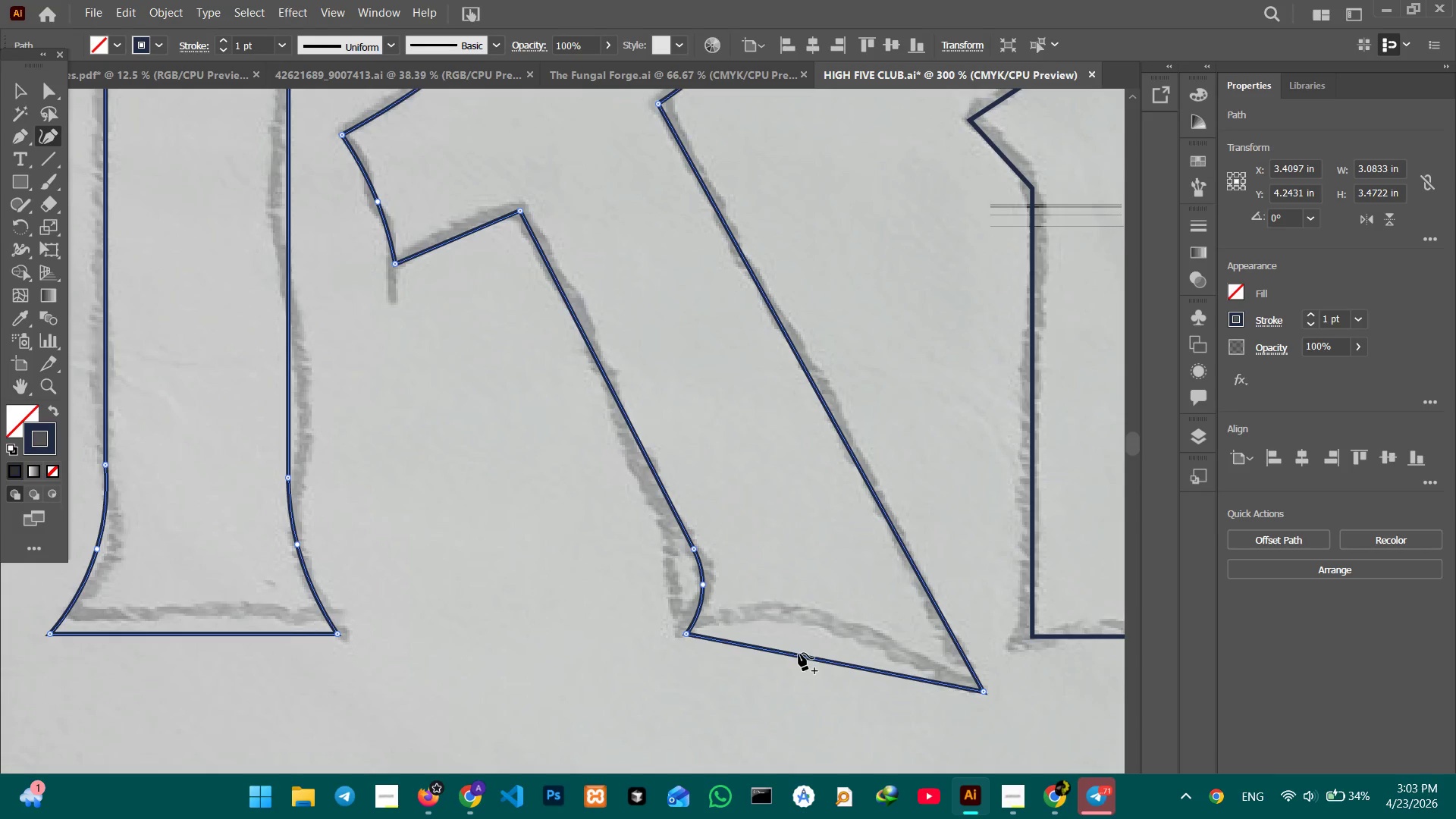 
left_click_drag(start_coordinate=[798, 655], to_coordinate=[768, 609])
 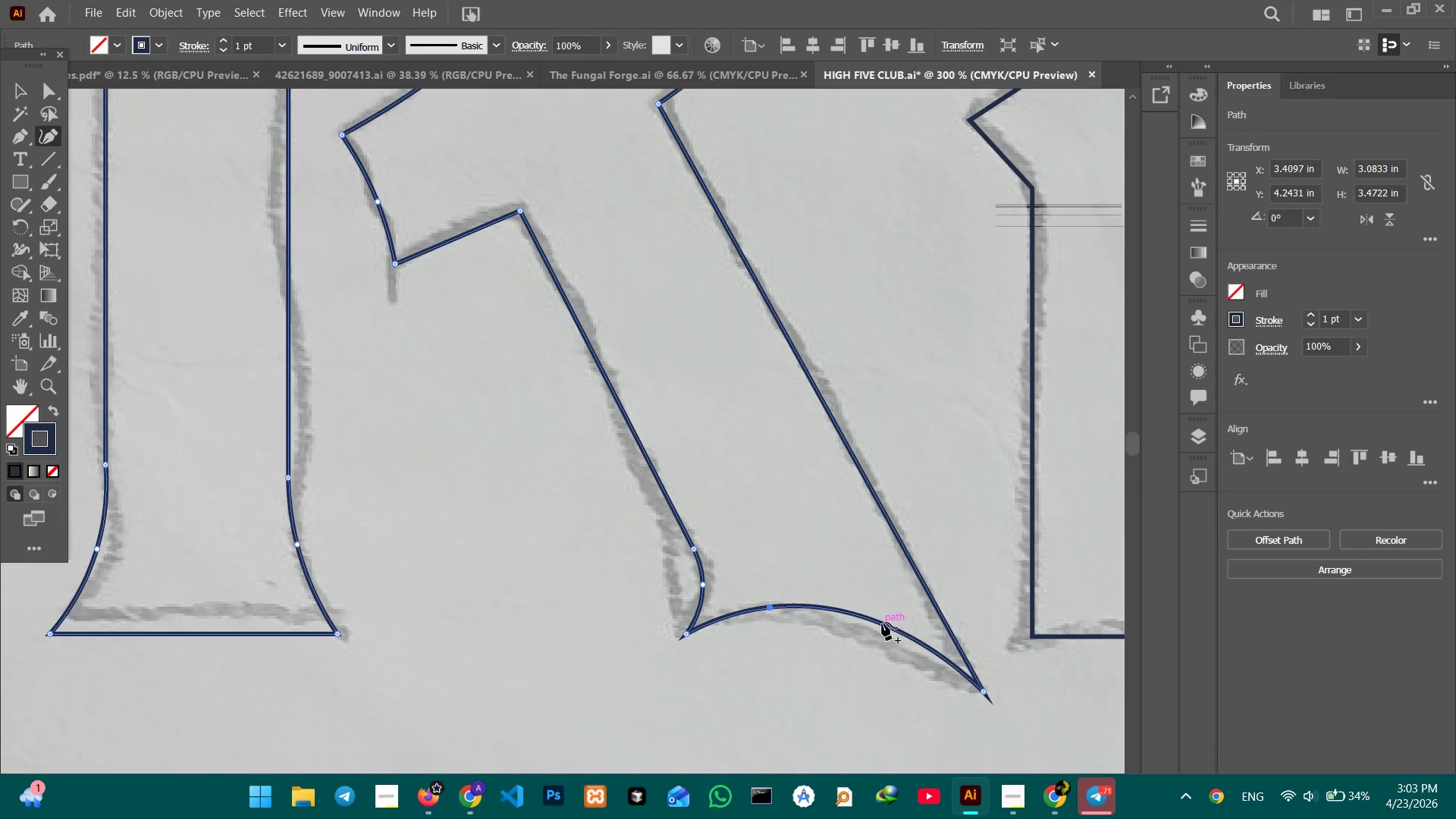 
left_click_drag(start_coordinate=[882, 623], to_coordinate=[886, 651])
 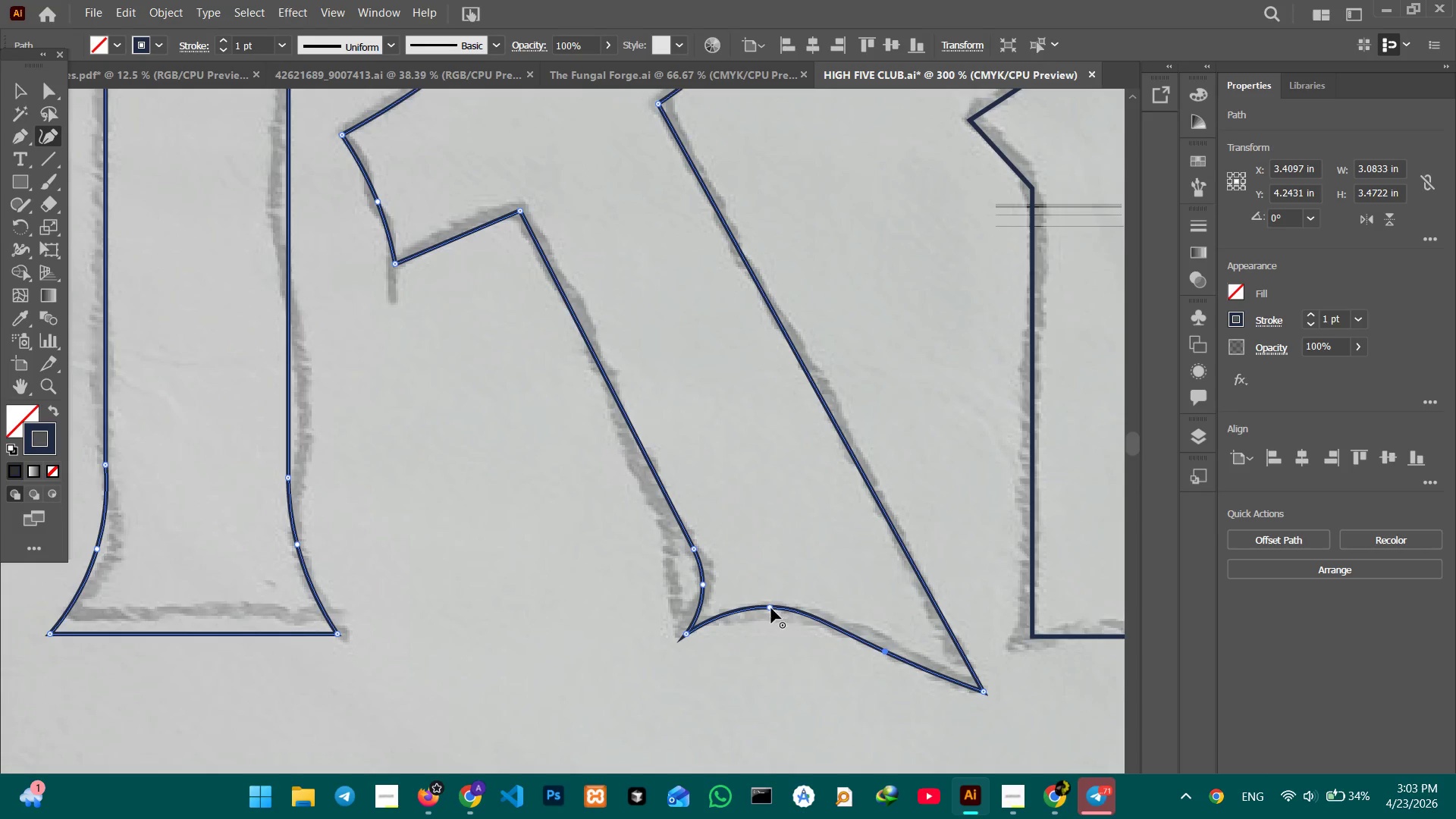 
left_click_drag(start_coordinate=[771, 608], to_coordinate=[771, 614])
 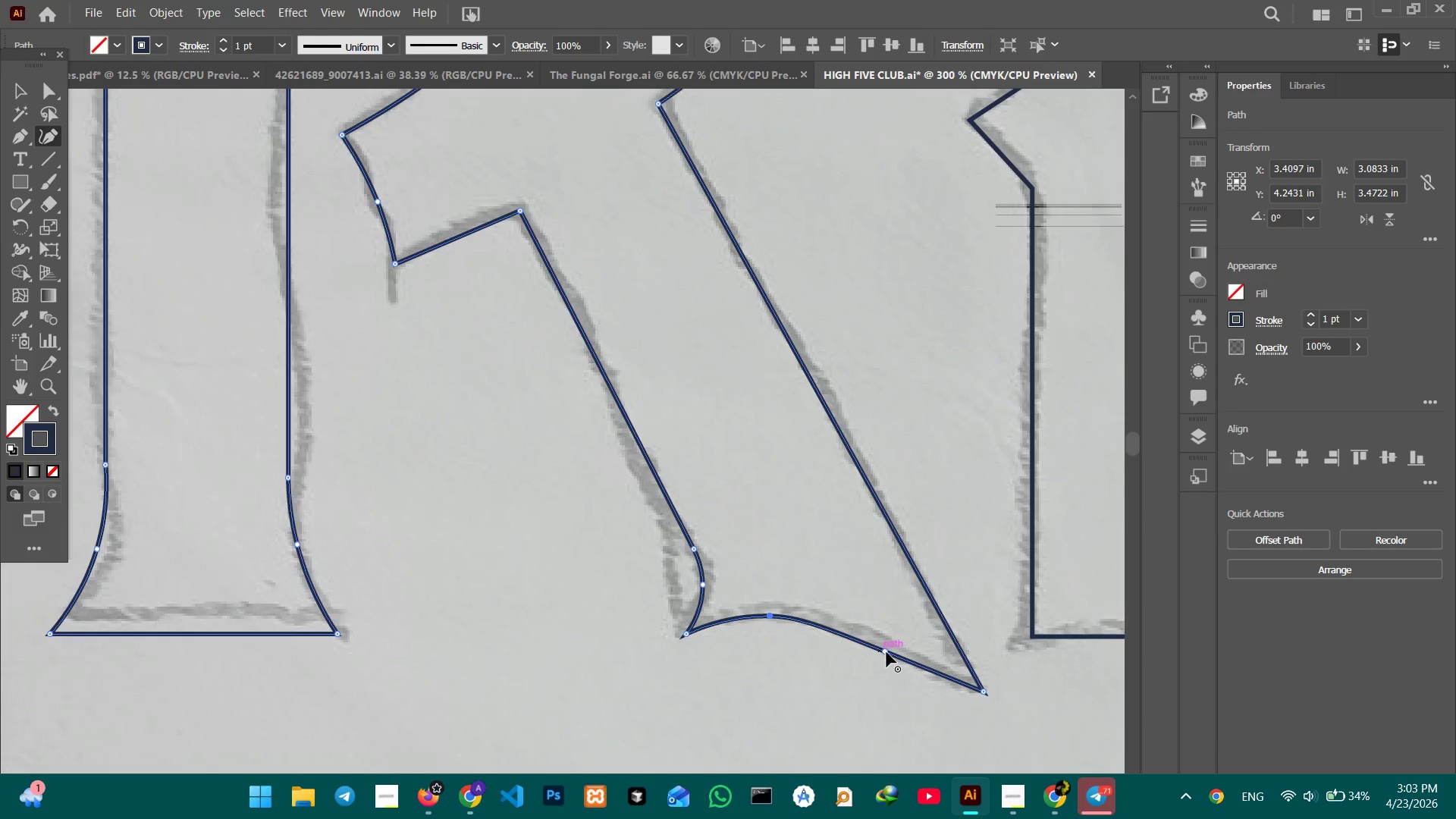 
left_click_drag(start_coordinate=[886, 652], to_coordinate=[888, 648])
 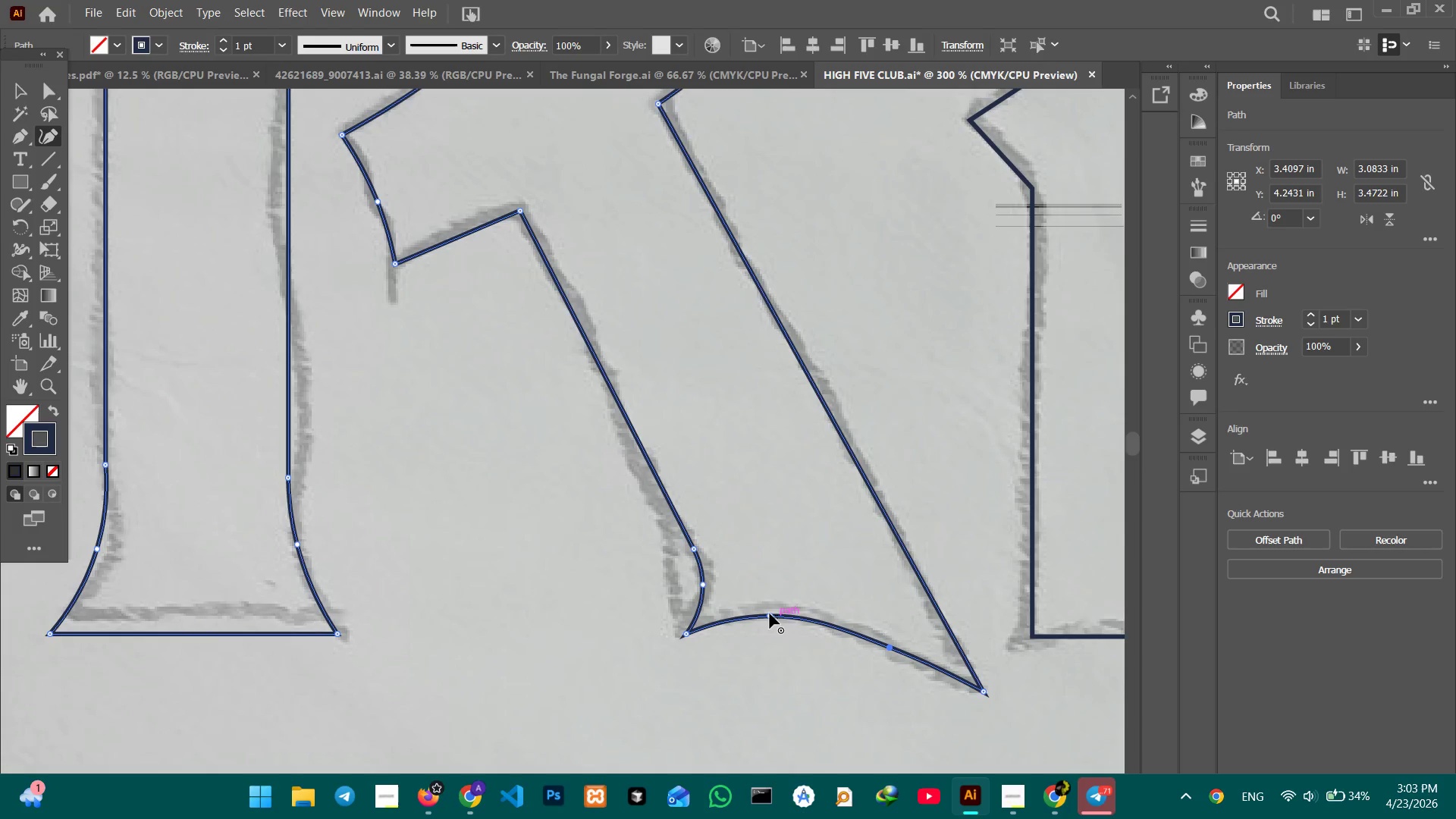 
left_click_drag(start_coordinate=[770, 613], to_coordinate=[783, 613])
 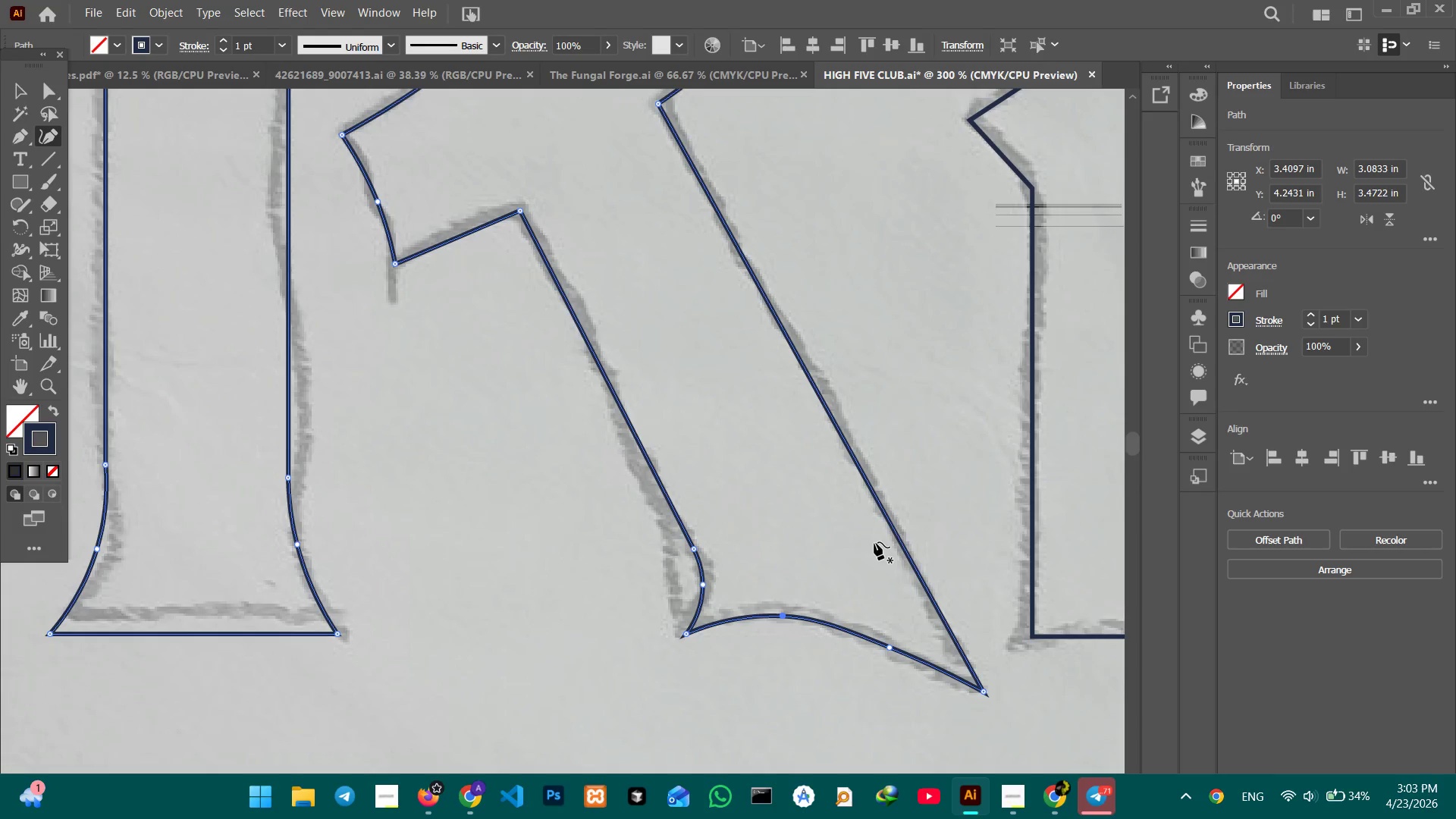 
hold_key(key=Space, duration=1.5)
 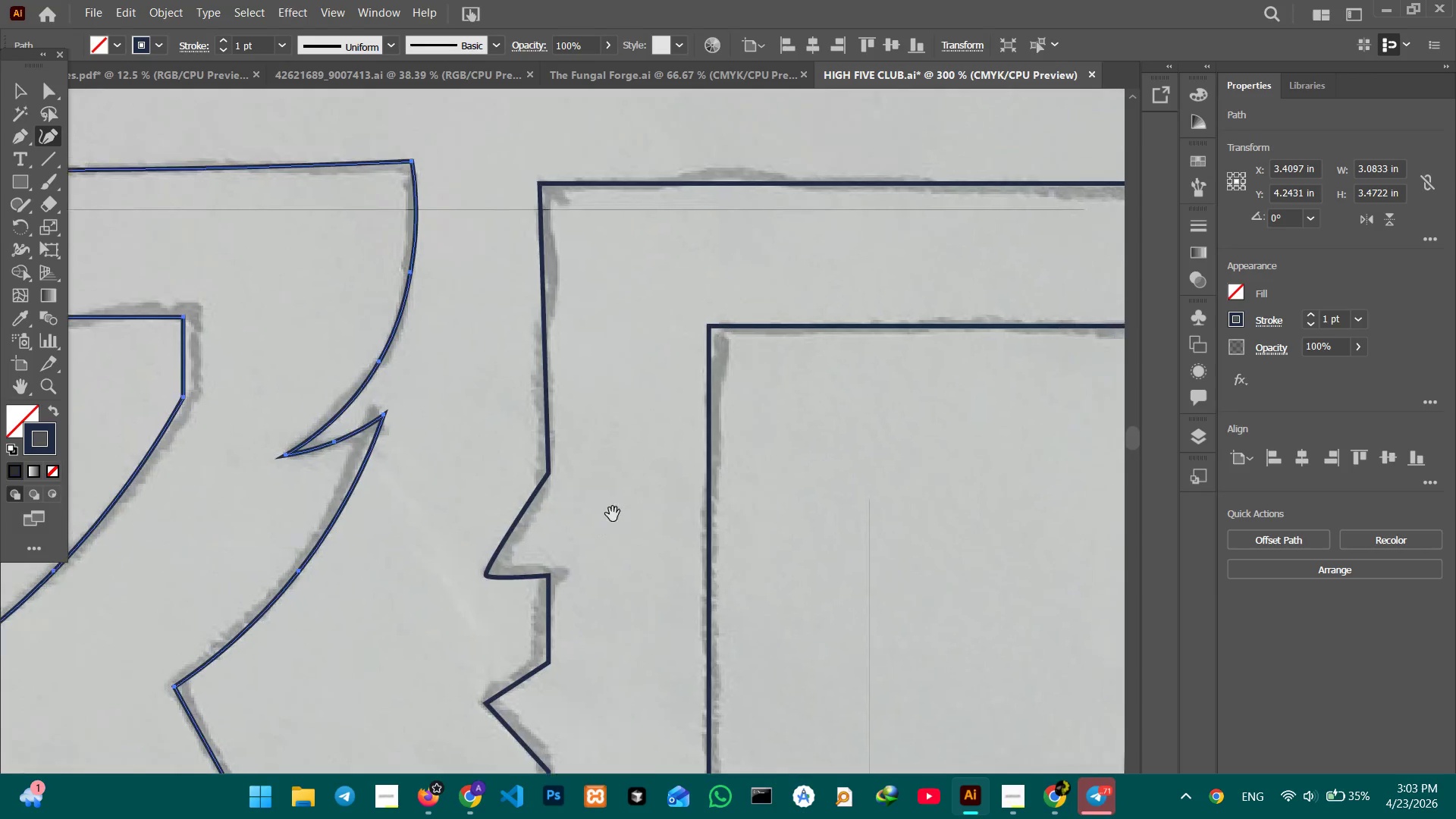 
left_click_drag(start_coordinate=[883, 525], to_coordinate=[653, 697])
 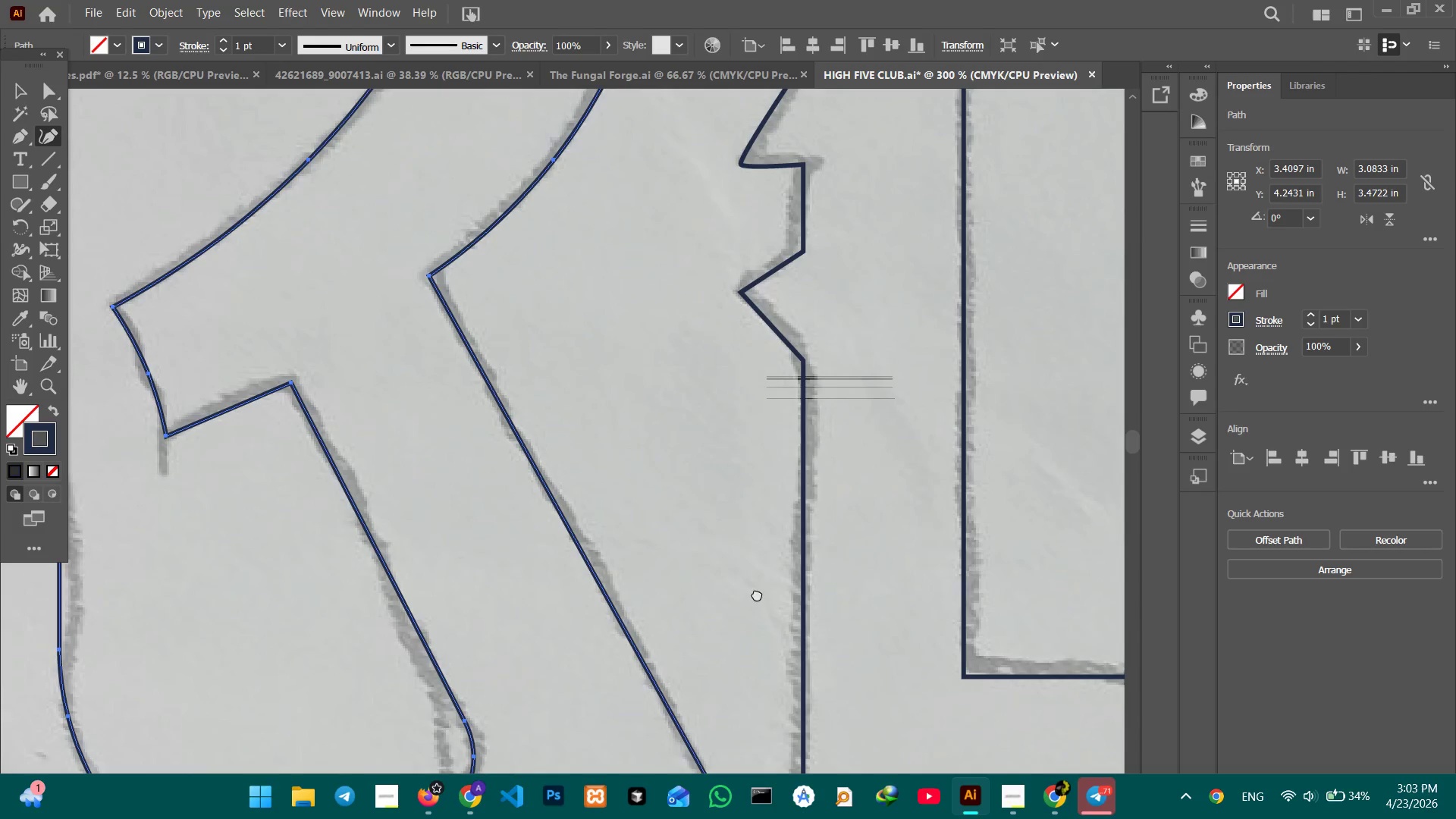 
left_click_drag(start_coordinate=[758, 594], to_coordinate=[535, 664])
 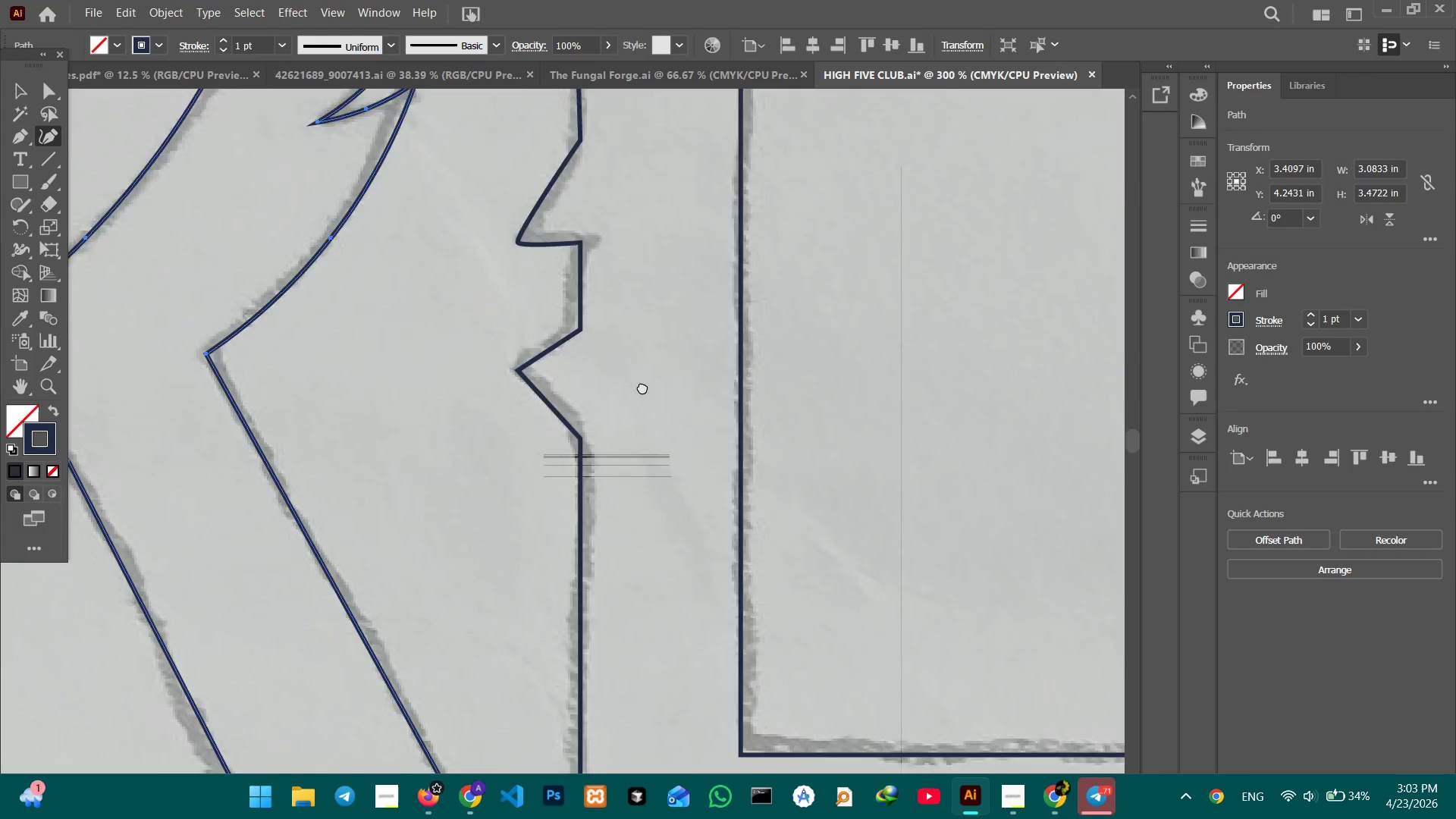 
left_click_drag(start_coordinate=[643, 385], to_coordinate=[651, 597])
 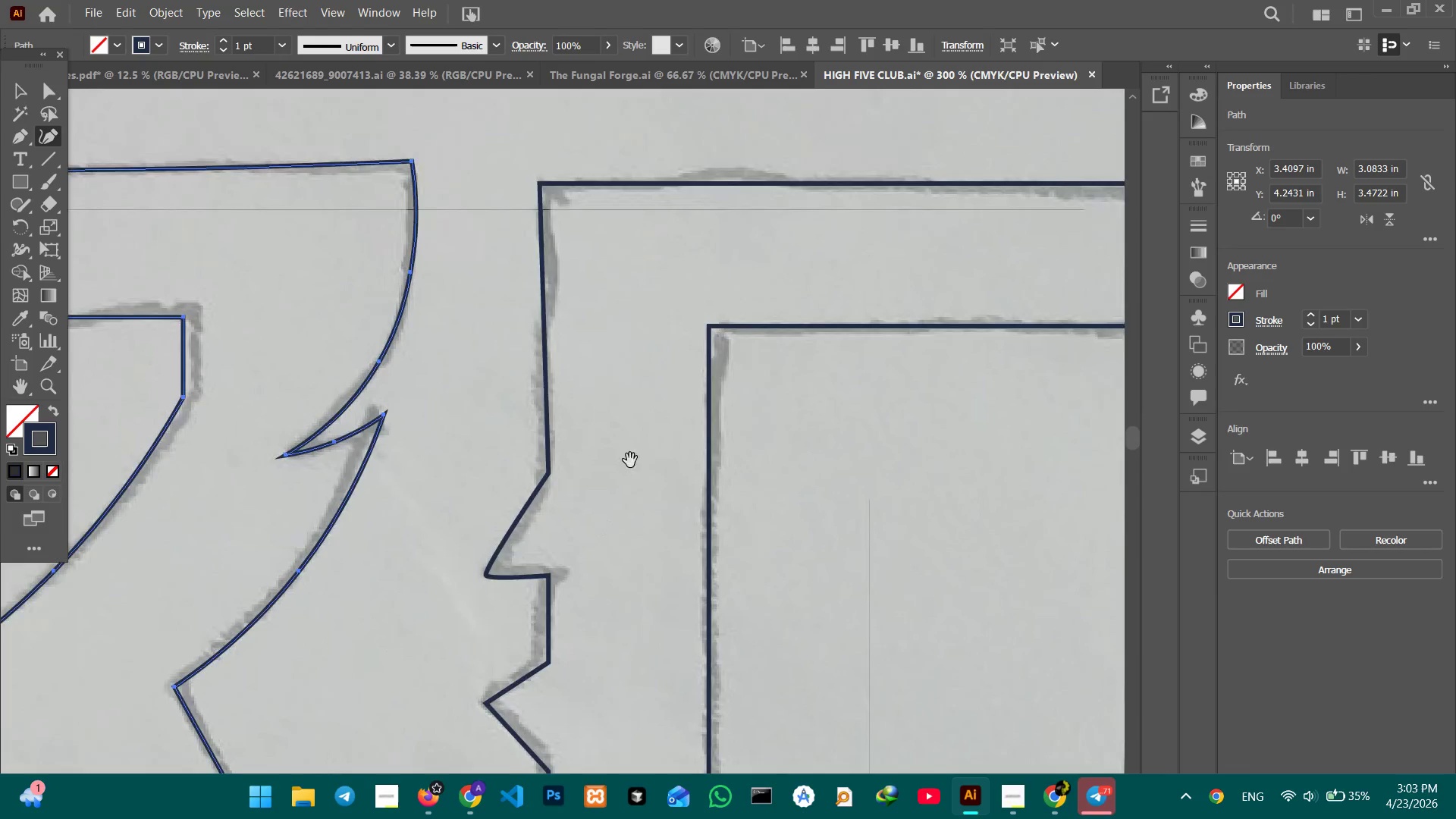 
hold_key(key=Space, duration=1.5)
 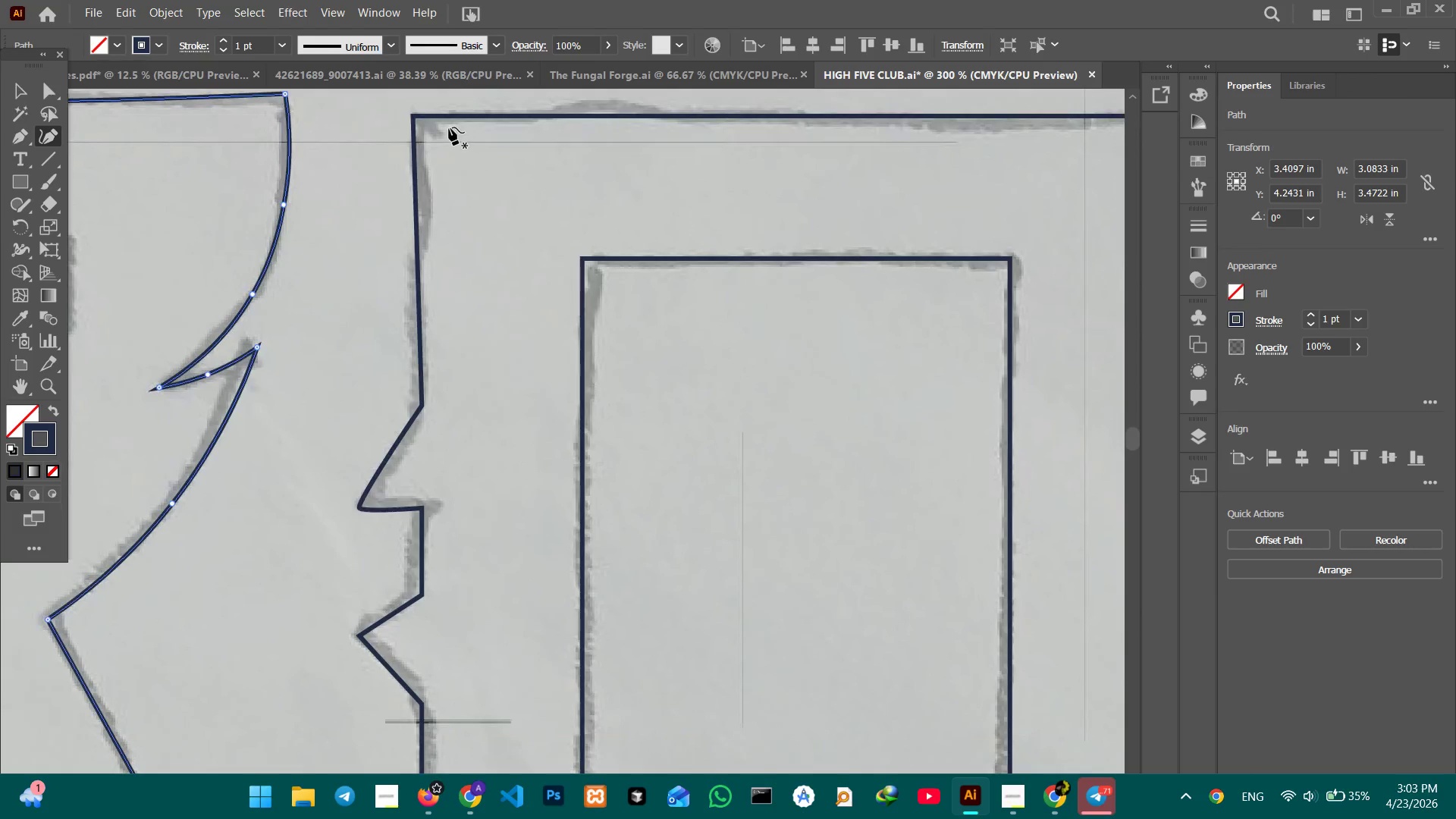 
left_click_drag(start_coordinate=[654, 390], to_coordinate=[613, 514])
 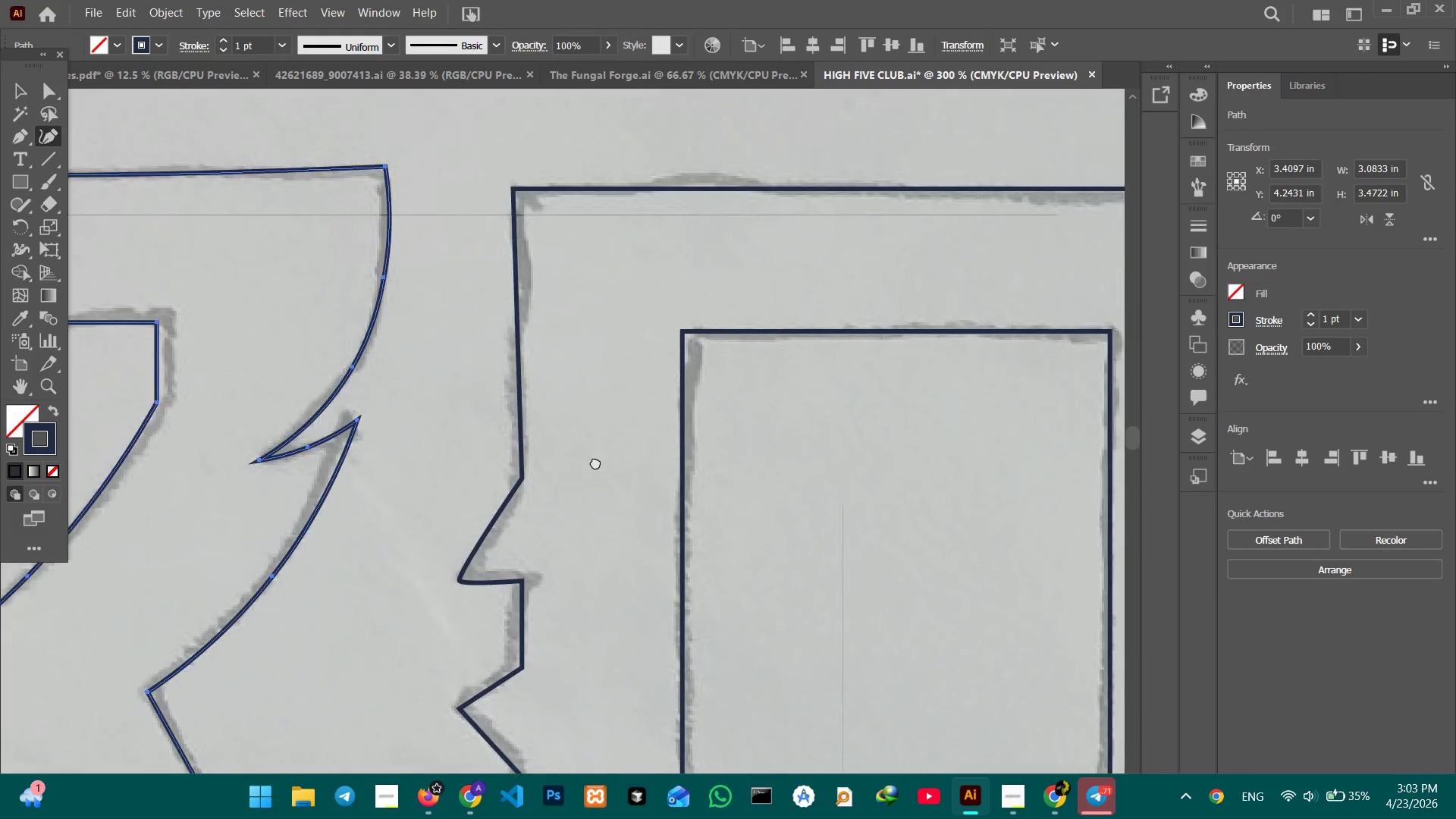 
left_click_drag(start_coordinate=[632, 455], to_coordinate=[505, 388])
 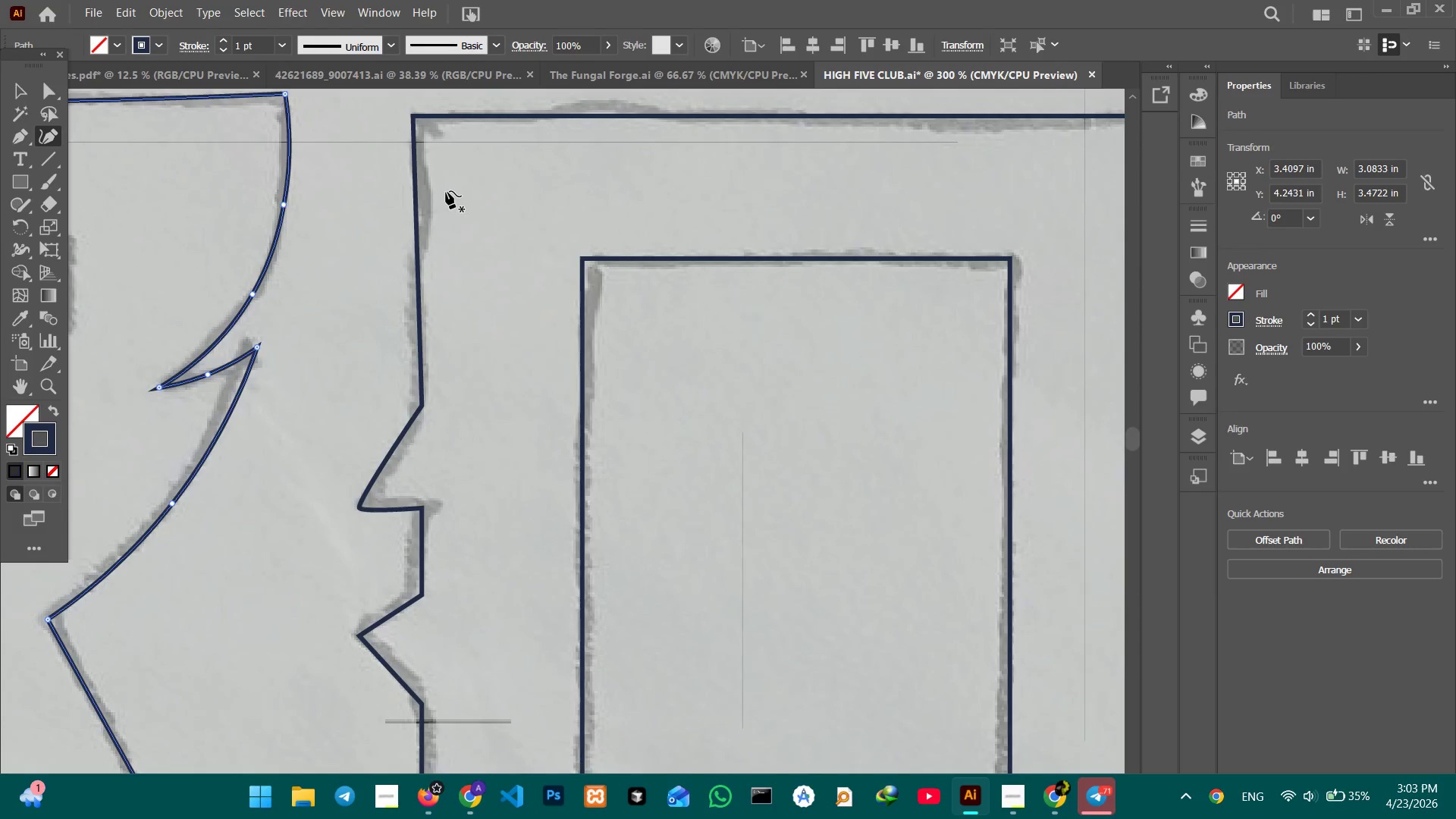 
hold_key(key=Space, duration=0.34)
 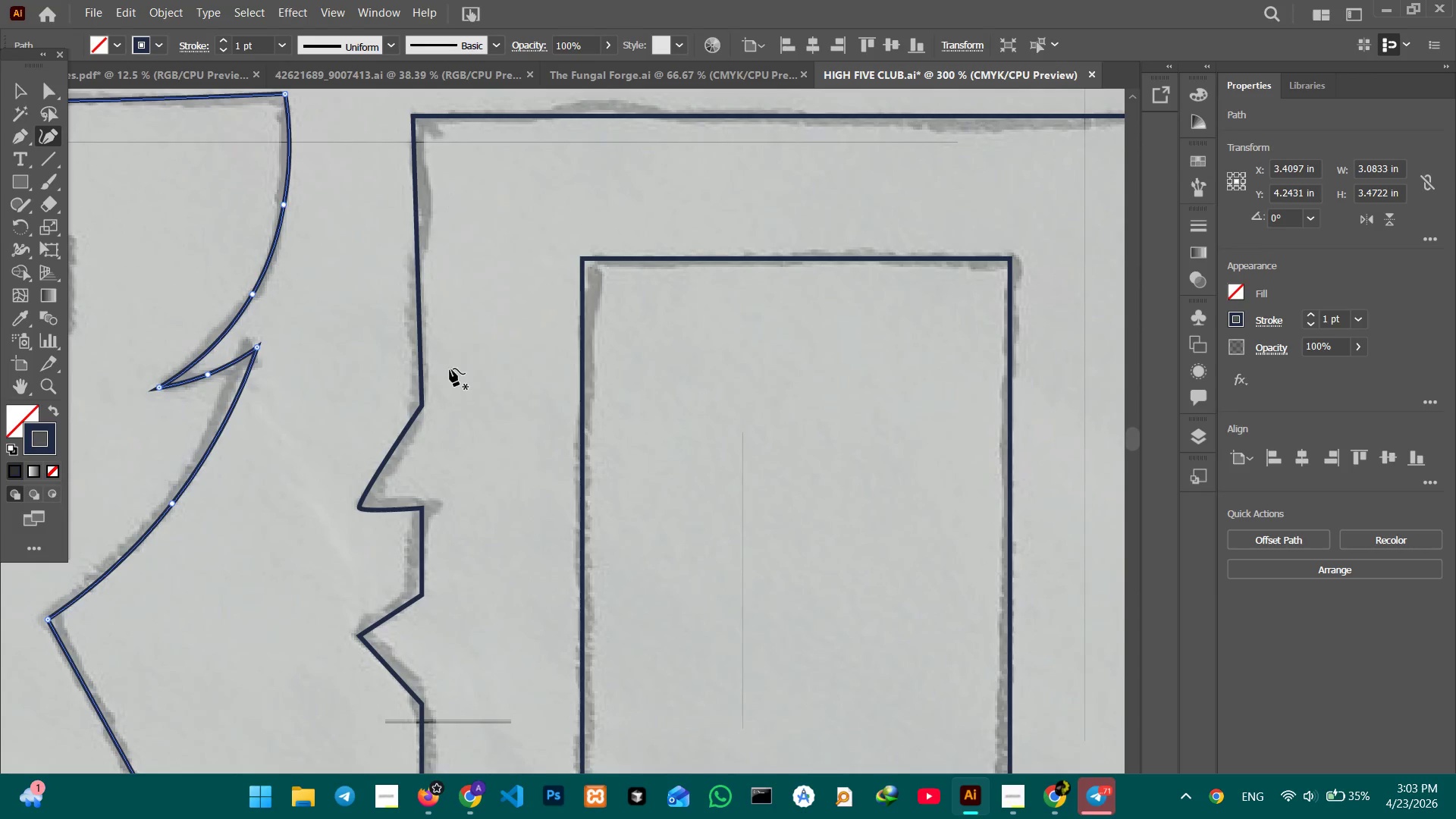 
scroll: coordinate [441, 342], scroll_direction: down, amount: 7.0
 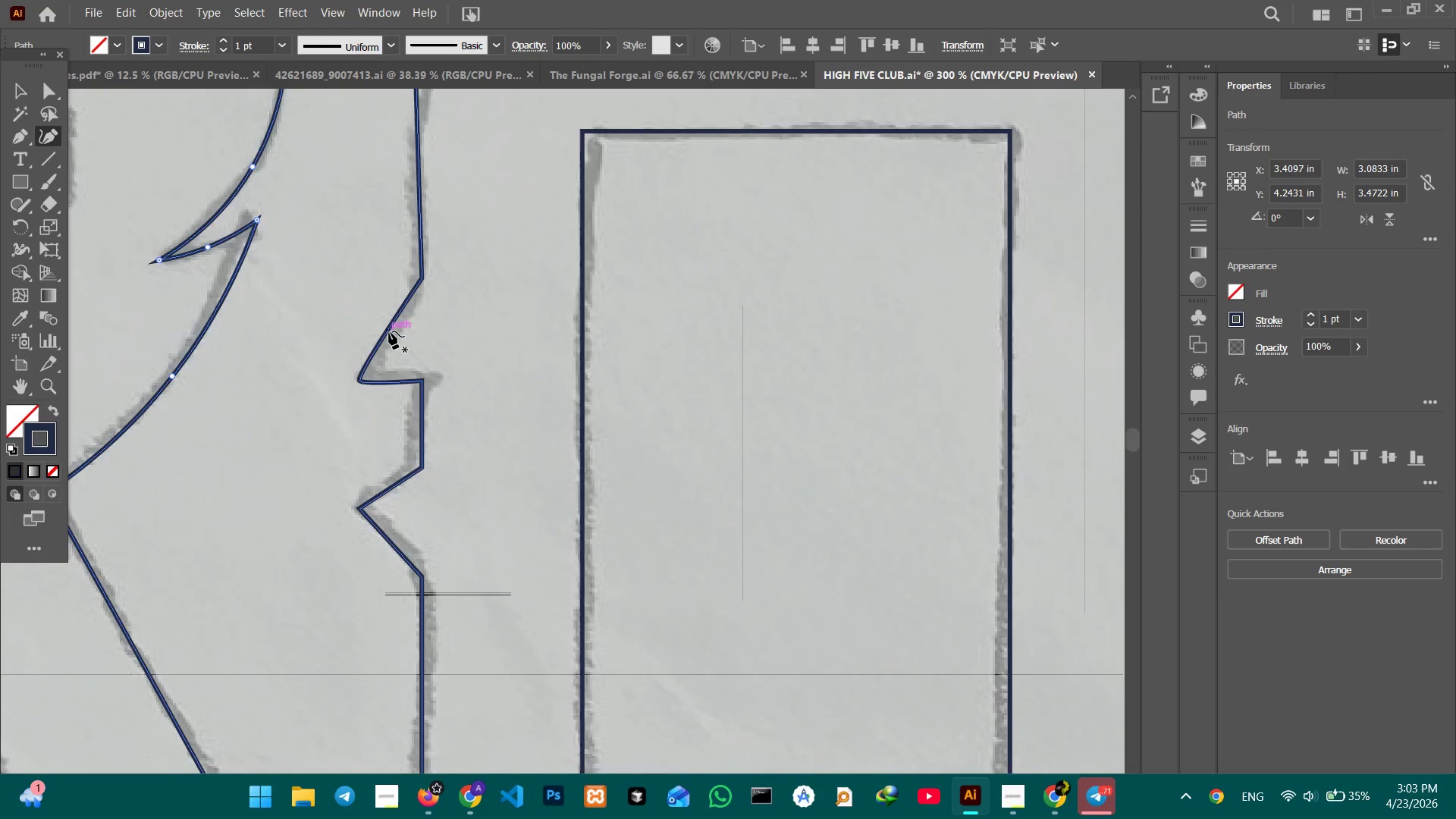 
left_click([389, 331])
 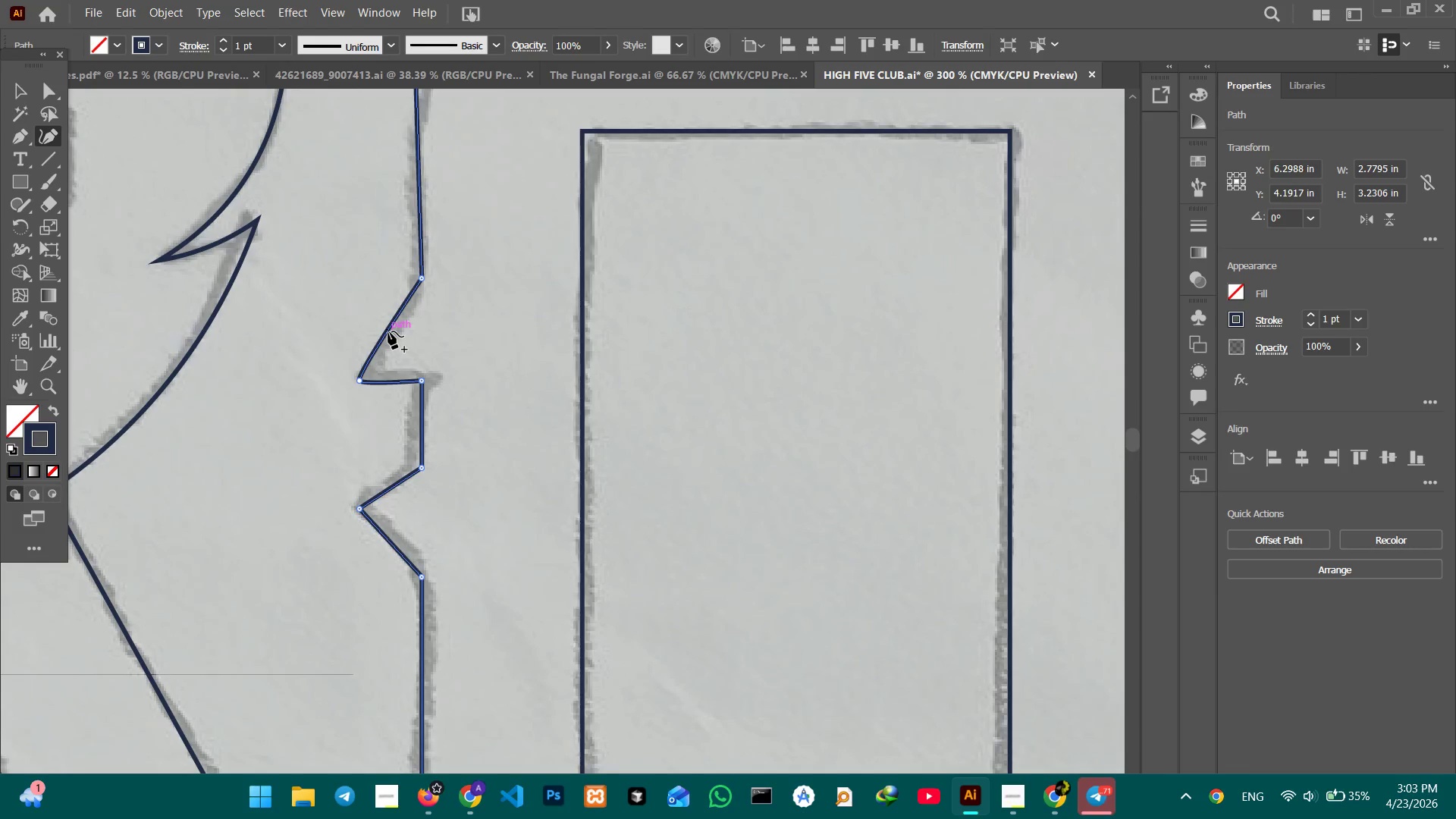 
left_click_drag(start_coordinate=[388, 331], to_coordinate=[397, 336])
 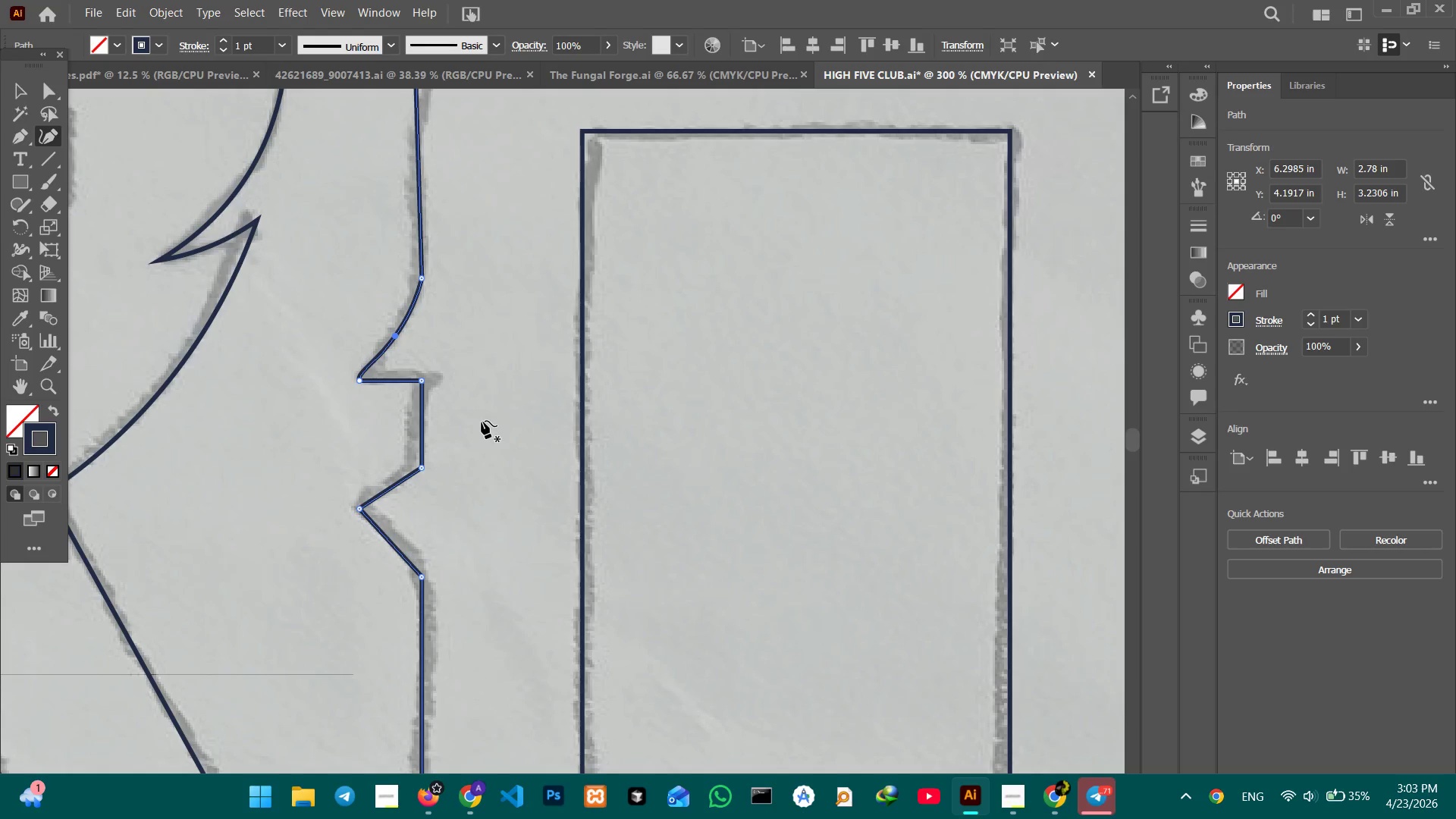 
hold_key(key=Space, duration=0.75)
 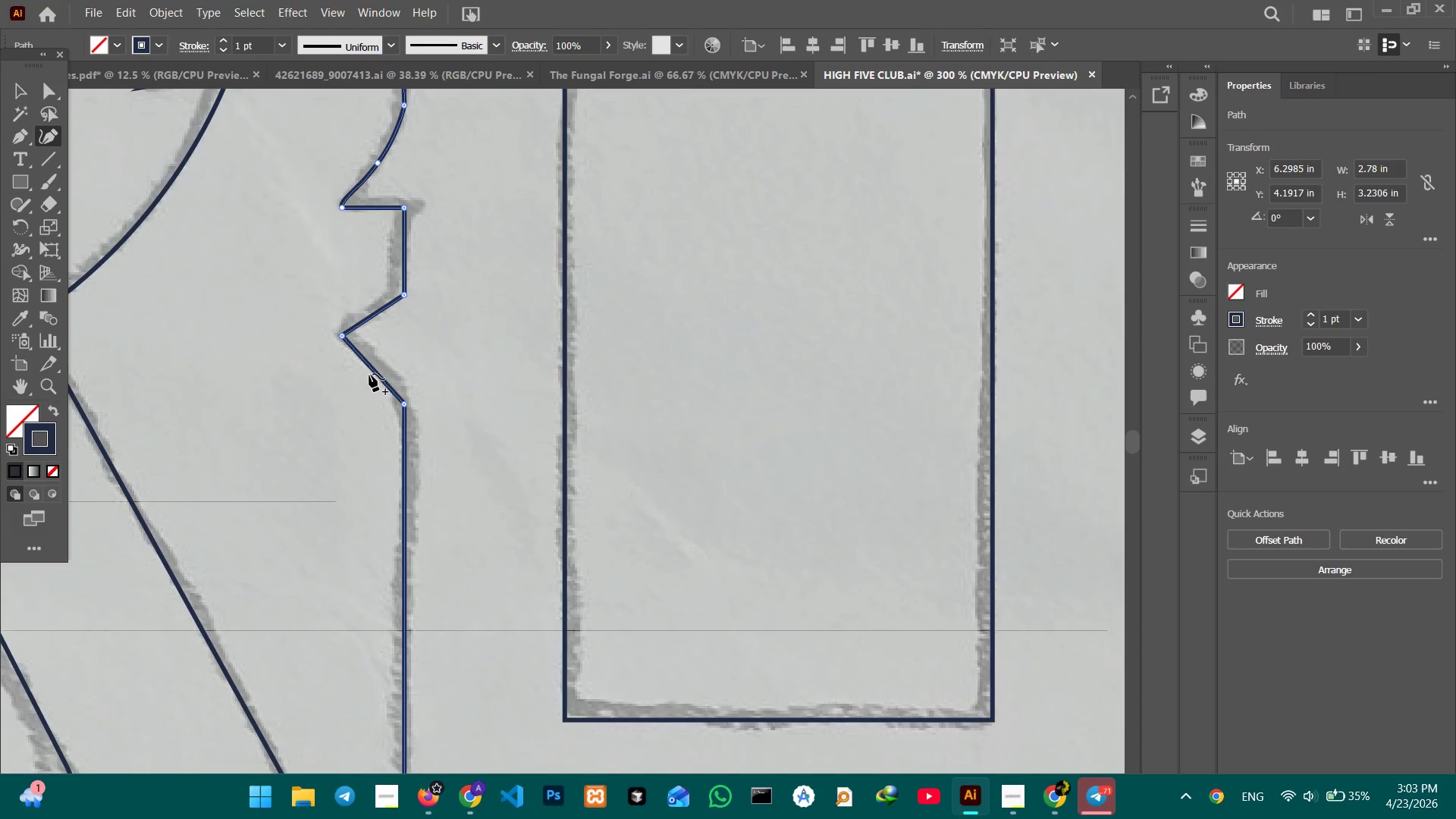 
left_click_drag(start_coordinate=[534, 549], to_coordinate=[517, 375])
 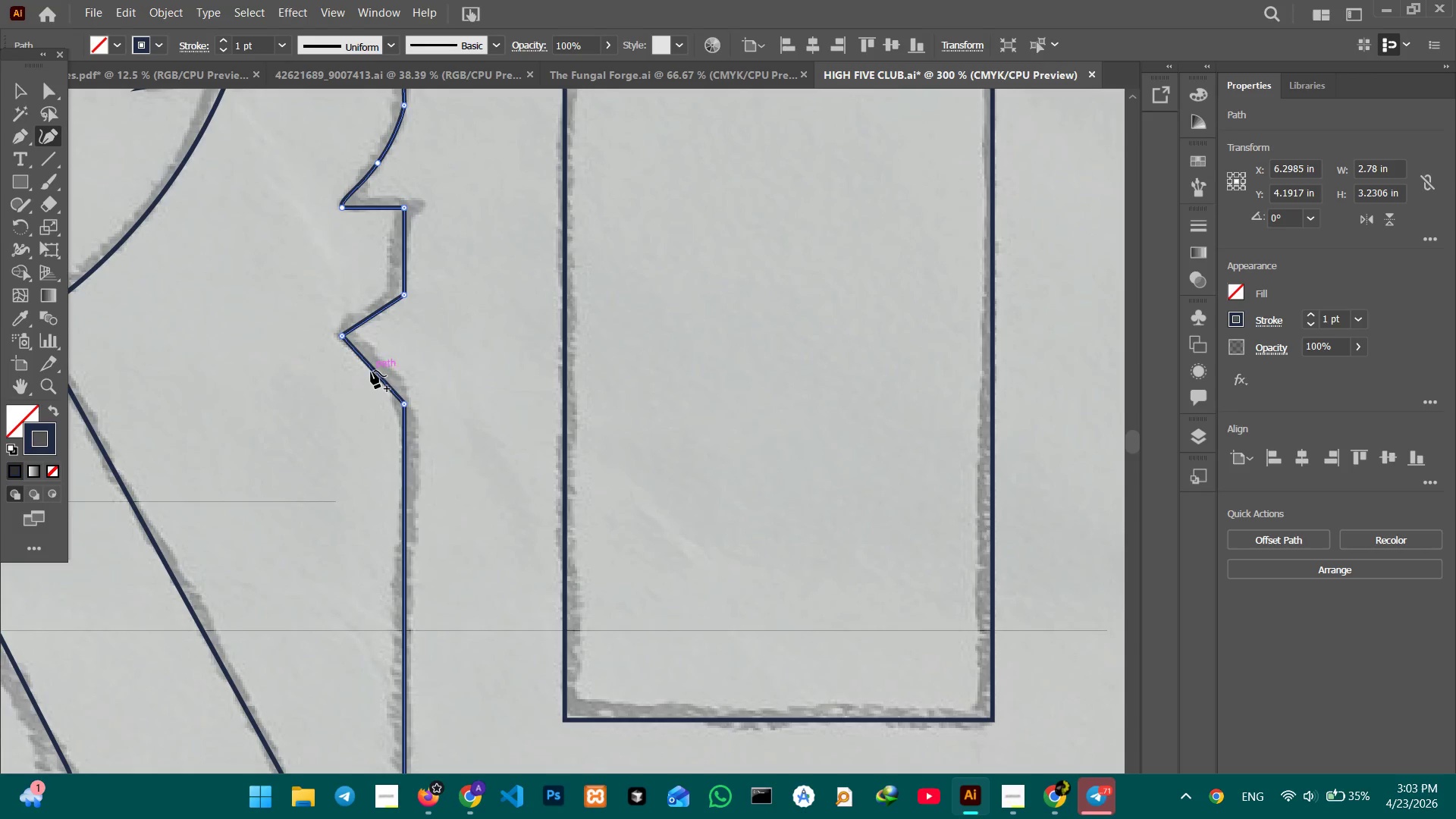 
left_click_drag(start_coordinate=[371, 369], to_coordinate=[378, 366])
 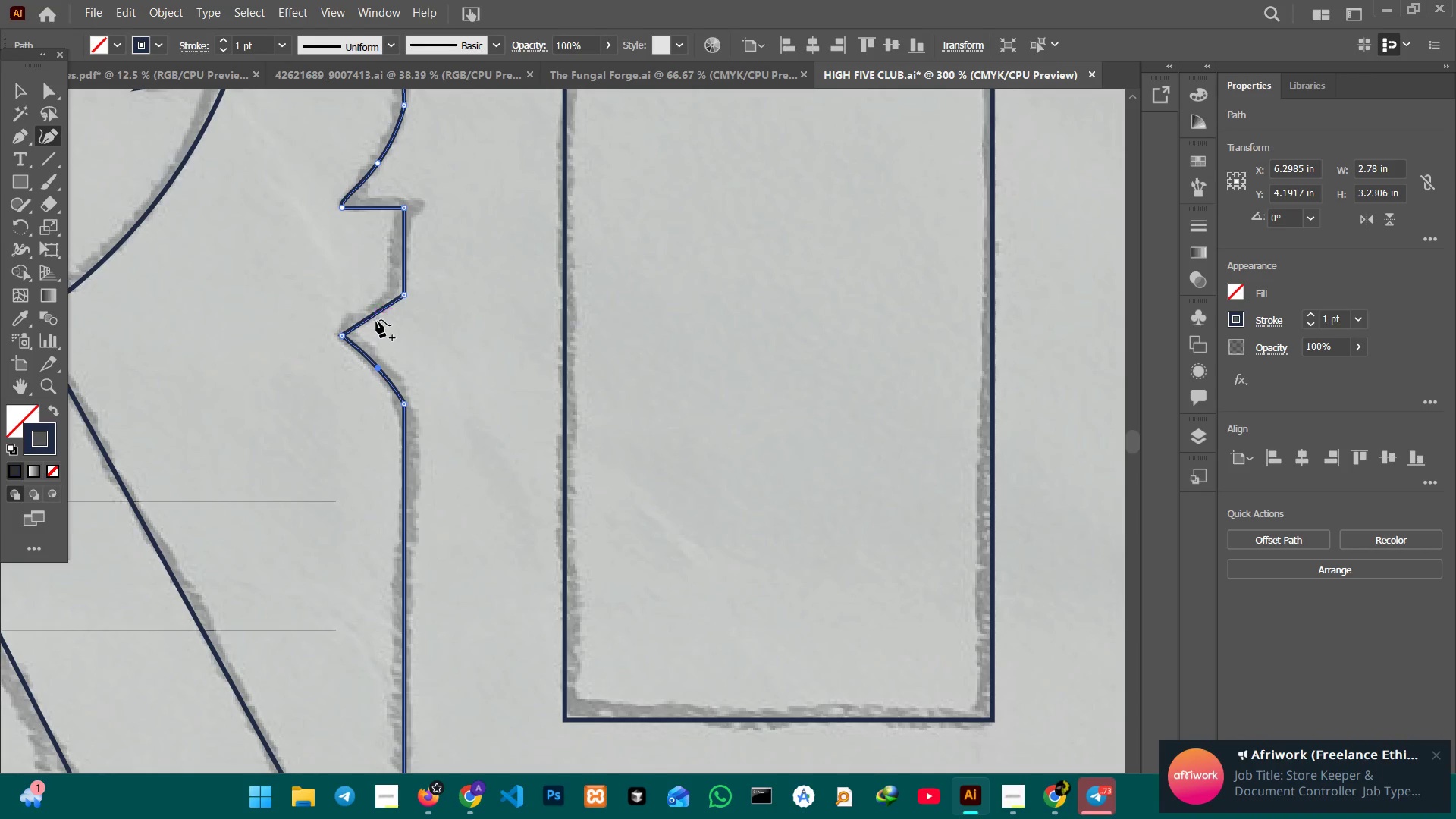 
scroll: coordinate [429, 362], scroll_direction: down, amount: 13.0
 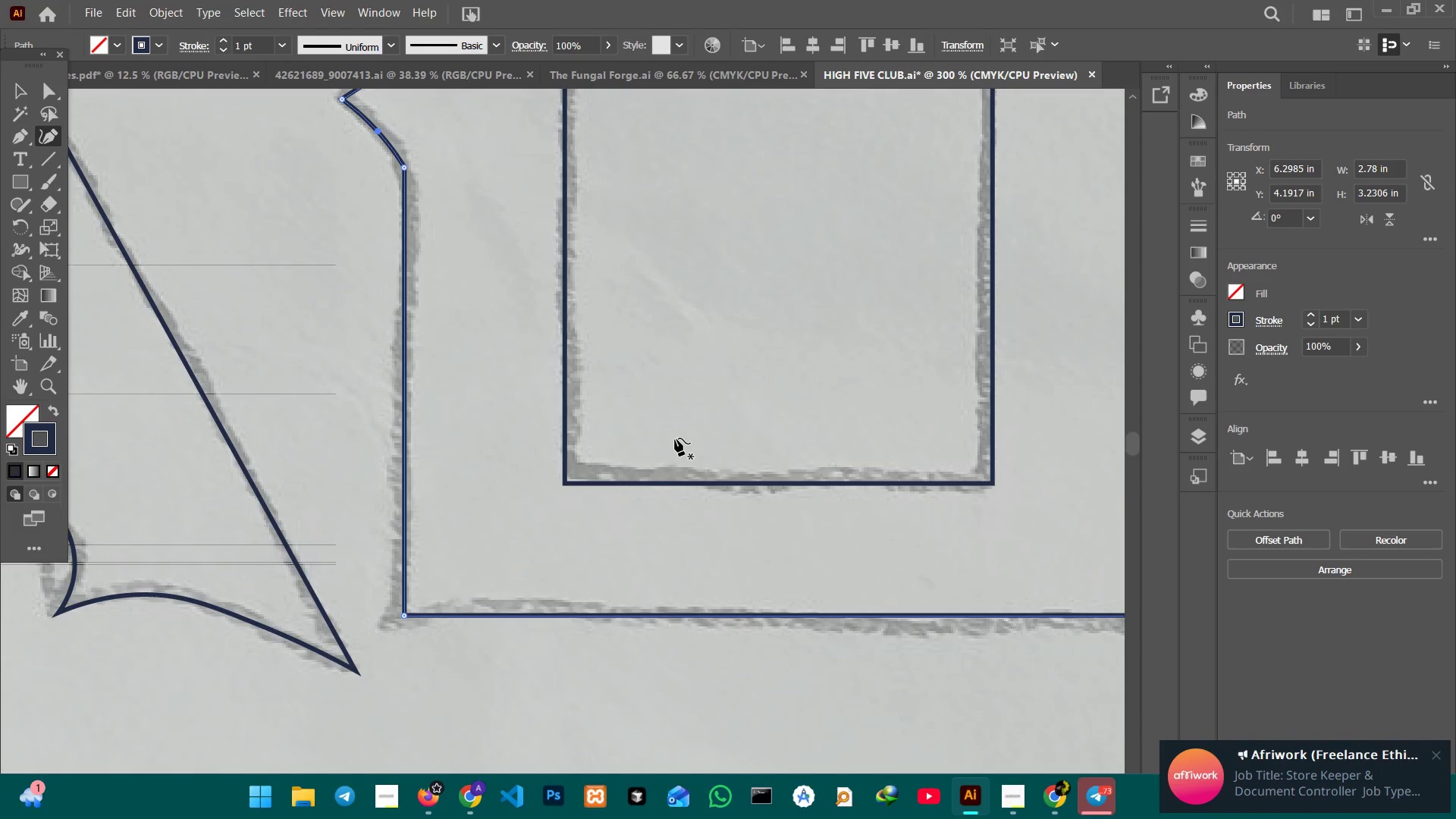 
hold_key(key=Space, duration=1.3)
 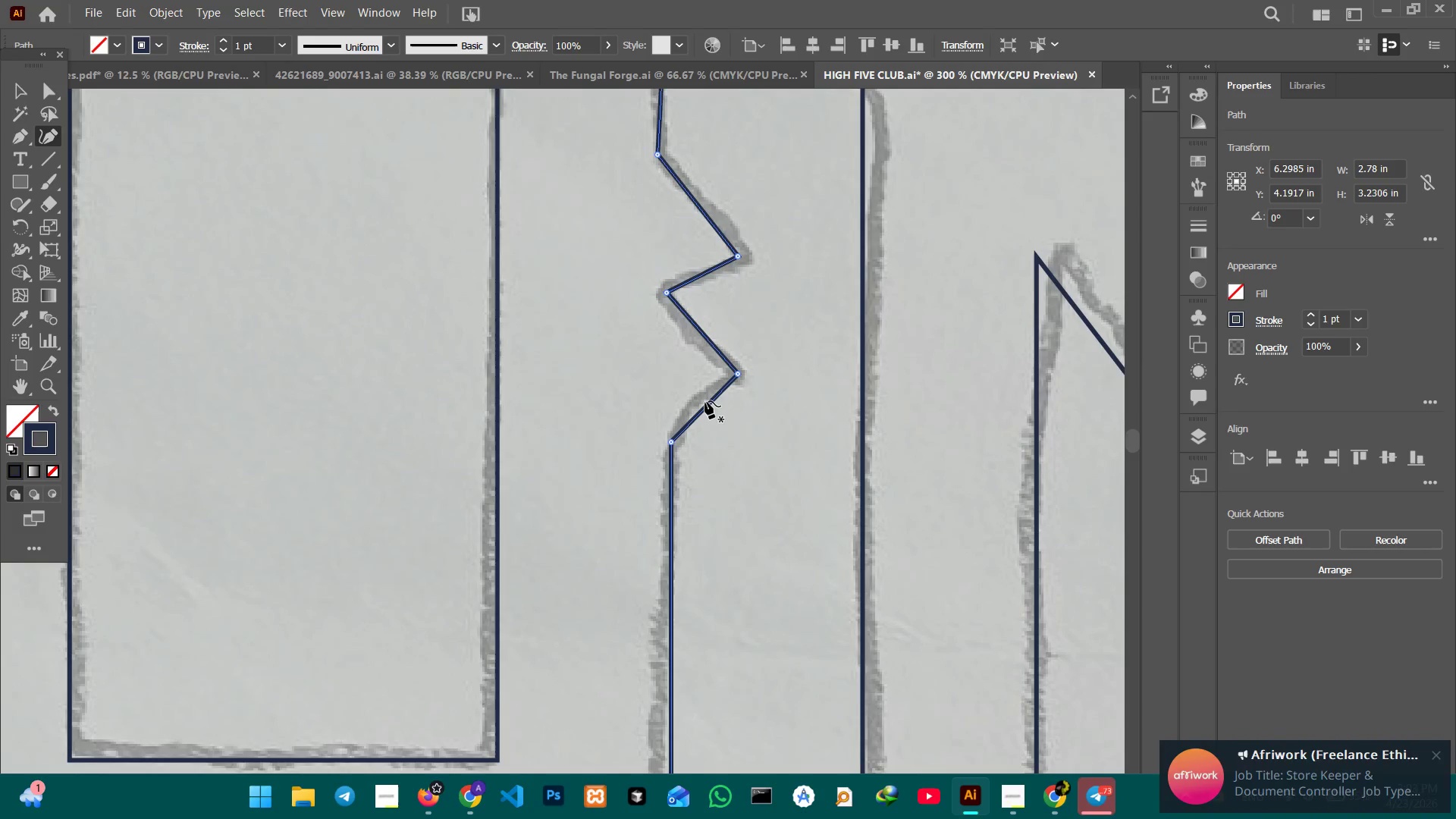 
left_click_drag(start_coordinate=[817, 431], to_coordinate=[423, 542])
 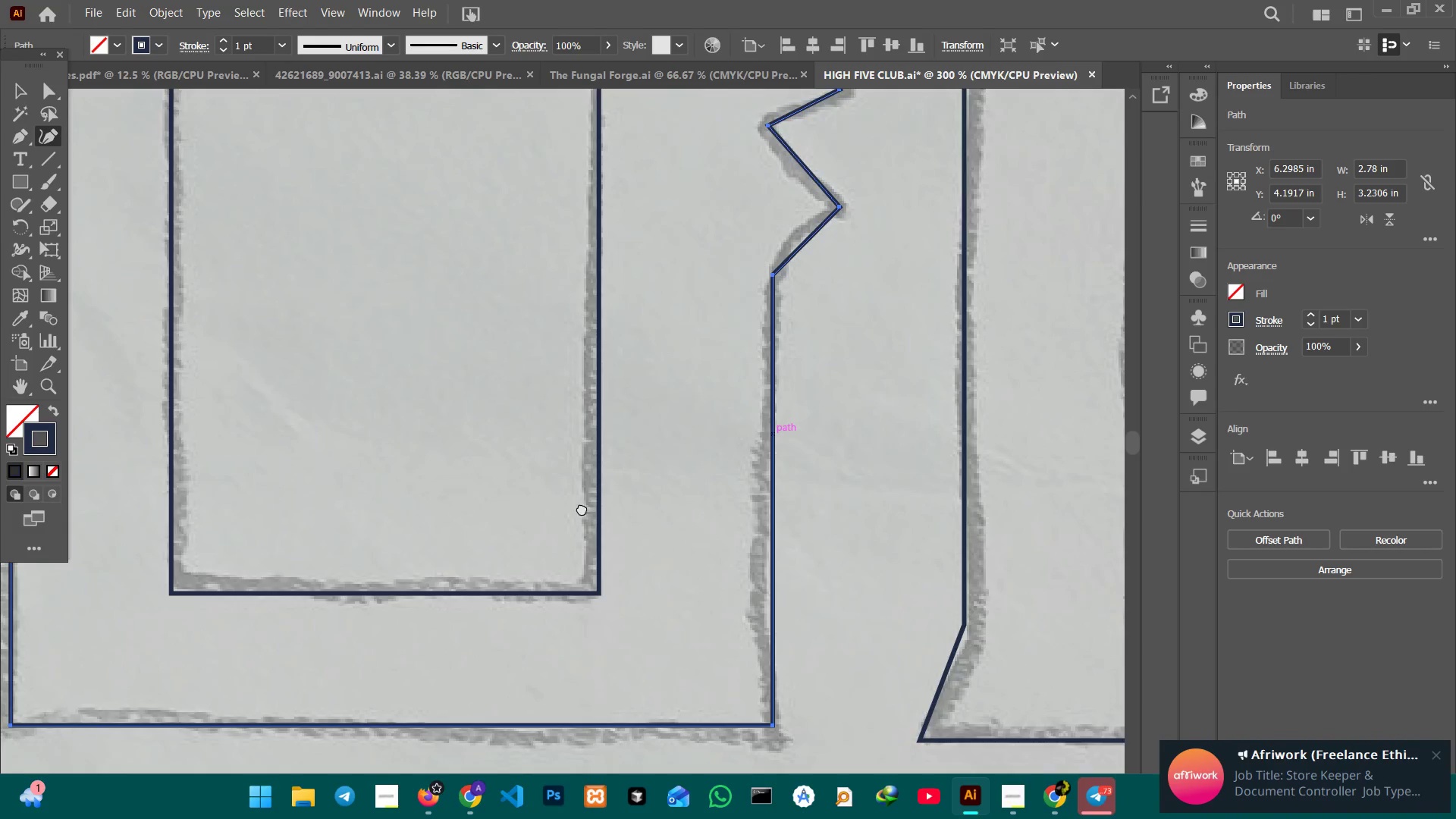 
left_click_drag(start_coordinate=[584, 494], to_coordinate=[482, 661])
 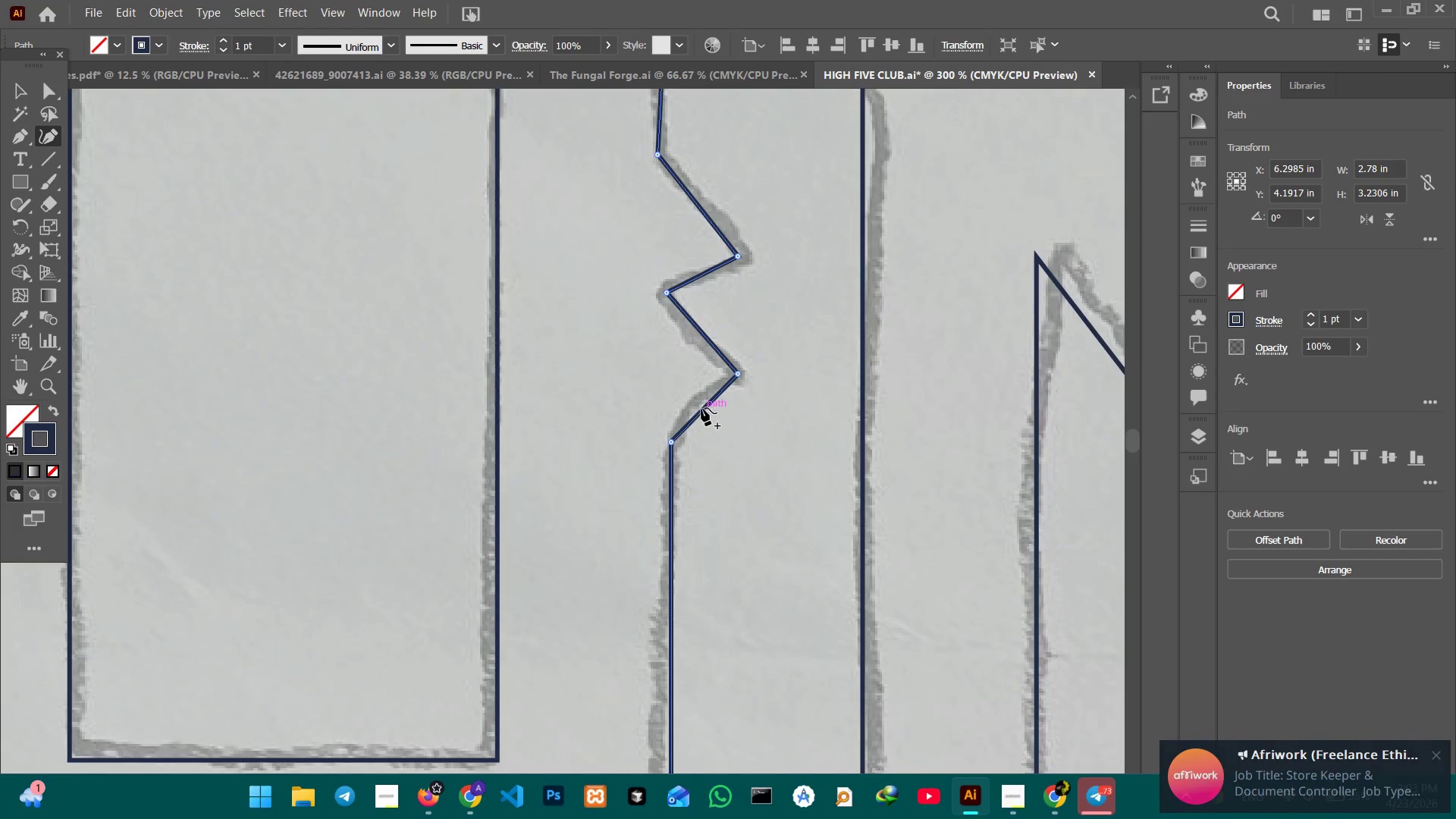 
left_click_drag(start_coordinate=[701, 409], to_coordinate=[699, 399])
 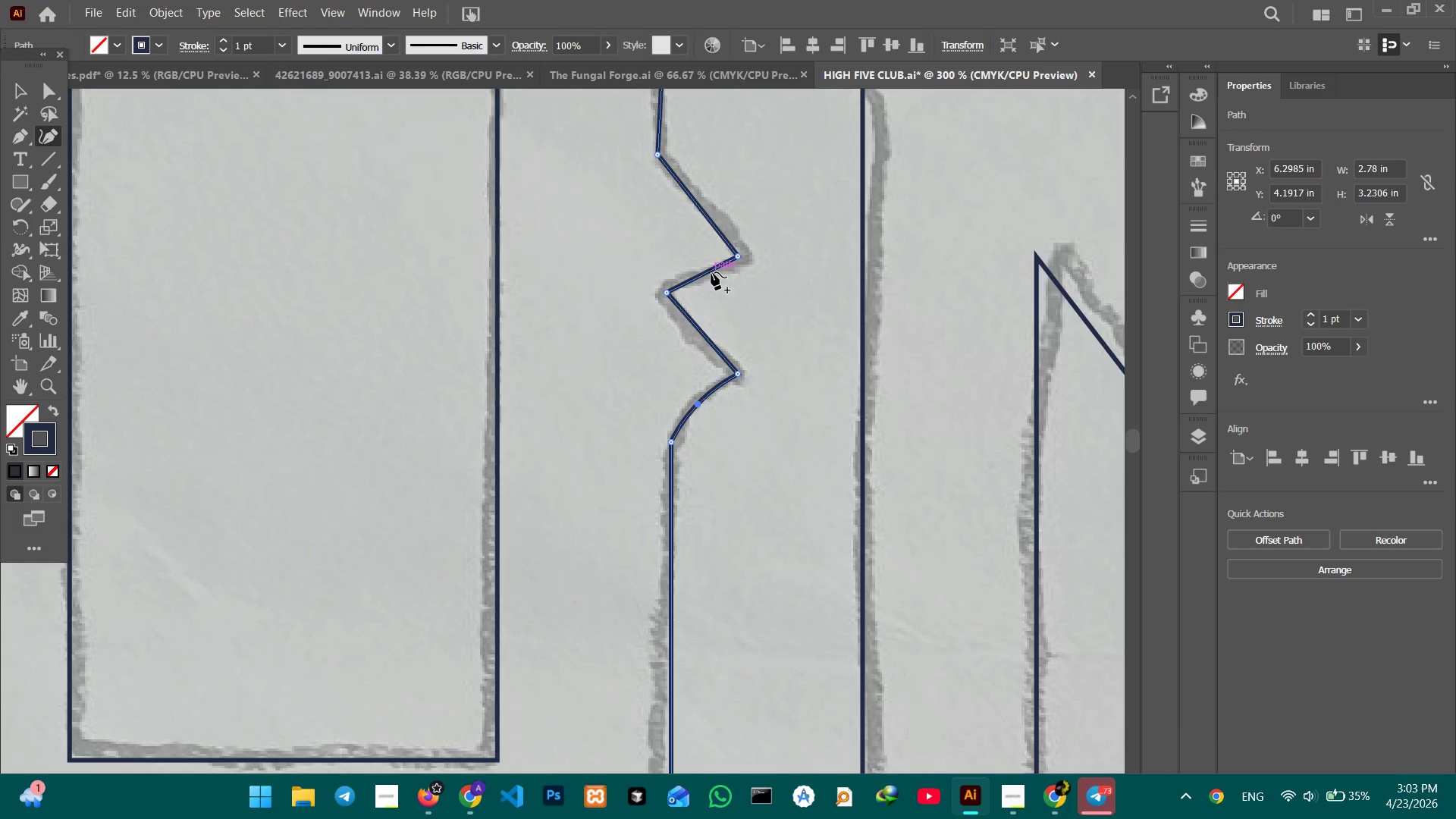 
left_click_drag(start_coordinate=[709, 272], to_coordinate=[708, 265])
 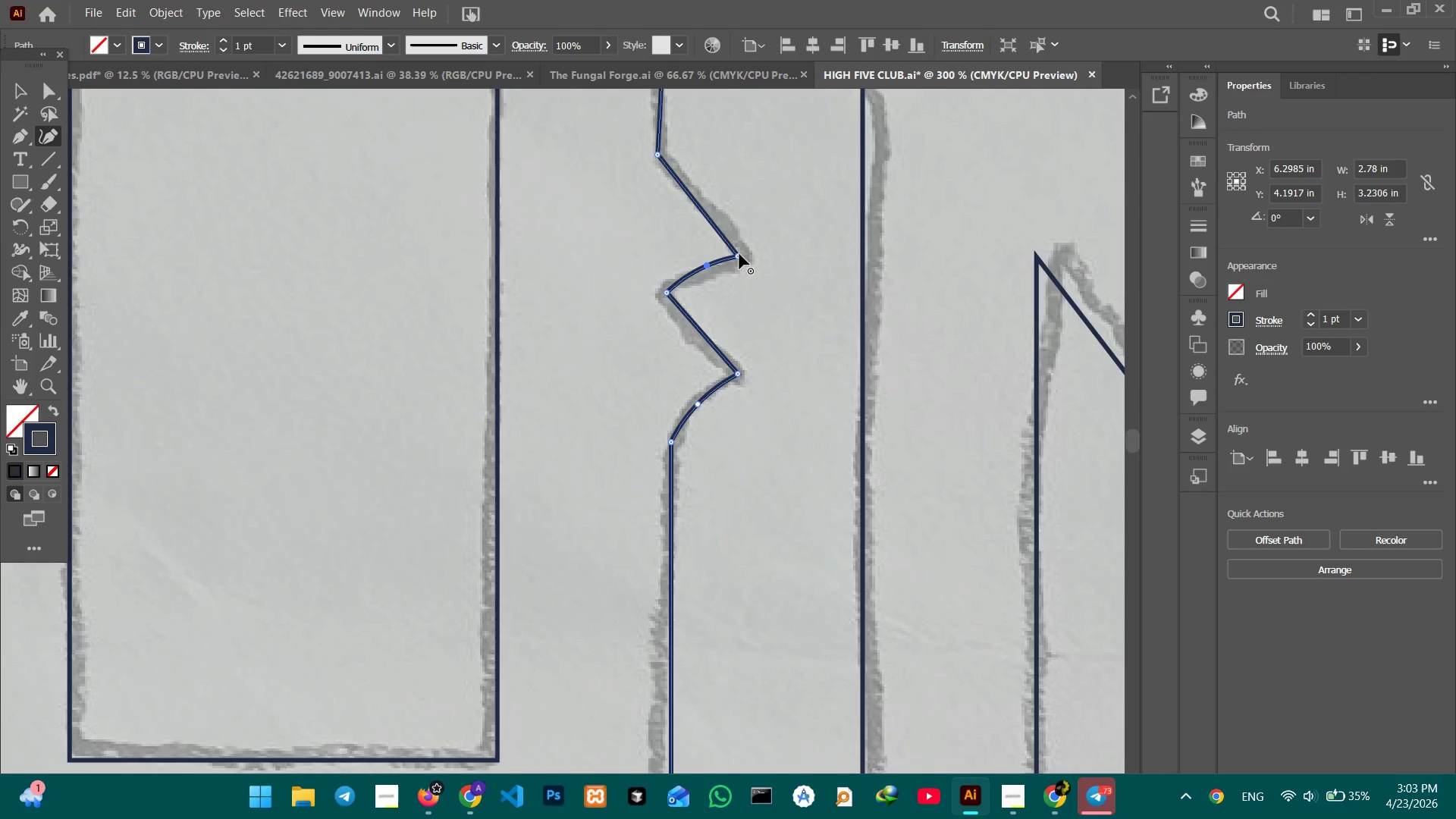 
left_click_drag(start_coordinate=[739, 254], to_coordinate=[747, 259])
 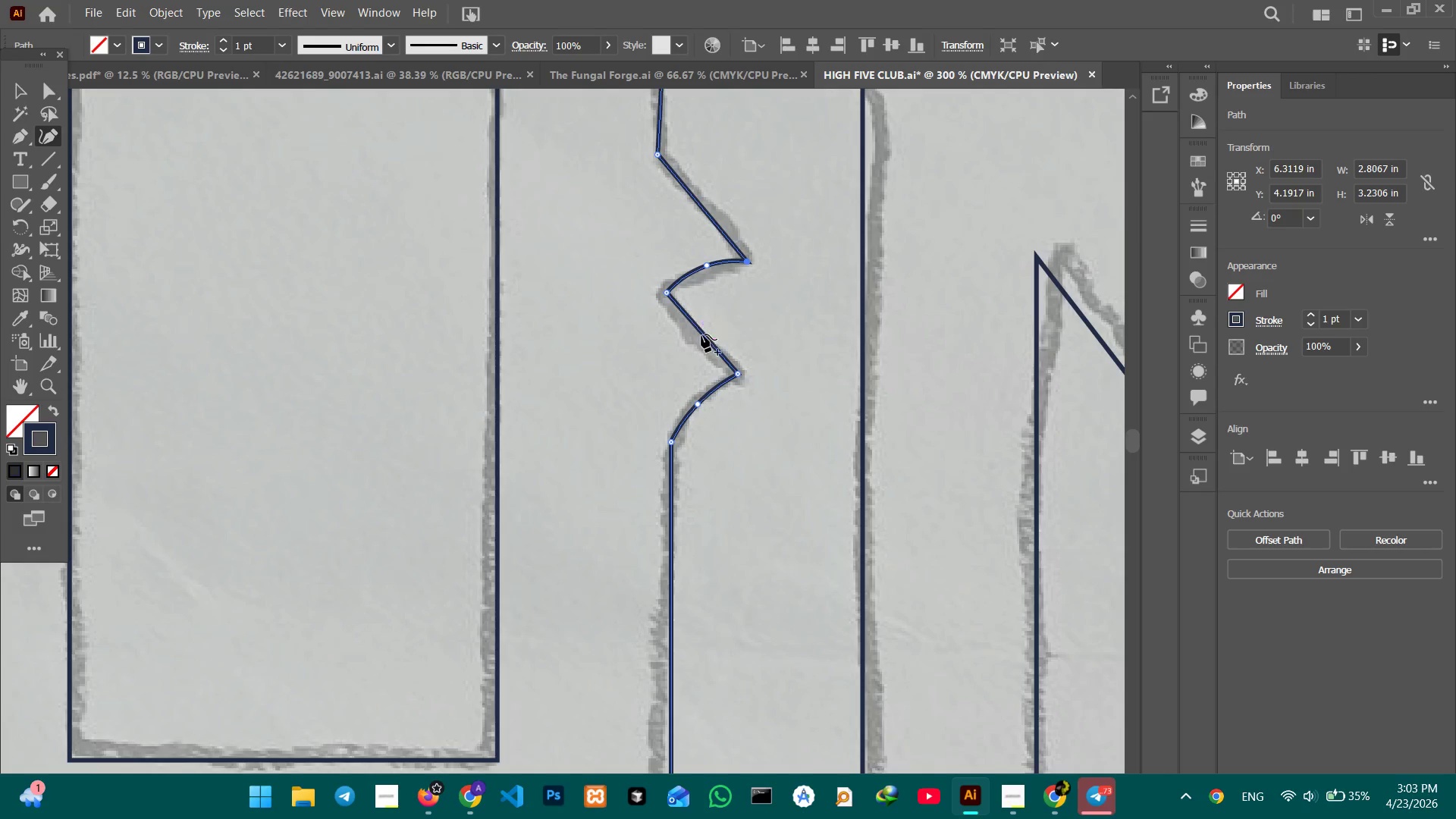 
left_click_drag(start_coordinate=[701, 336], to_coordinate=[699, 342])
 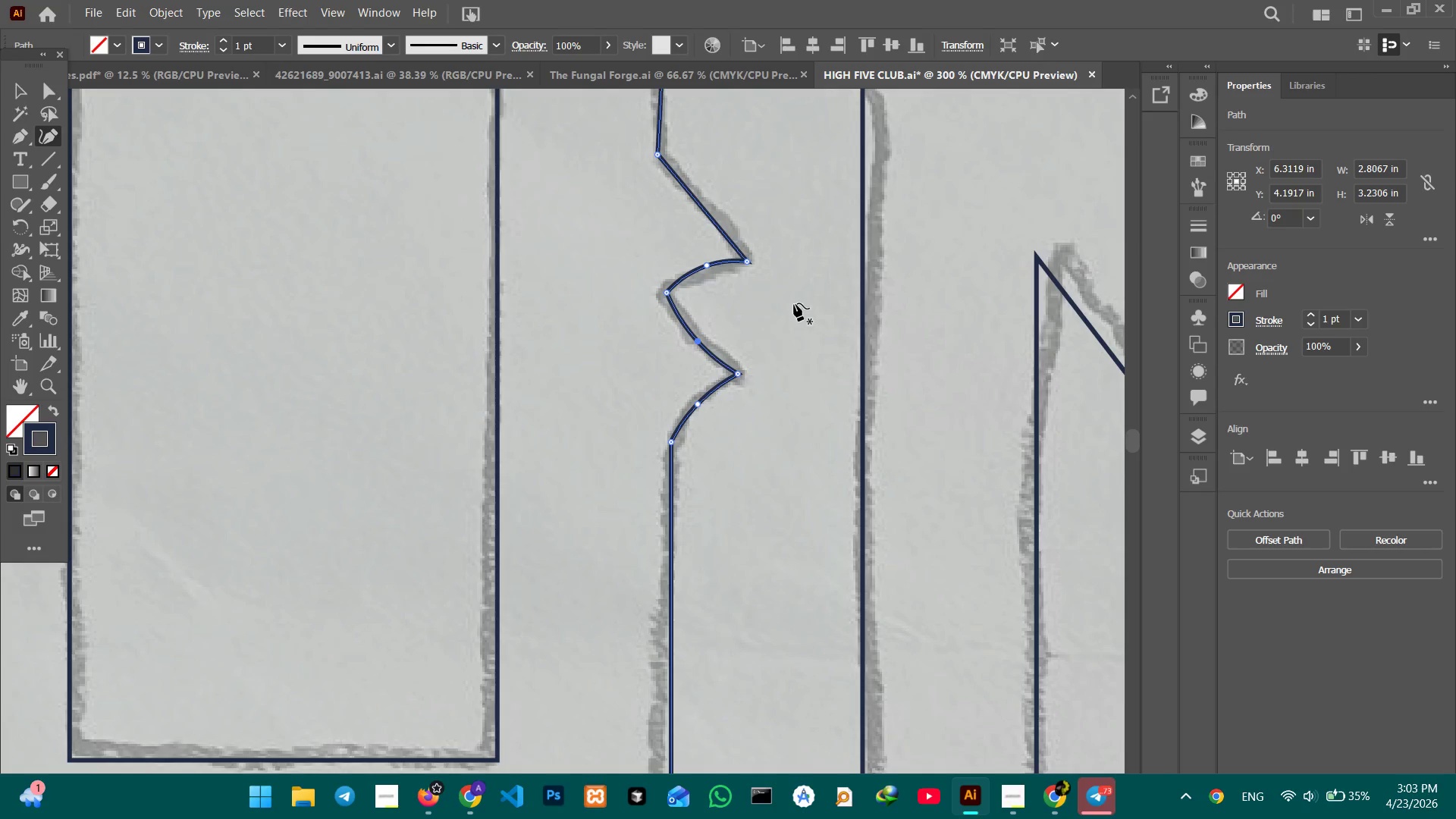 
hold_key(key=Space, duration=0.91)
 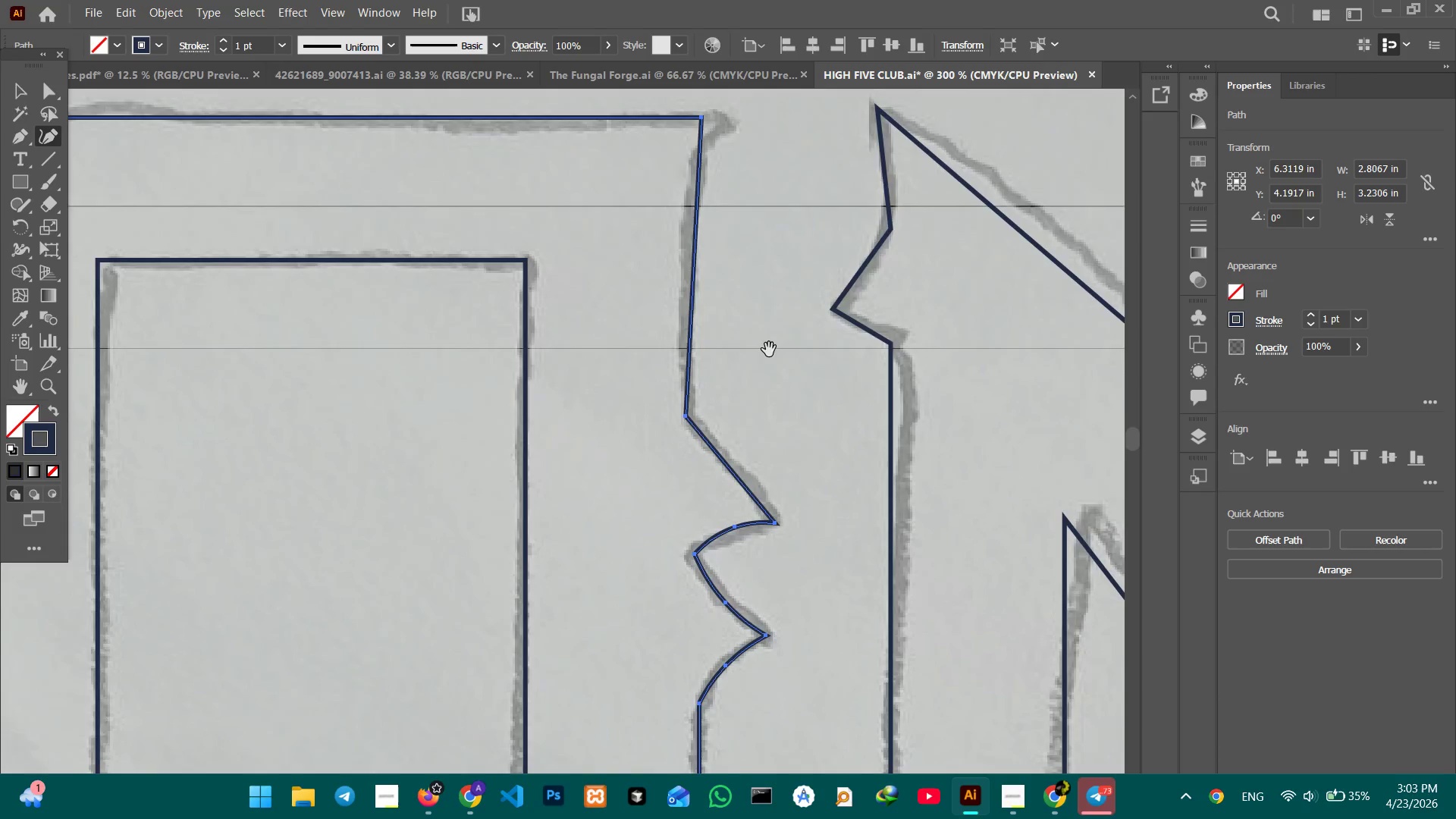 
left_click_drag(start_coordinate=[792, 257], to_coordinate=[807, 402])
 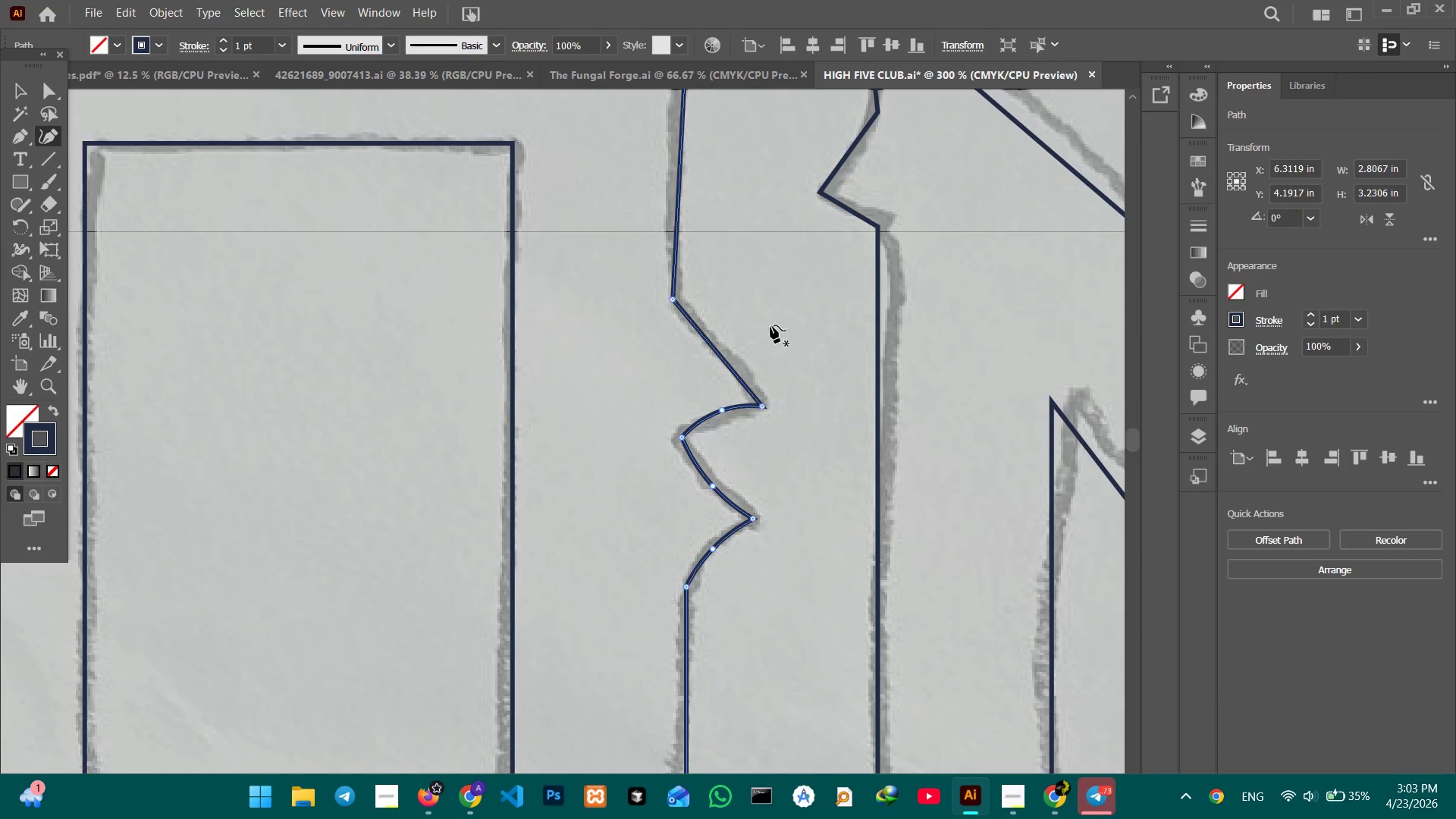 
hold_key(key=Space, duration=1.51)
 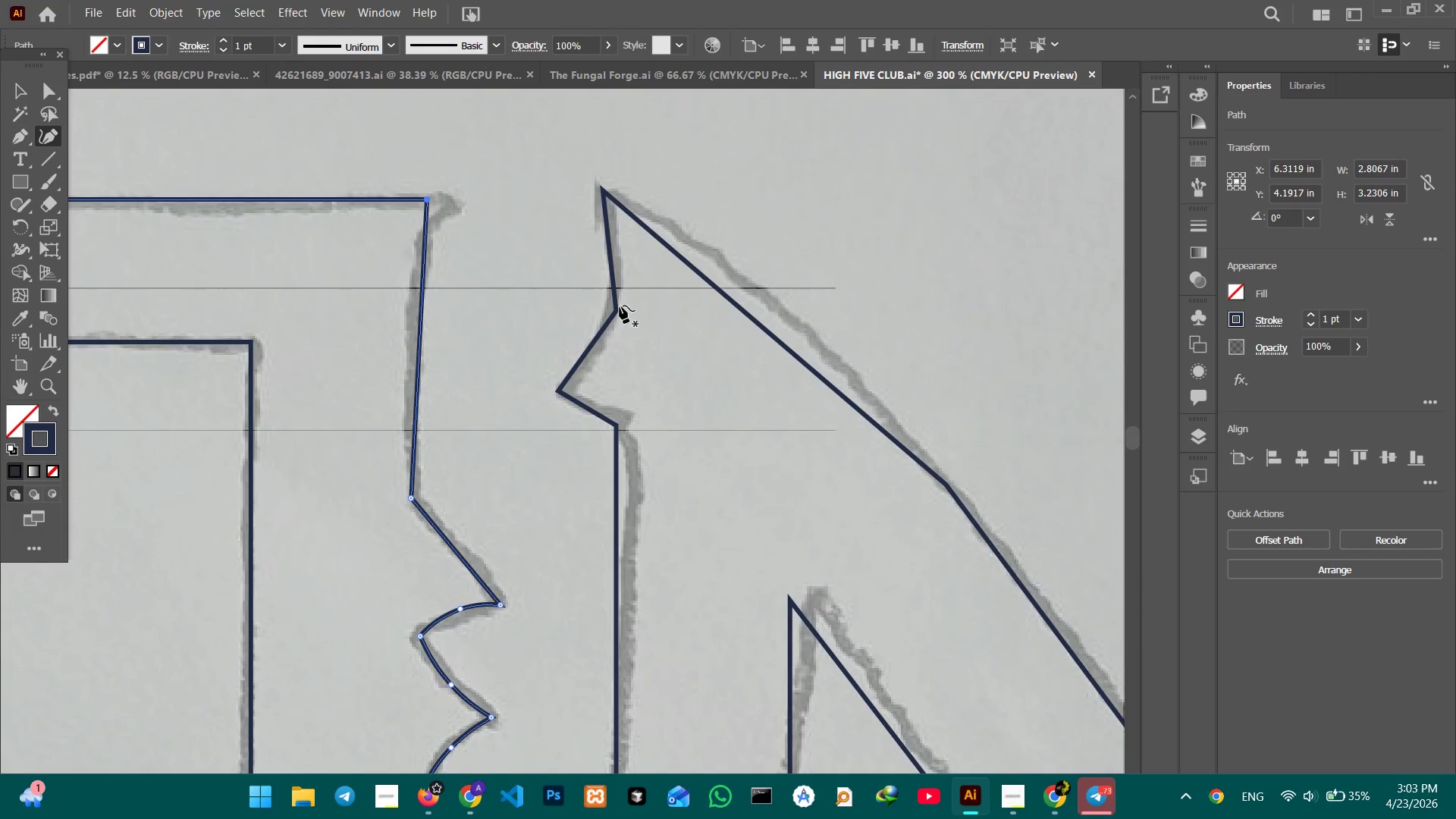 
left_click_drag(start_coordinate=[770, 322], to_coordinate=[783, 438])
 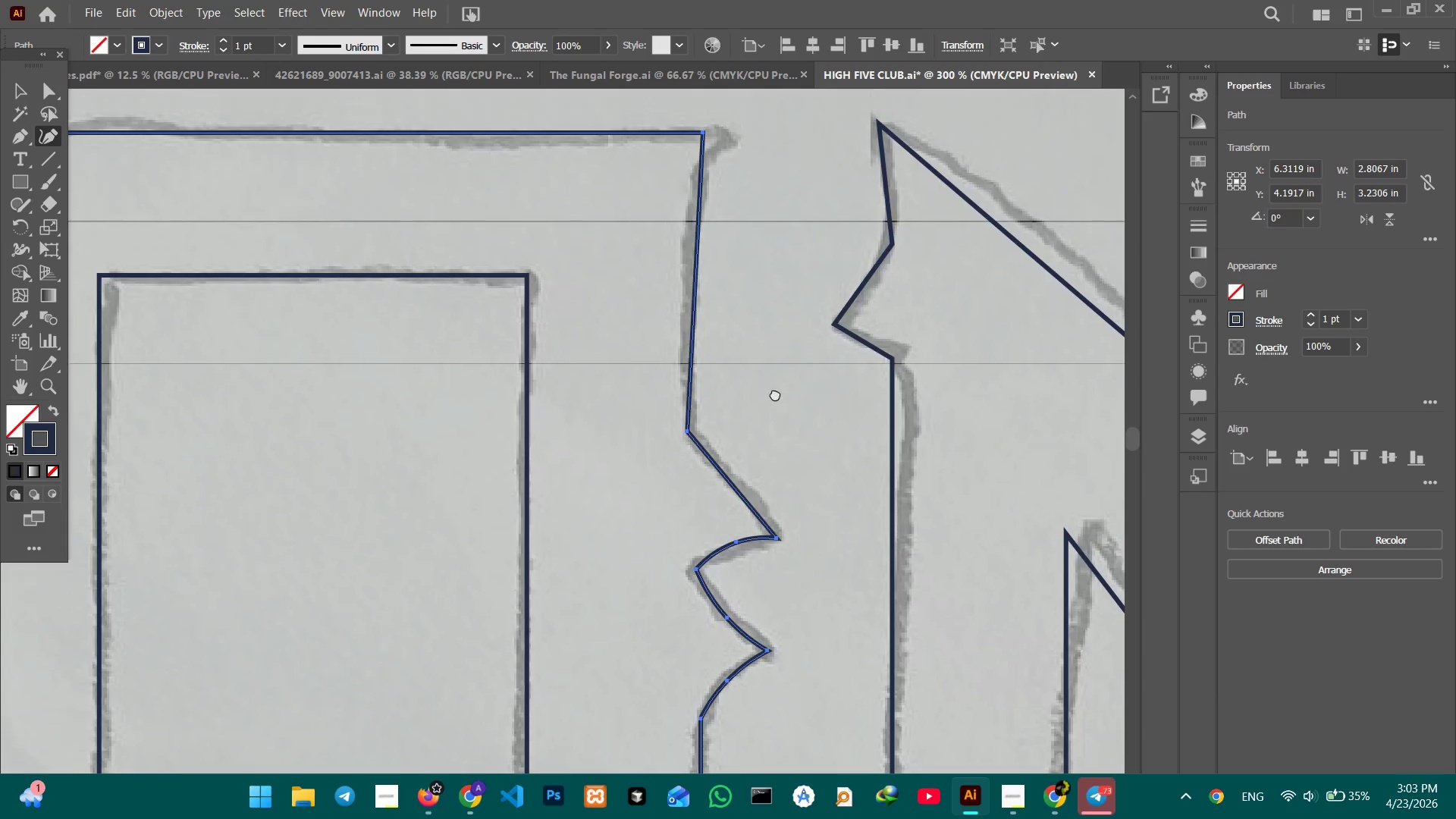 
left_click_drag(start_coordinate=[769, 351], to_coordinate=[783, 458])
 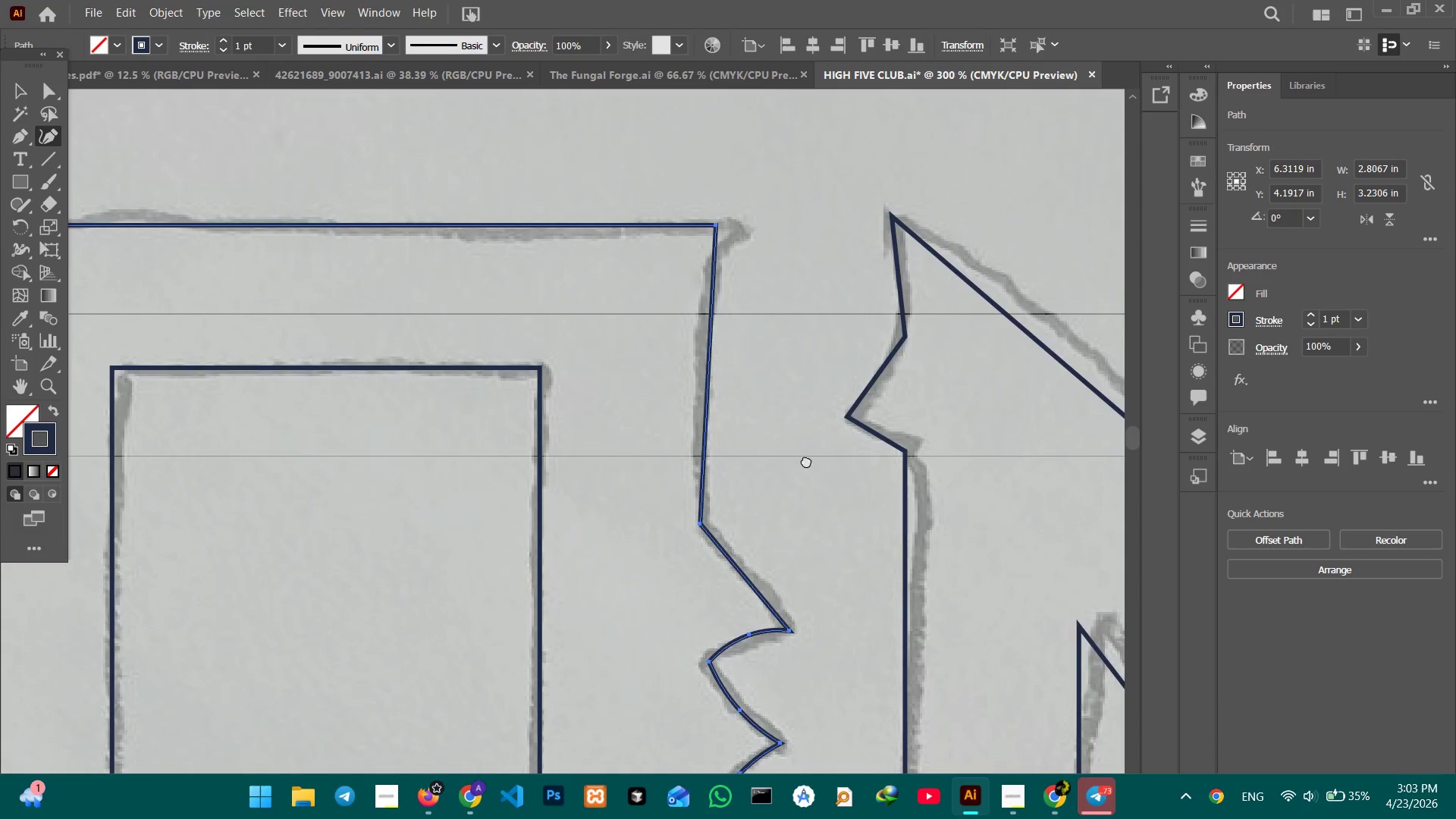 
left_click_drag(start_coordinate=[823, 470], to_coordinate=[534, 444])
 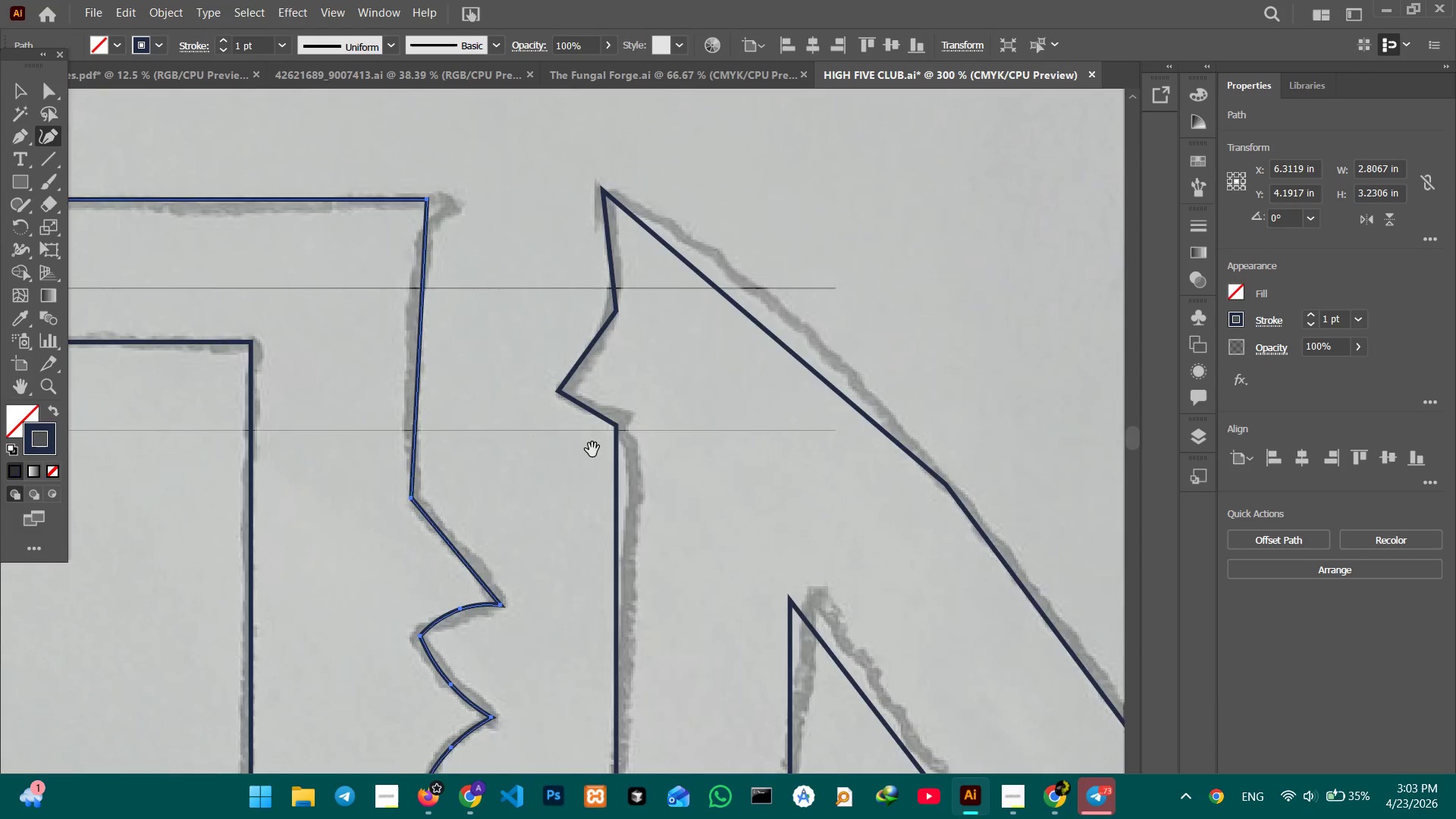 
hold_key(key=Space, duration=0.31)
 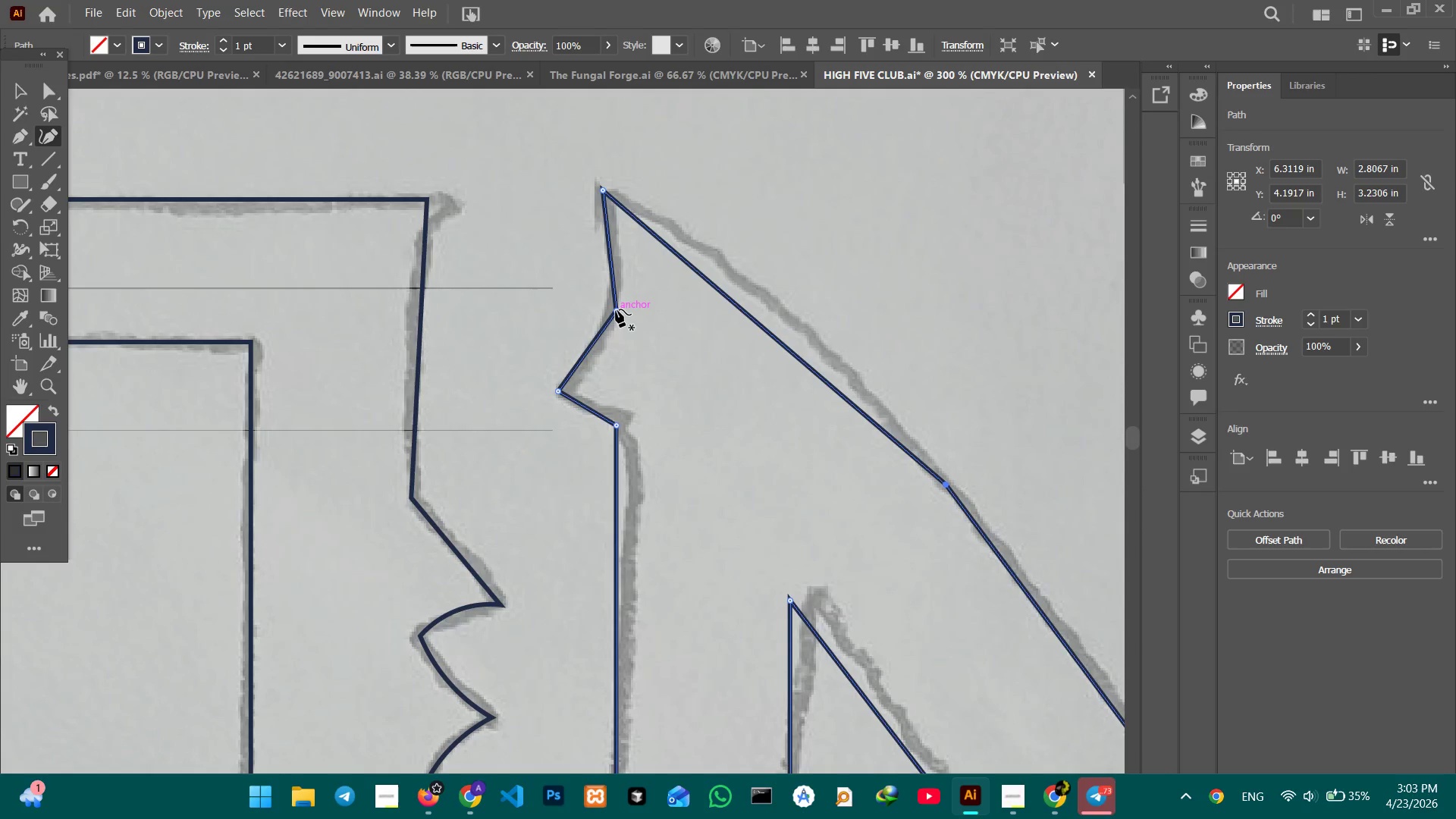 
double_click([616, 309])
 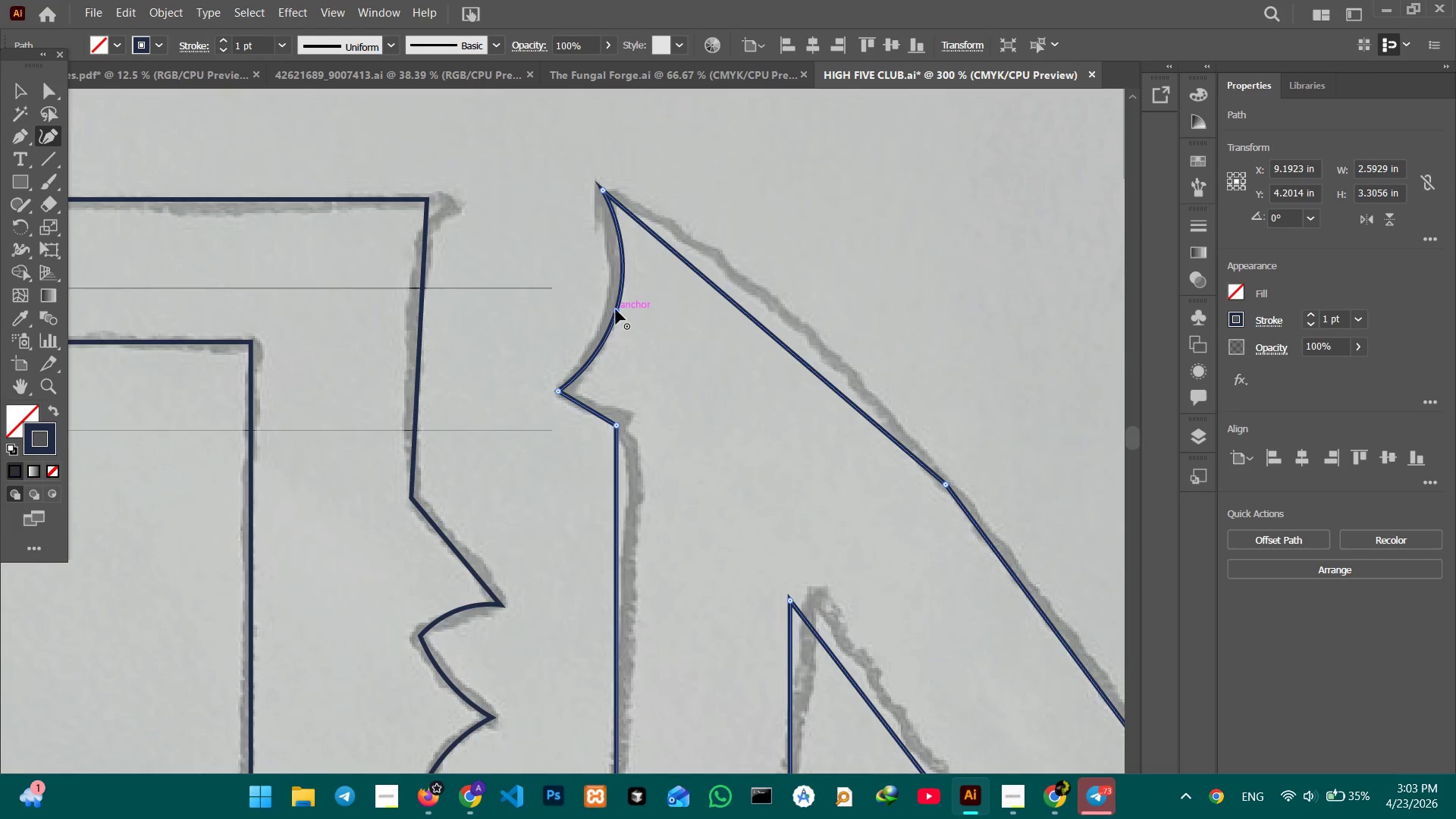 
key(Backspace)
 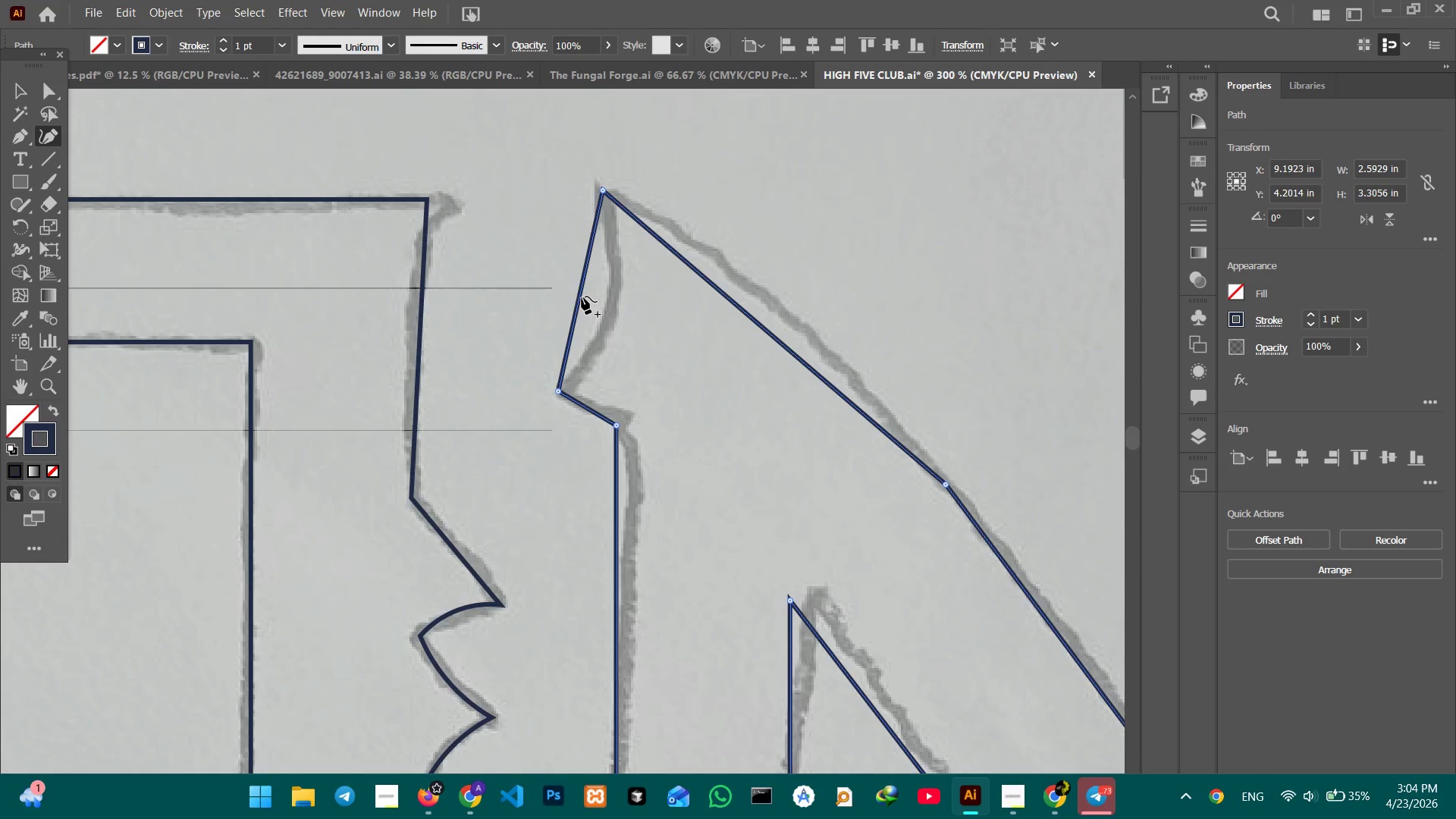 
left_click_drag(start_coordinate=[579, 297], to_coordinate=[607, 319])
 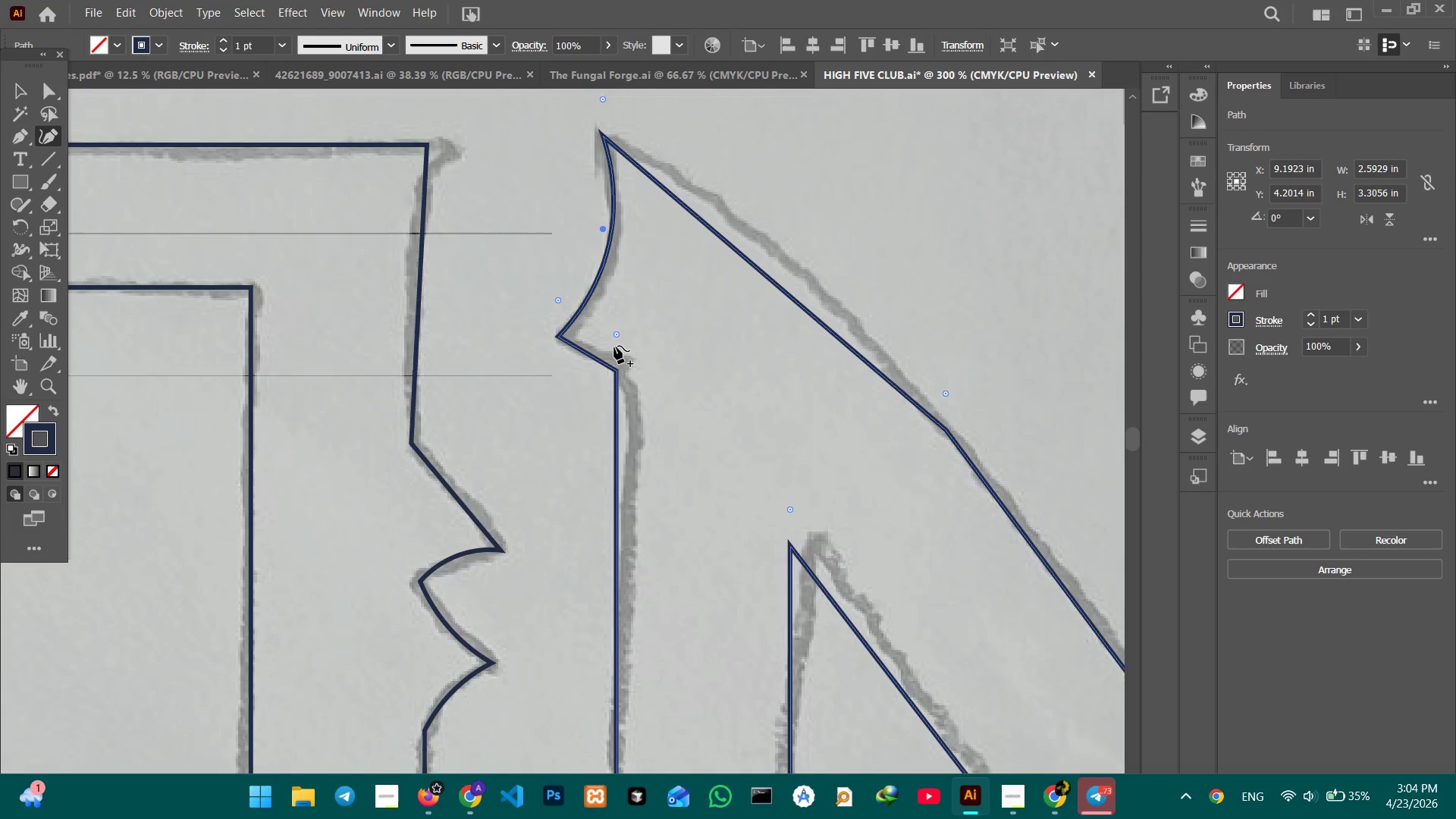 
scroll: coordinate [618, 366], scroll_direction: down, amount: 32.0
 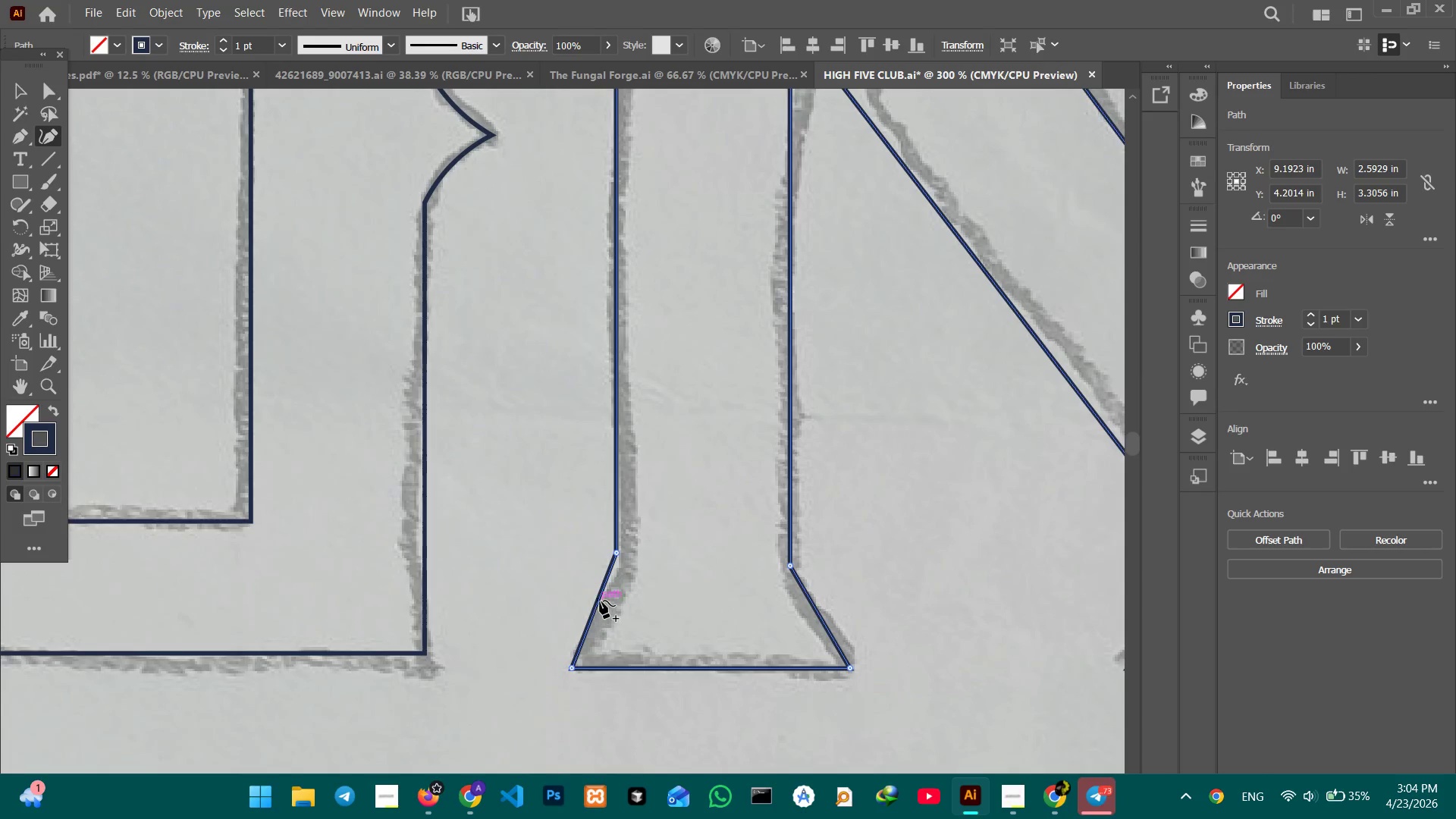 
left_click_drag(start_coordinate=[600, 601], to_coordinate=[607, 602])
 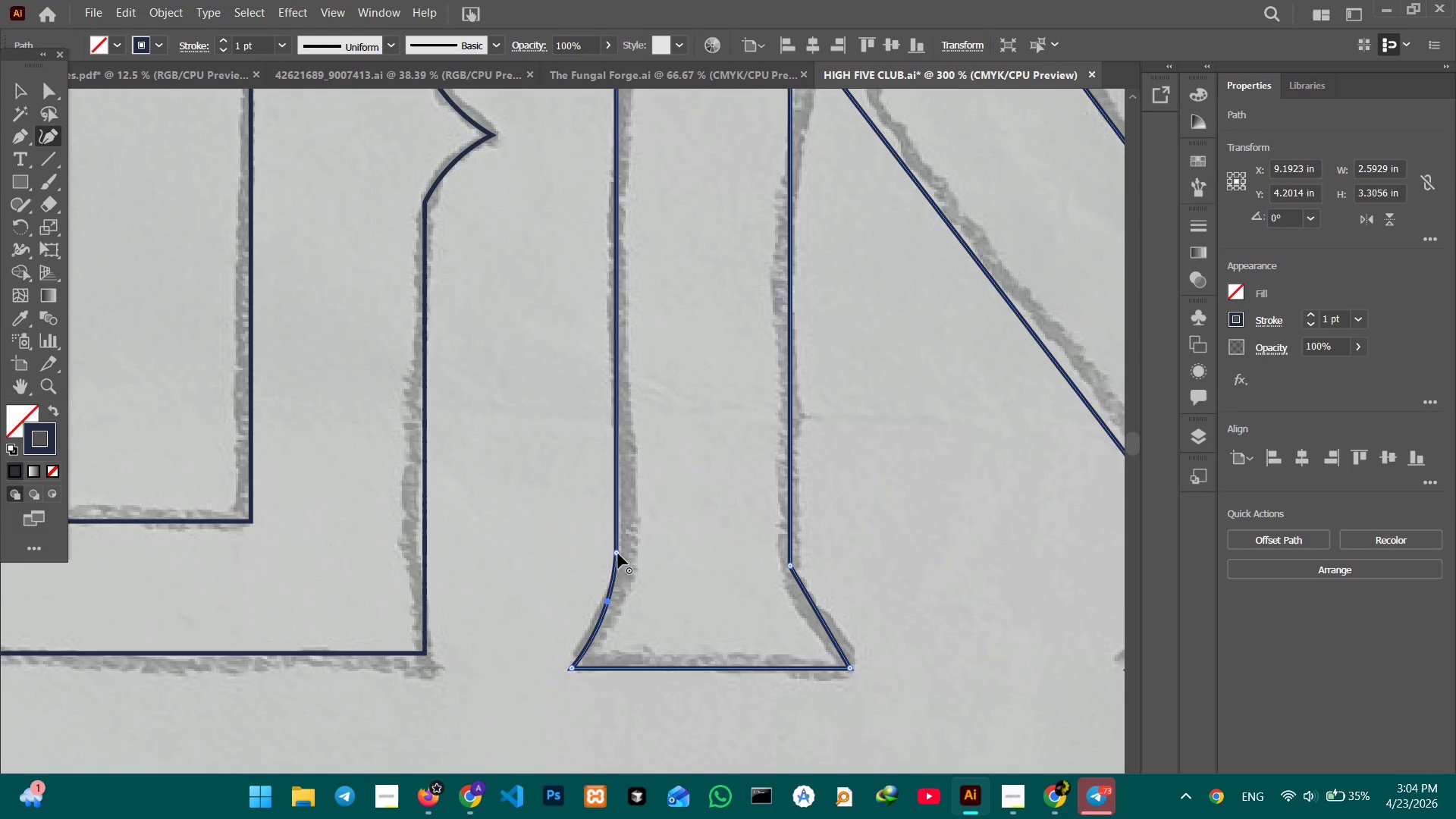 
left_click_drag(start_coordinate=[618, 552], to_coordinate=[617, 513])
 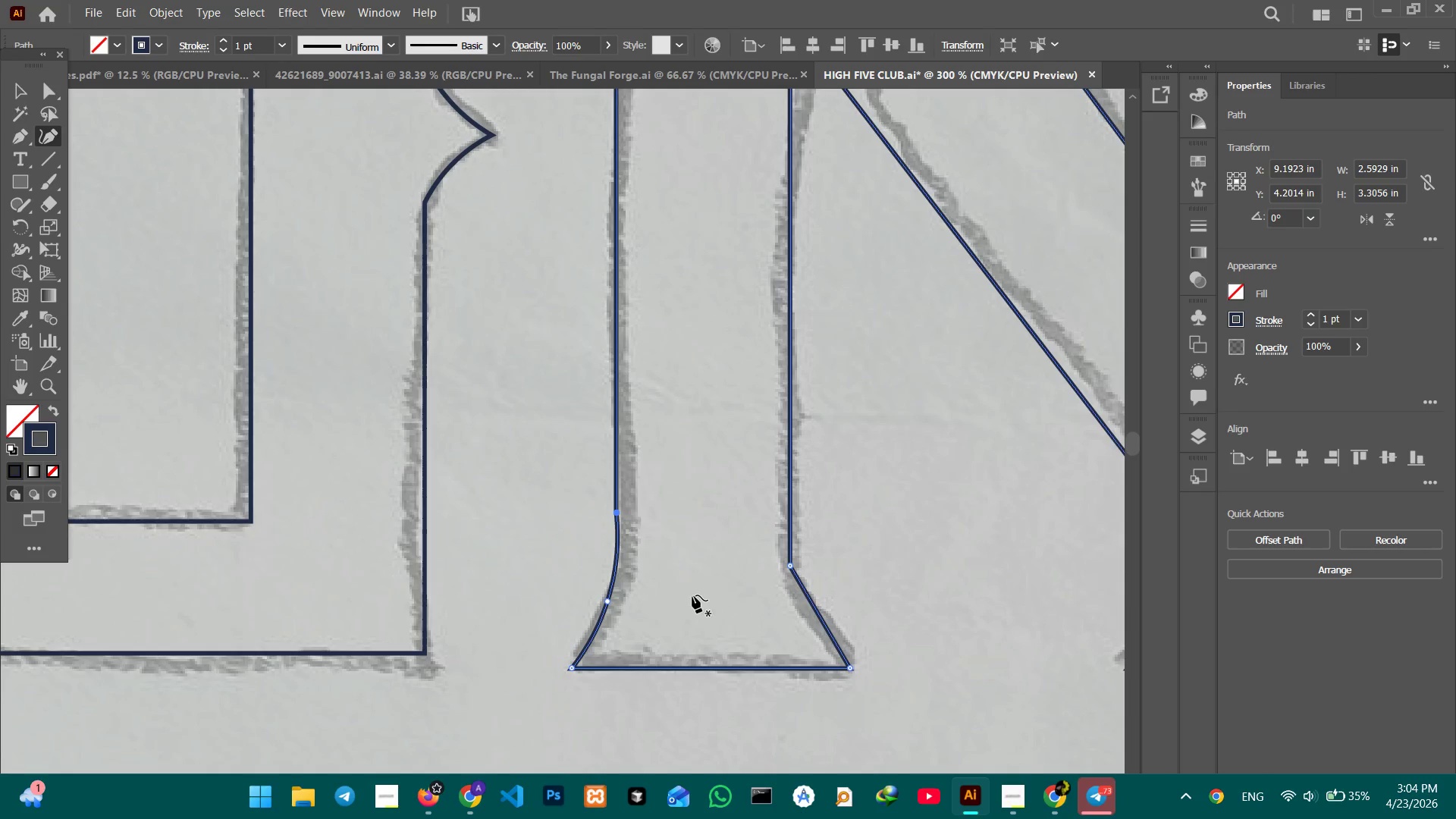 
hold_key(key=Space, duration=0.64)
 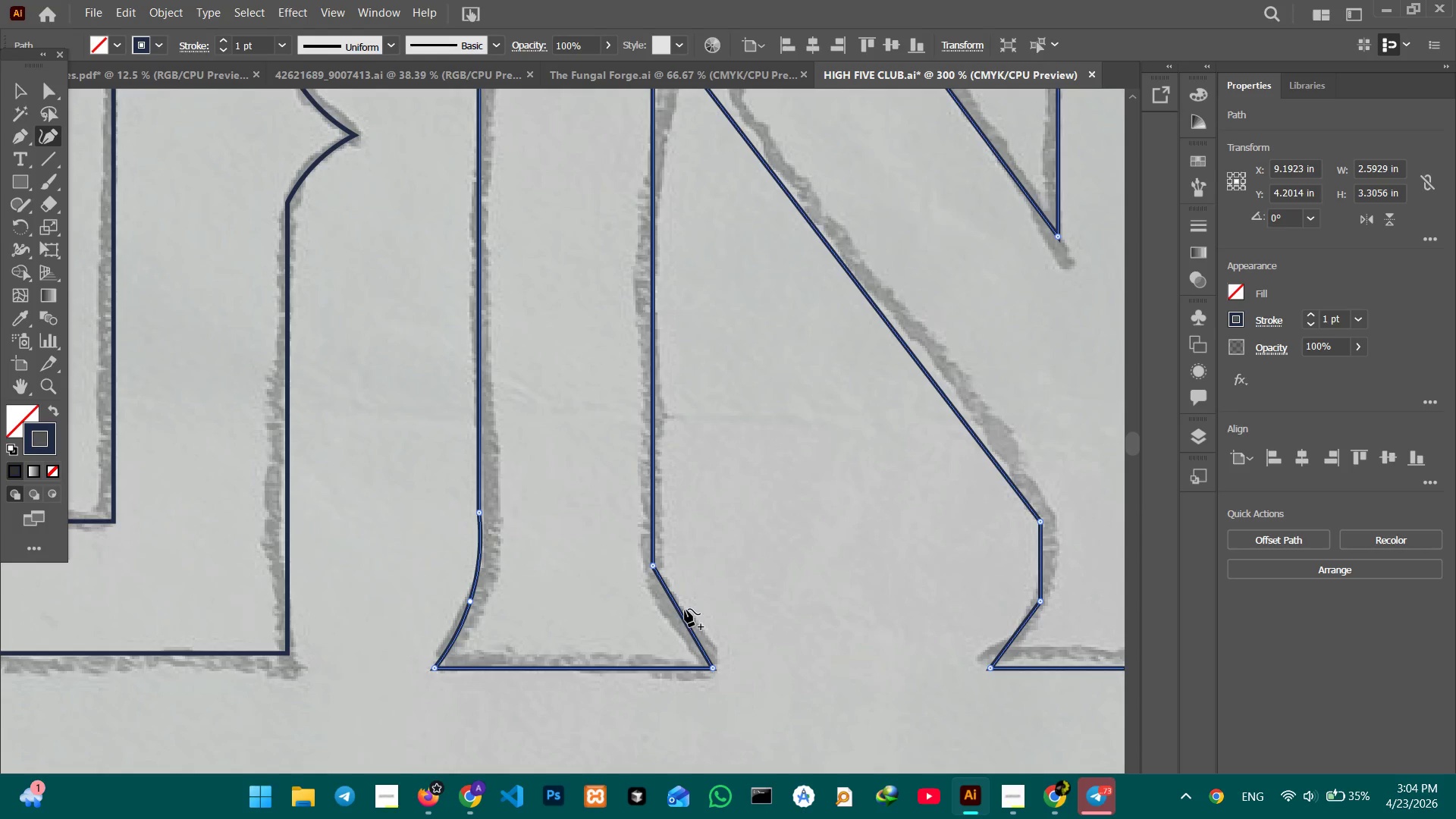 
left_click_drag(start_coordinate=[733, 606], to_coordinate=[594, 606])
 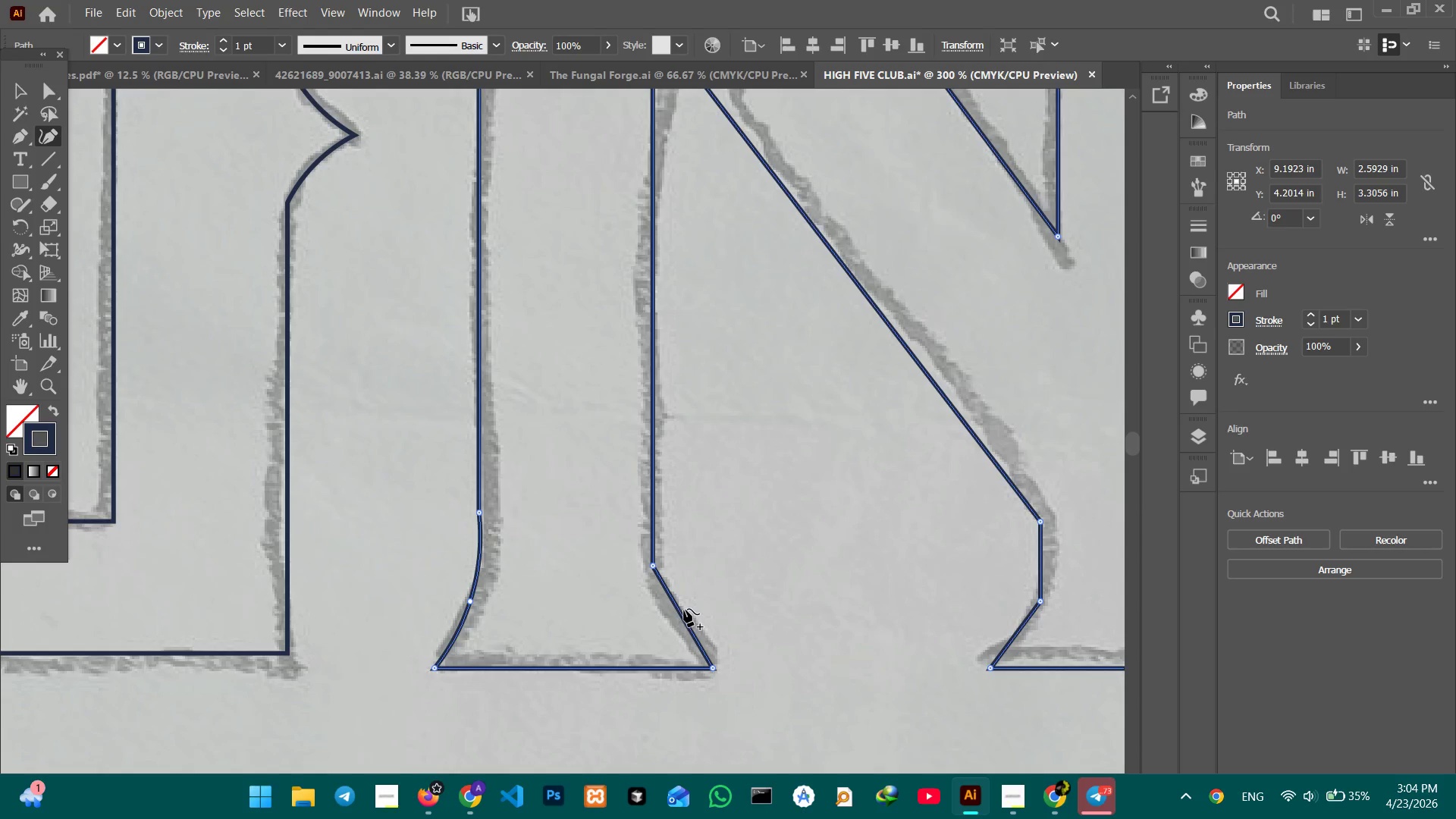 
left_click_drag(start_coordinate=[679, 609], to_coordinate=[667, 609])
 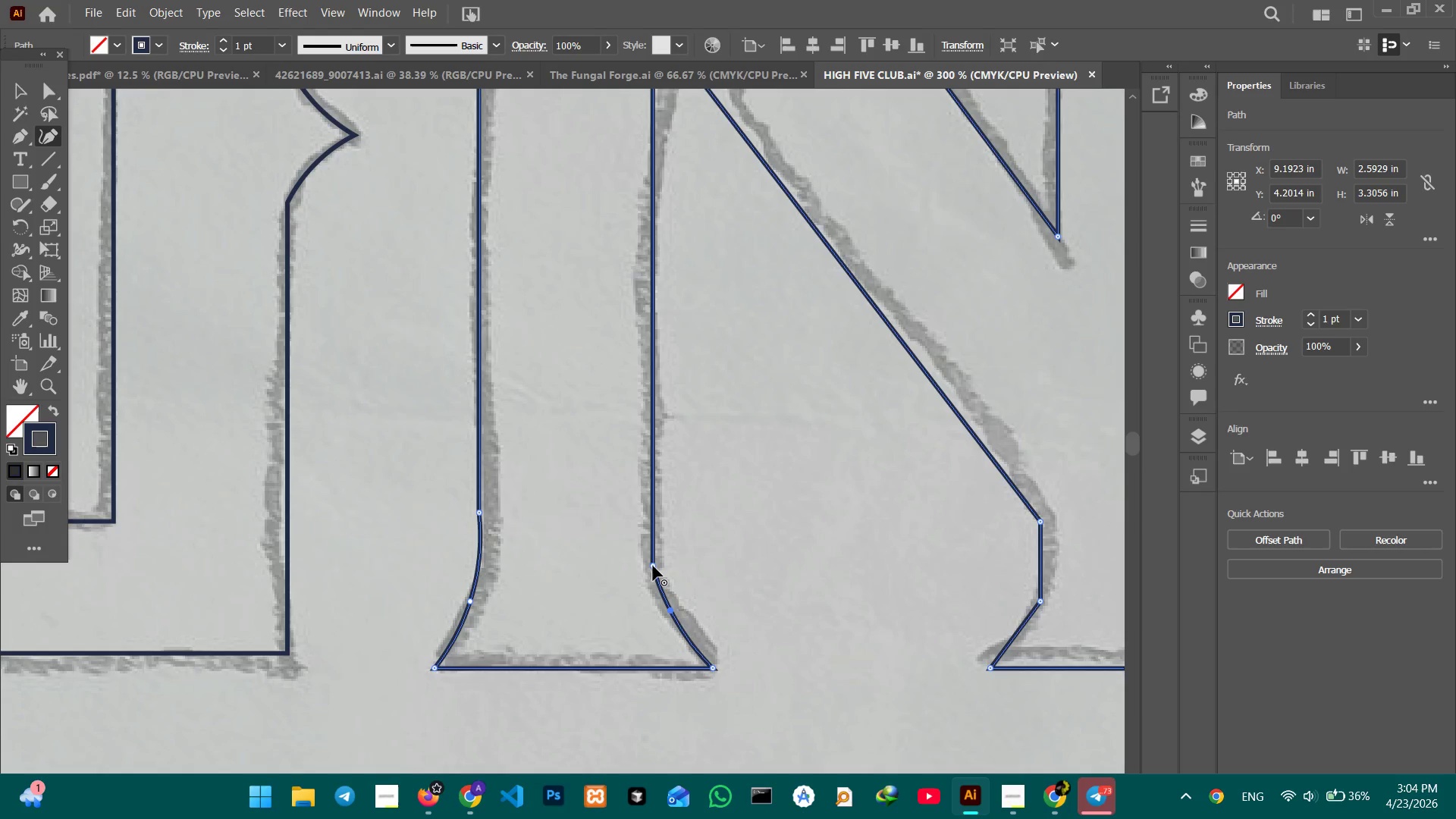 
left_click_drag(start_coordinate=[653, 566], to_coordinate=[653, 522])
 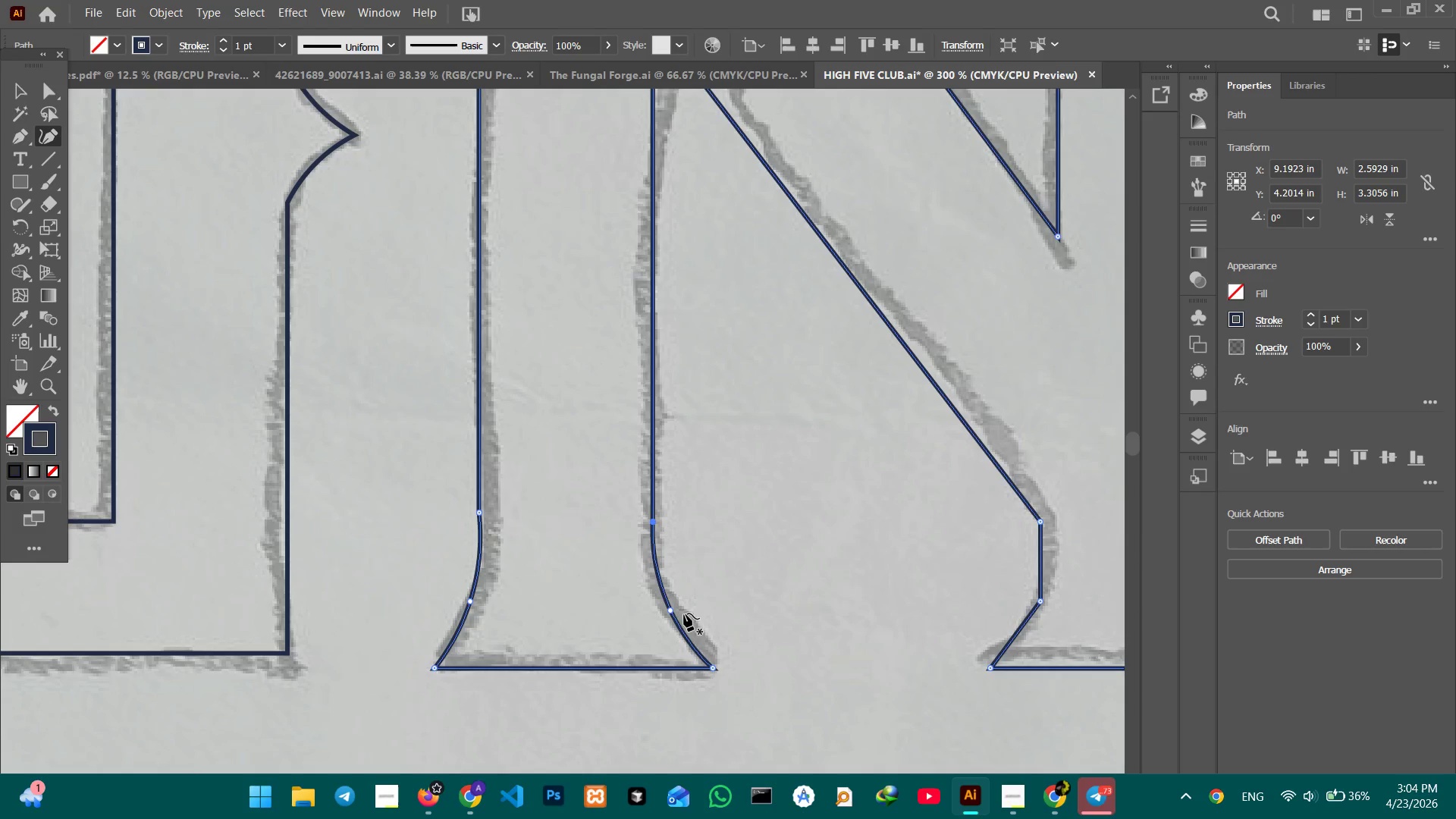 
hold_key(key=Space, duration=0.86)
 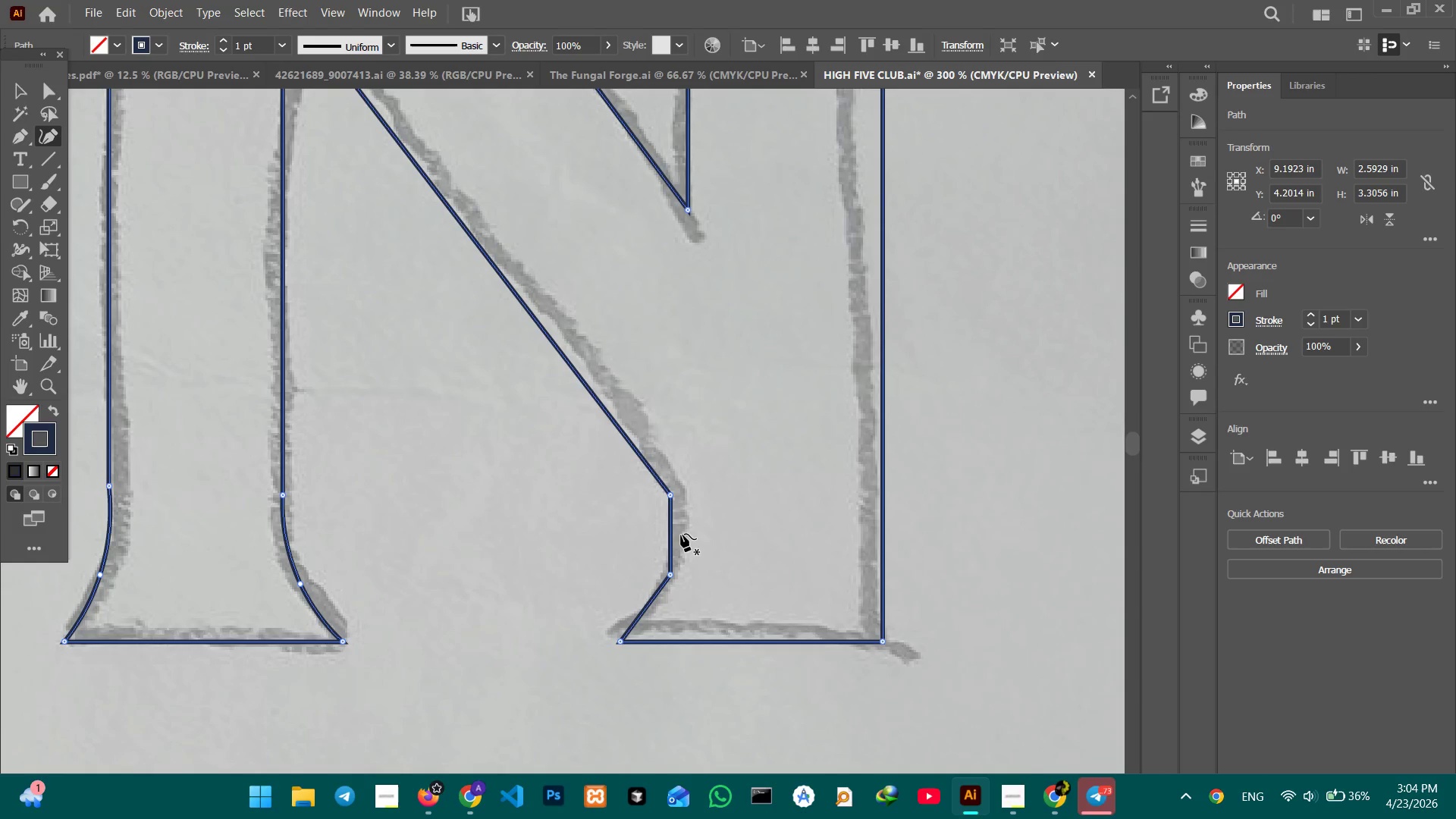 
left_click_drag(start_coordinate=[825, 515], to_coordinate=[454, 488])
 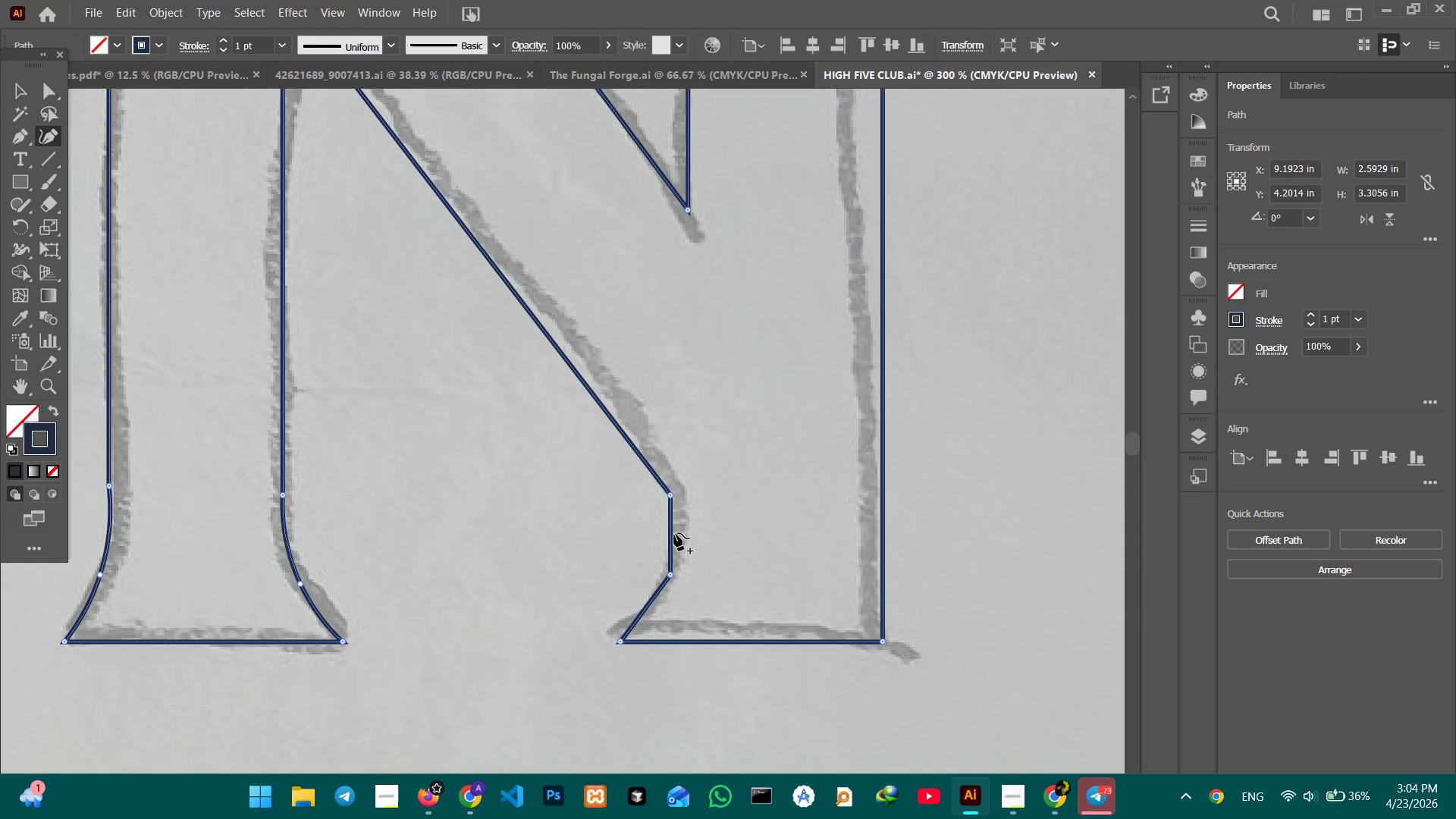 
left_click_drag(start_coordinate=[673, 533], to_coordinate=[681, 532])
 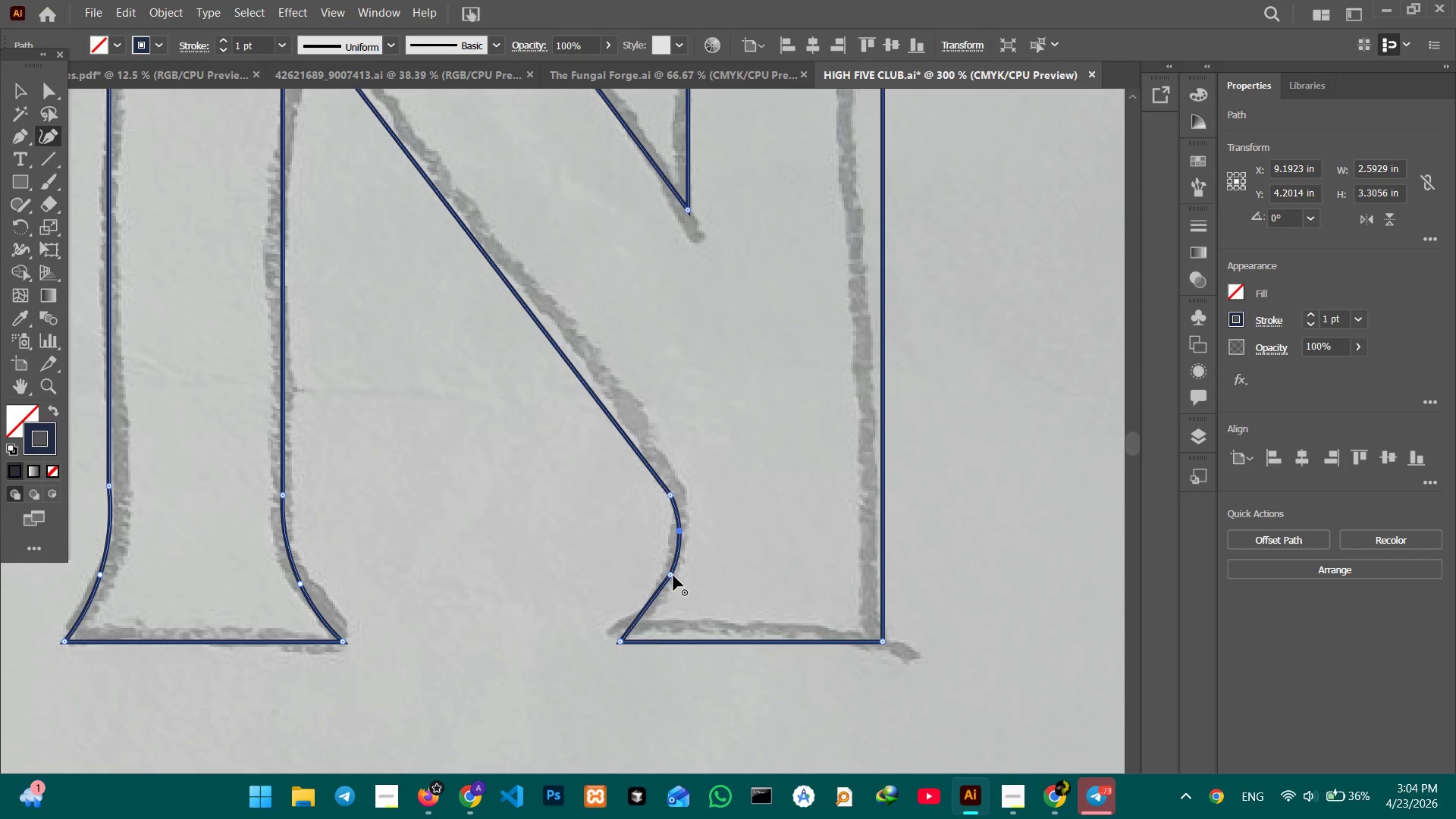 
left_click([670, 576])
 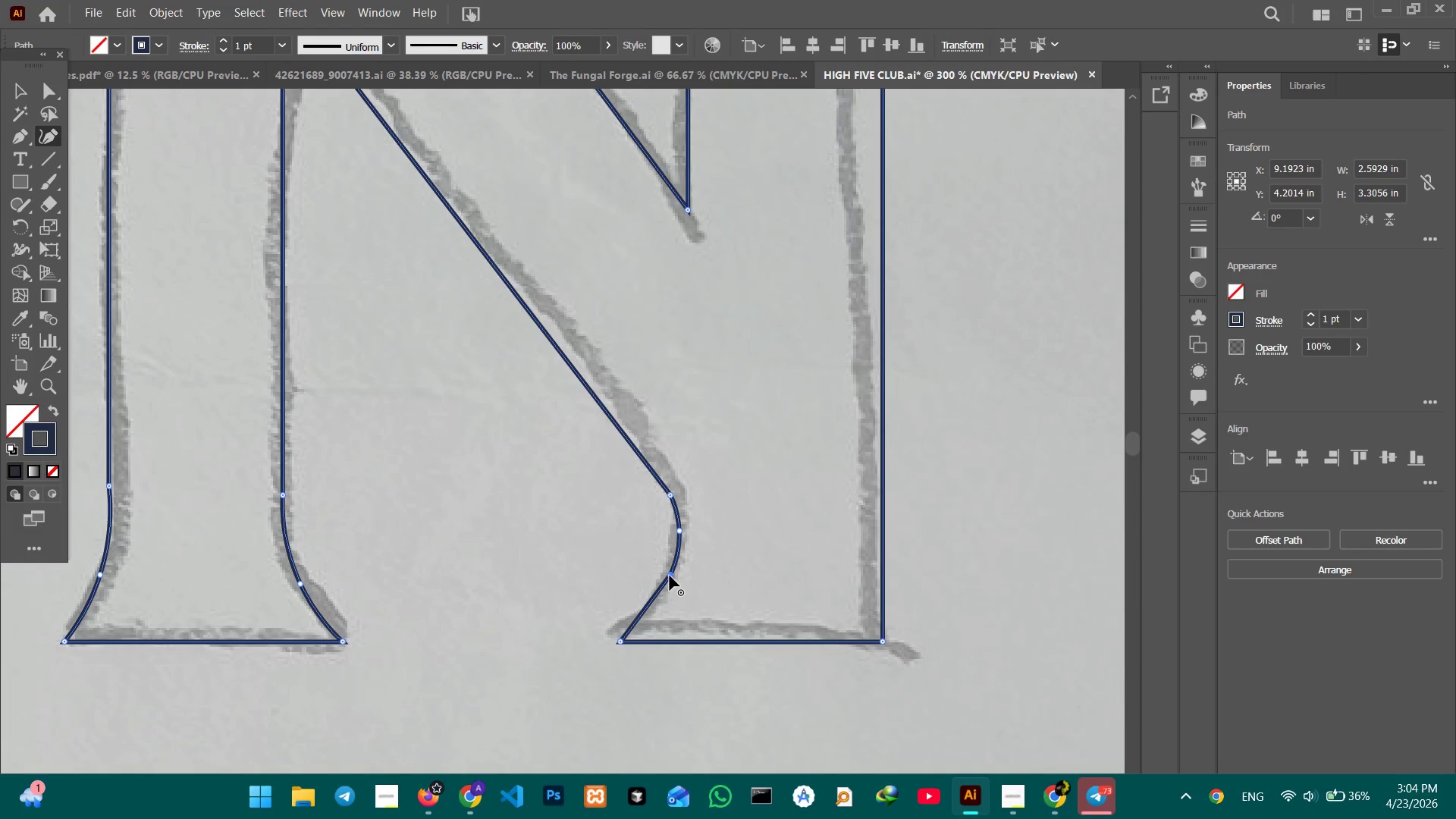 
key(Backspace)
 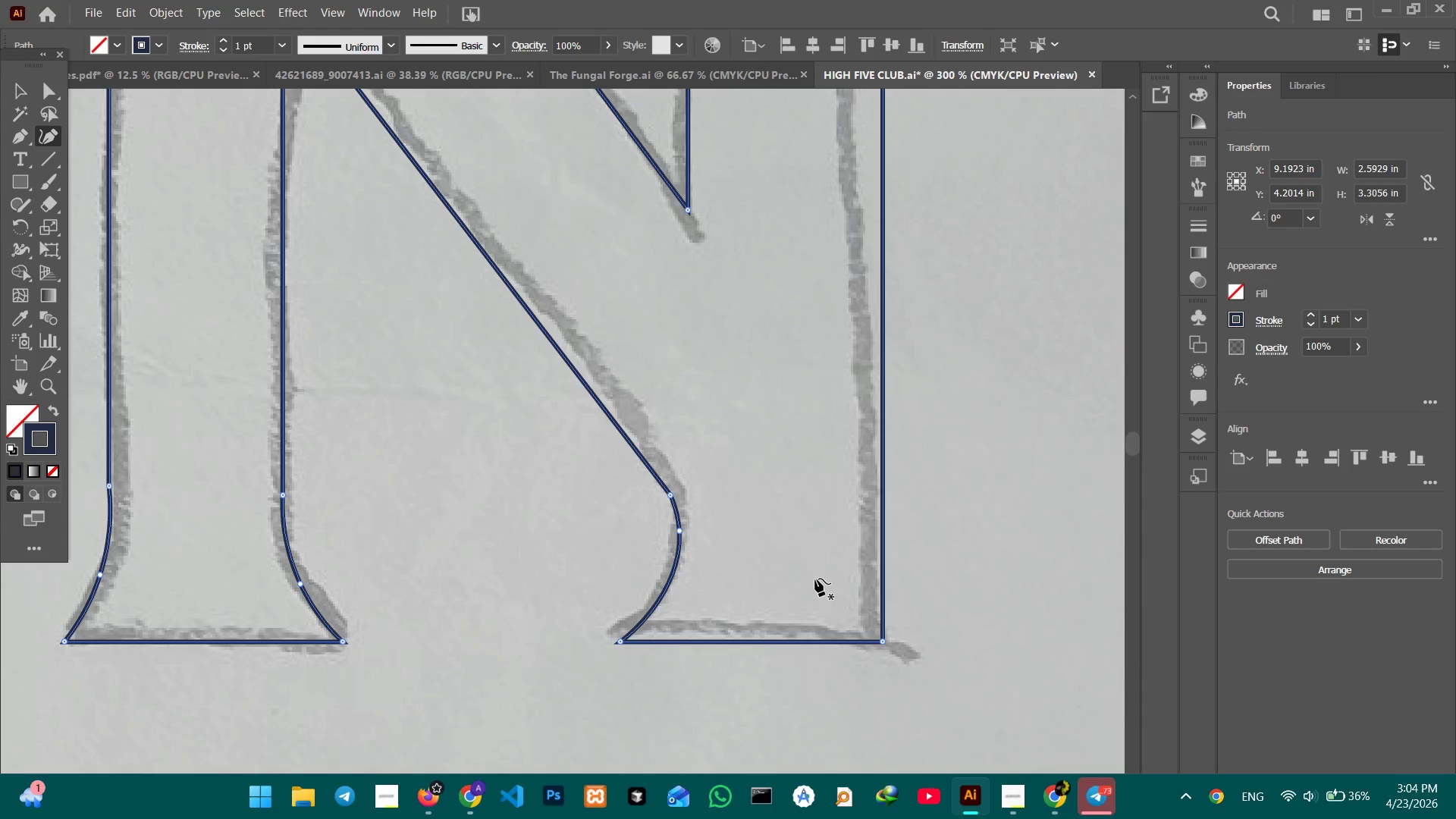 
hold_key(key=Space, duration=1.52)
 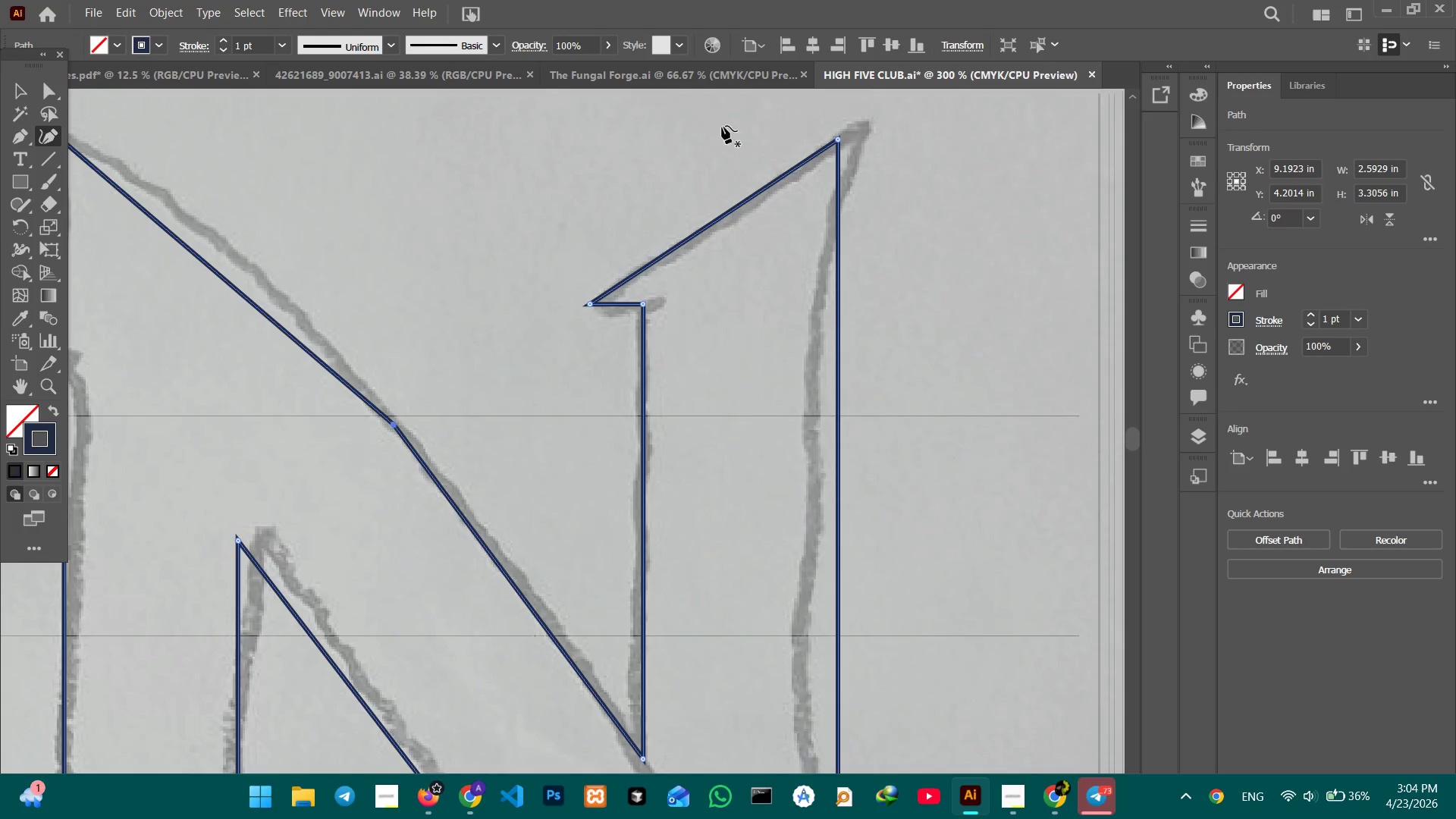 
left_click_drag(start_coordinate=[769, 477], to_coordinate=[770, 699])
 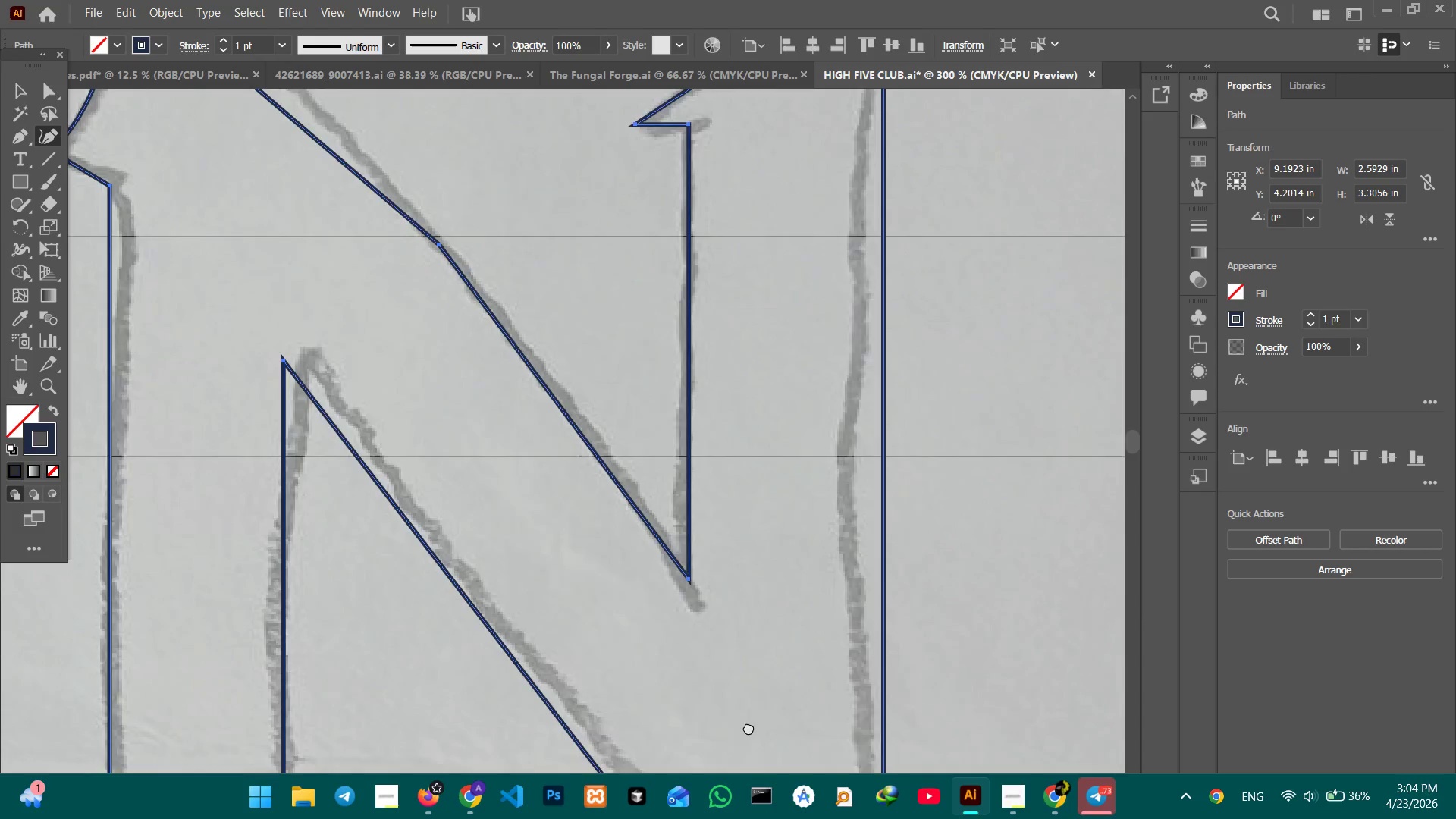 
left_click_drag(start_coordinate=[749, 499], to_coordinate=[743, 759])
 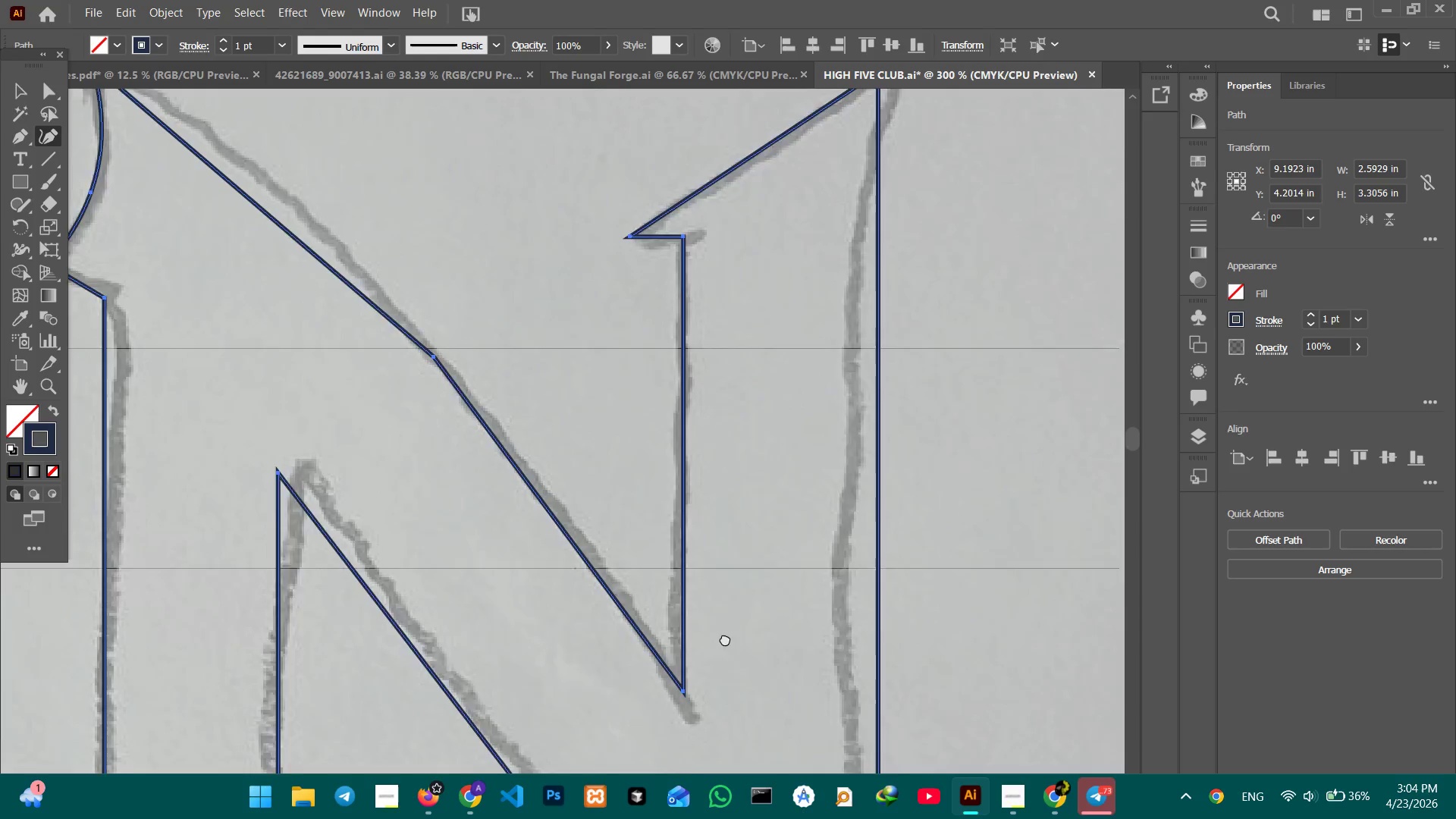 
left_click_drag(start_coordinate=[726, 626], to_coordinate=[686, 694])
 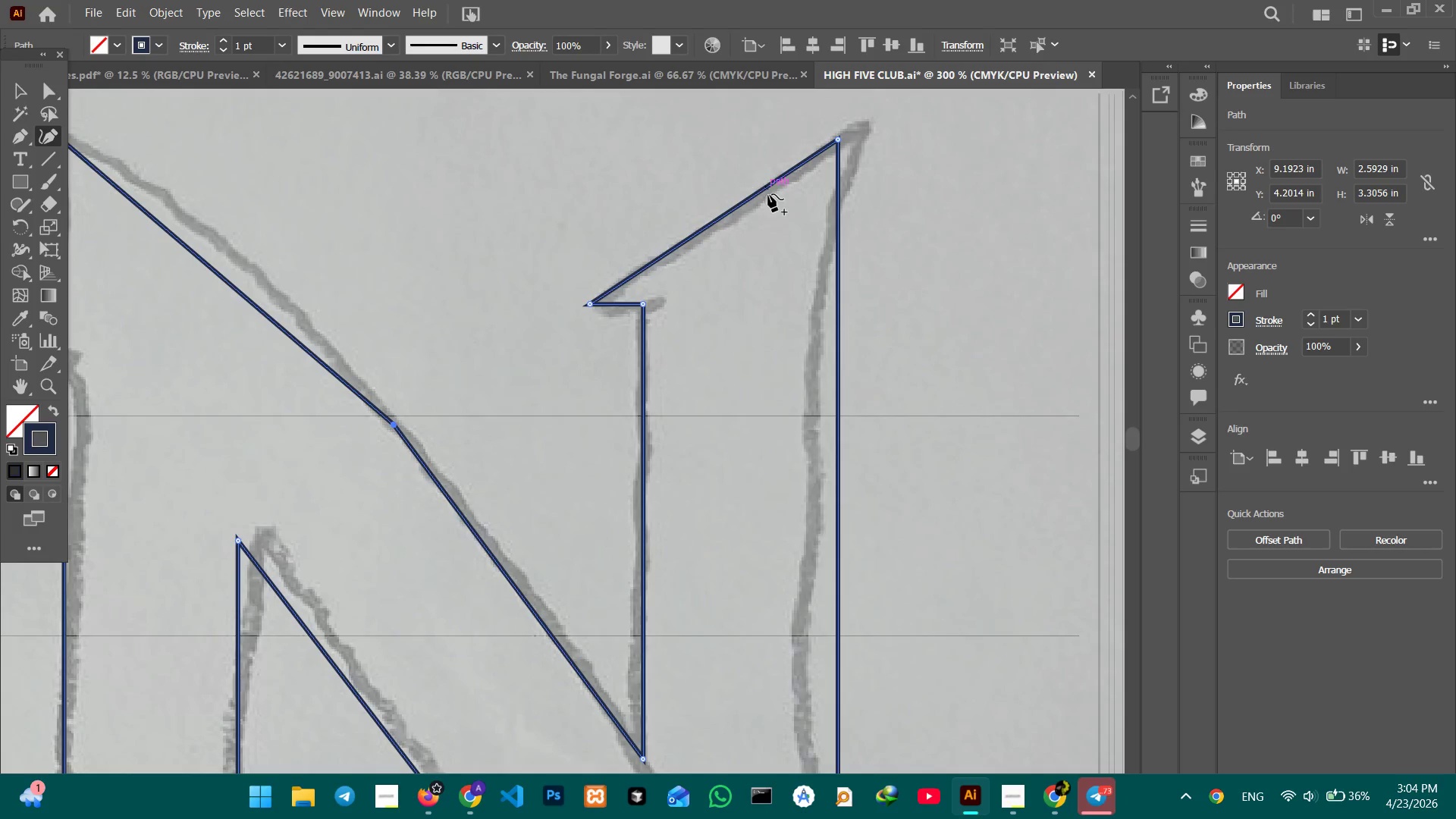 
hold_key(key=Space, duration=0.55)
 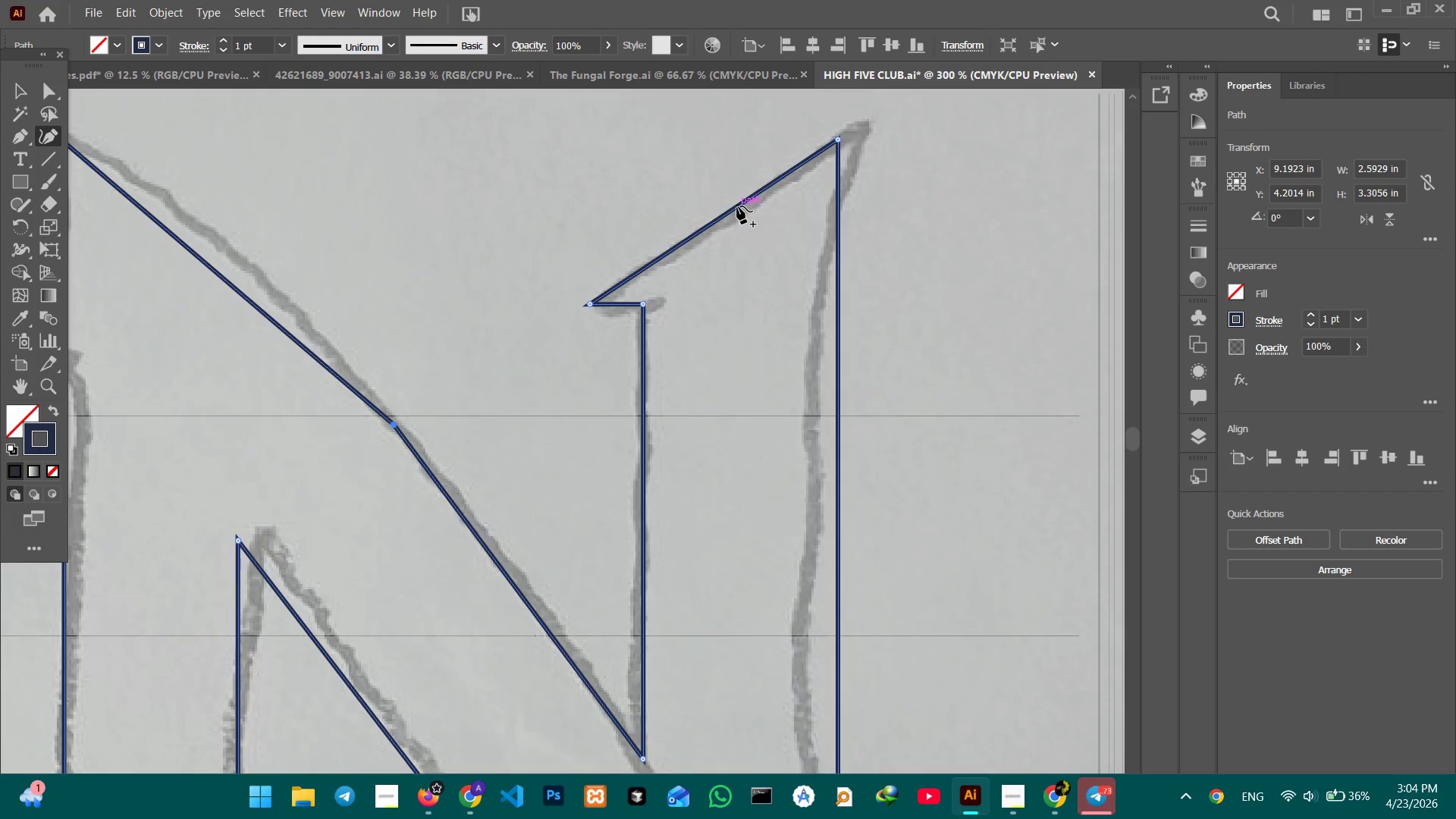 
left_click_drag(start_coordinate=[737, 206], to_coordinate=[742, 212])
 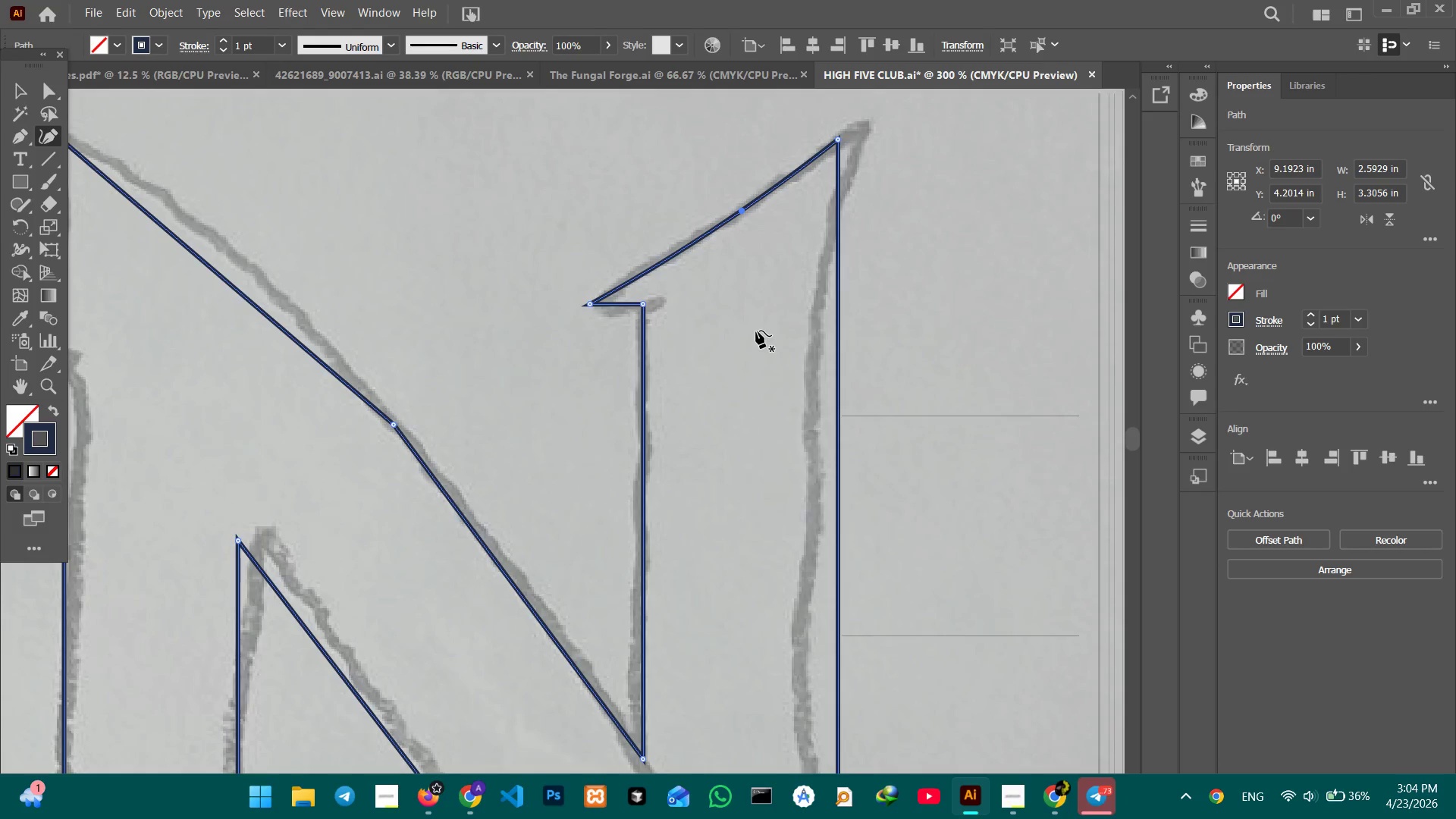 
hold_key(key=Space, duration=1.17)
 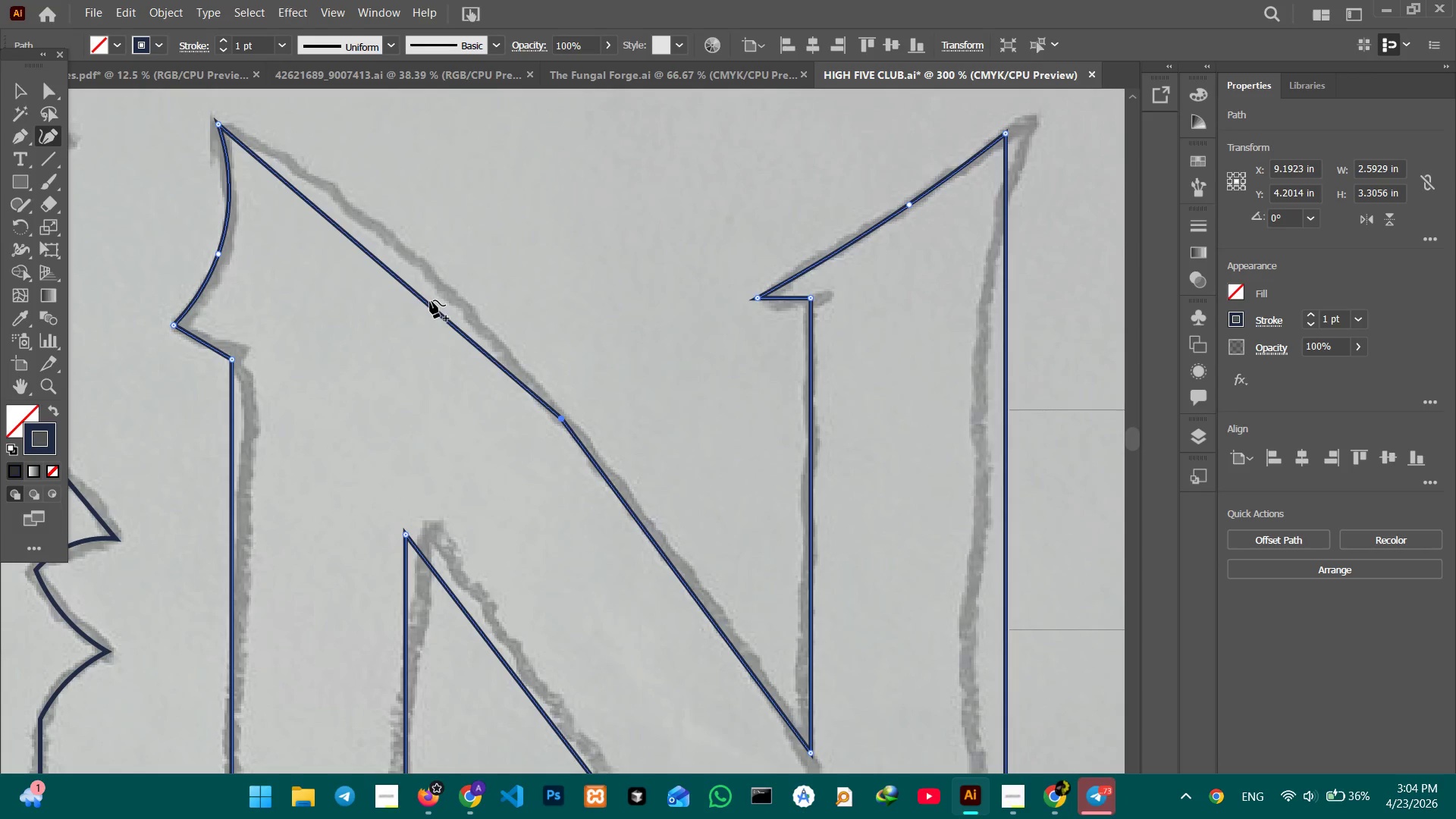 
left_click_drag(start_coordinate=[741, 410], to_coordinate=[908, 404])
 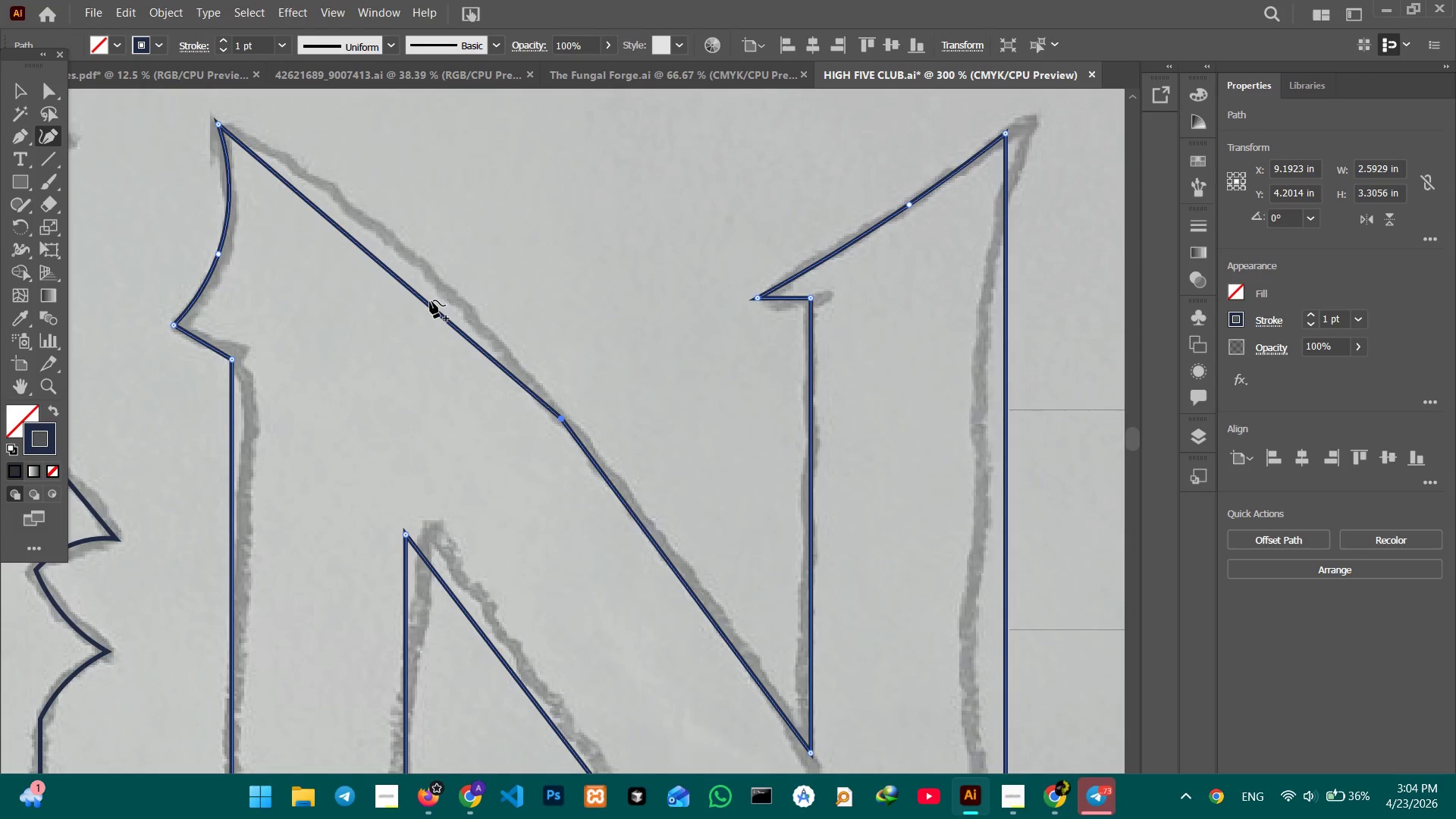 
left_click_drag(start_coordinate=[428, 300], to_coordinate=[440, 278])
 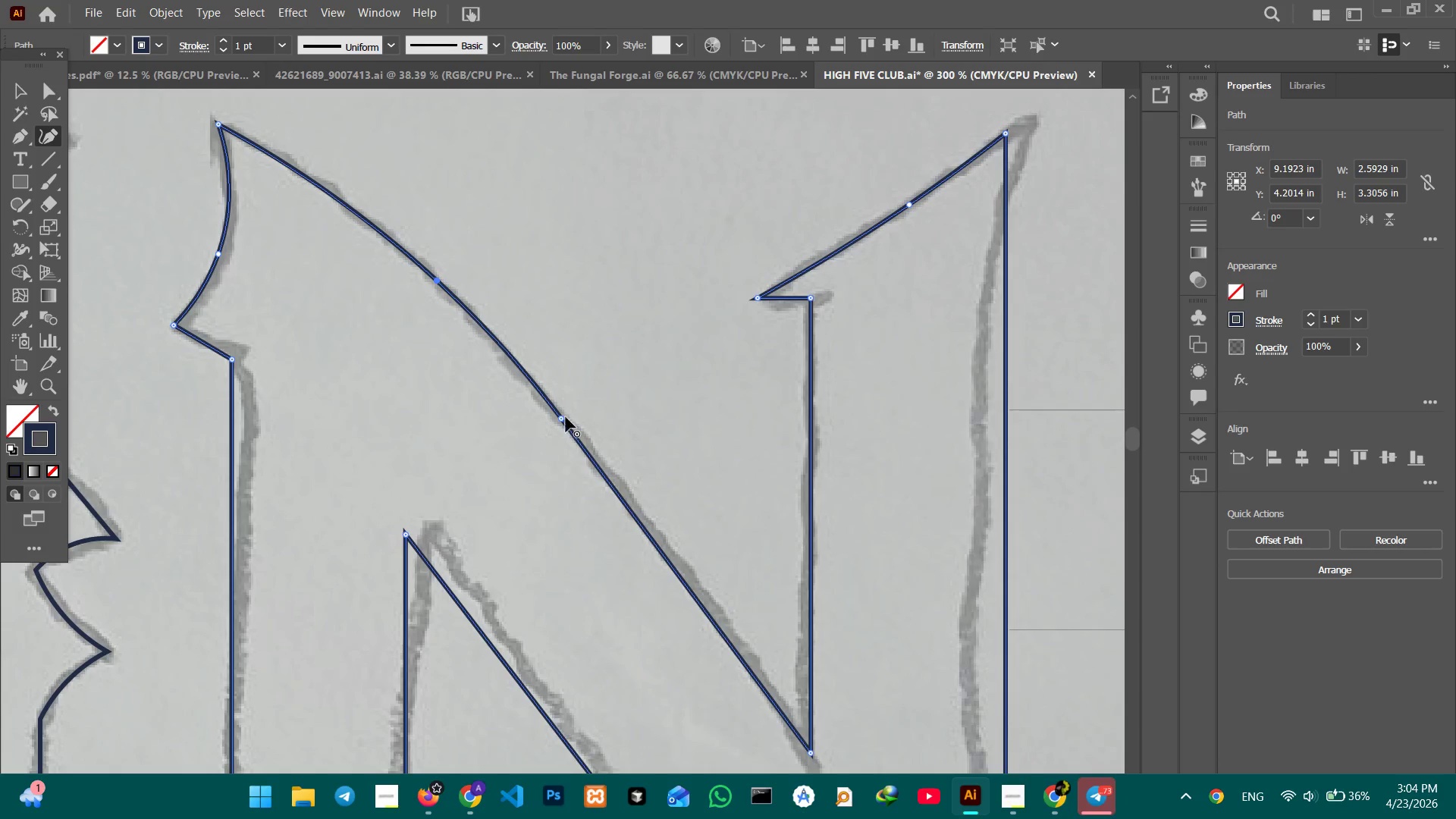 
left_click([564, 418])
 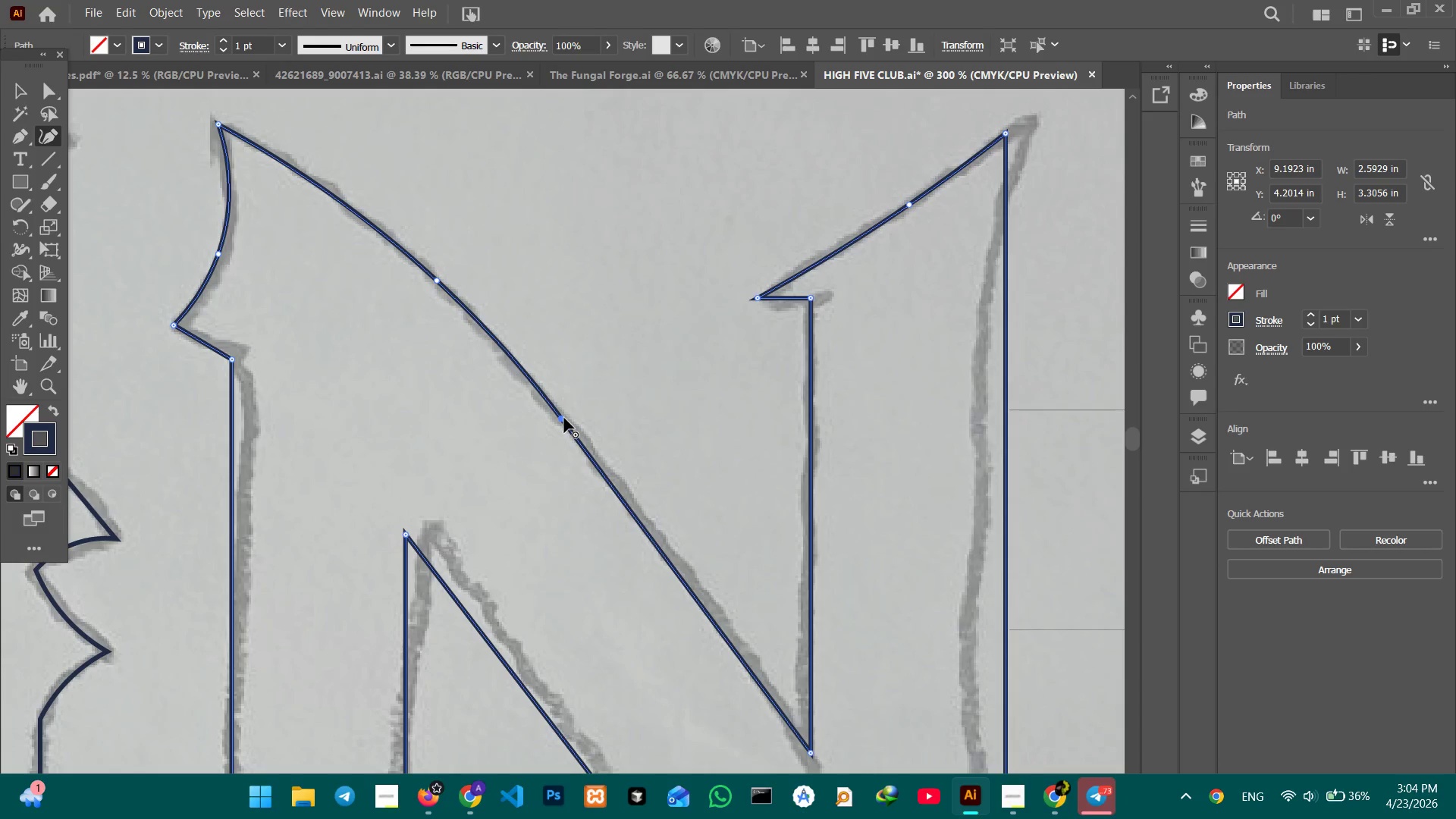 
hold_key(key=Backspace, duration=0.31)
 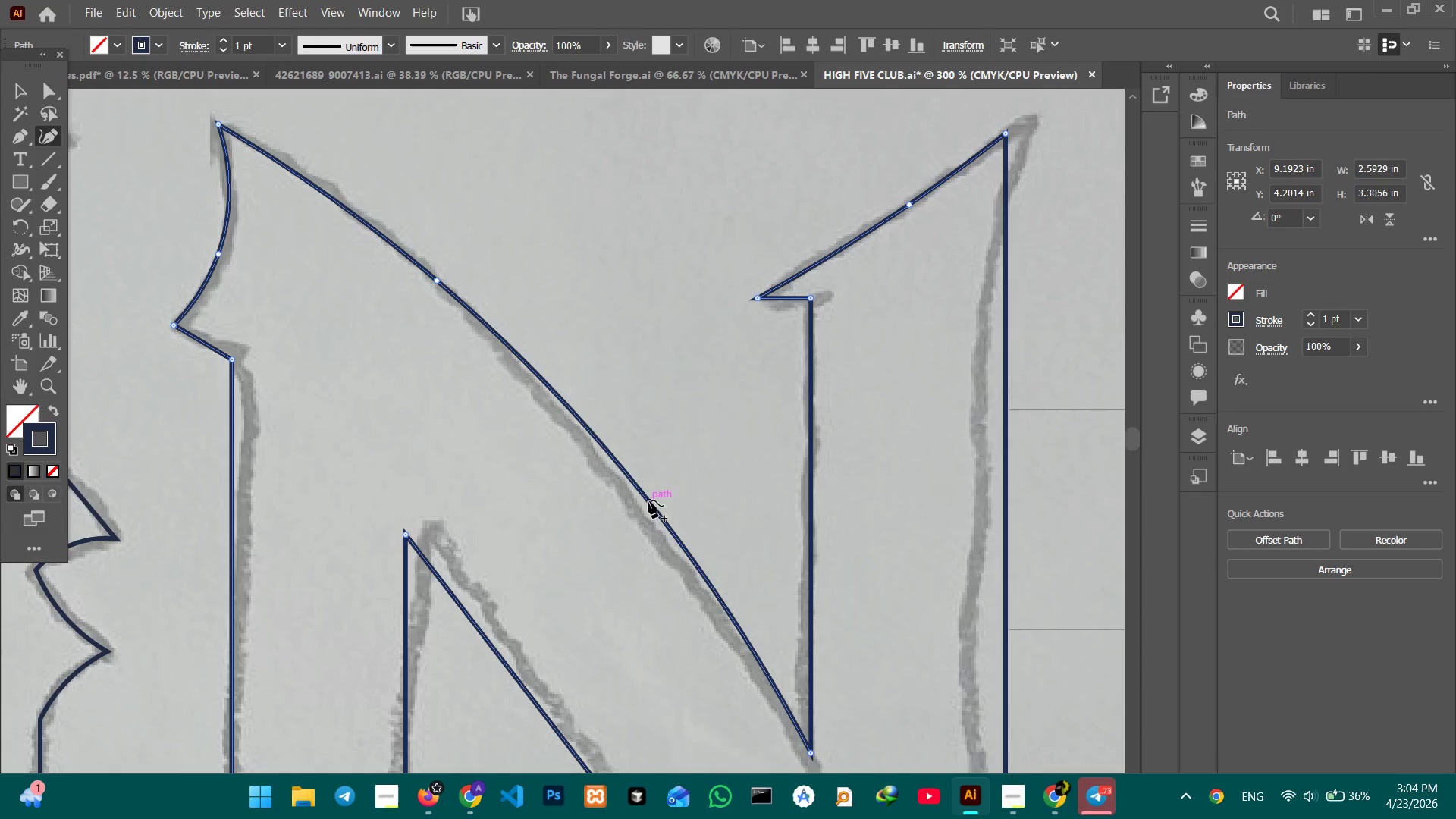 
left_click_drag(start_coordinate=[648, 500], to_coordinate=[636, 512])
 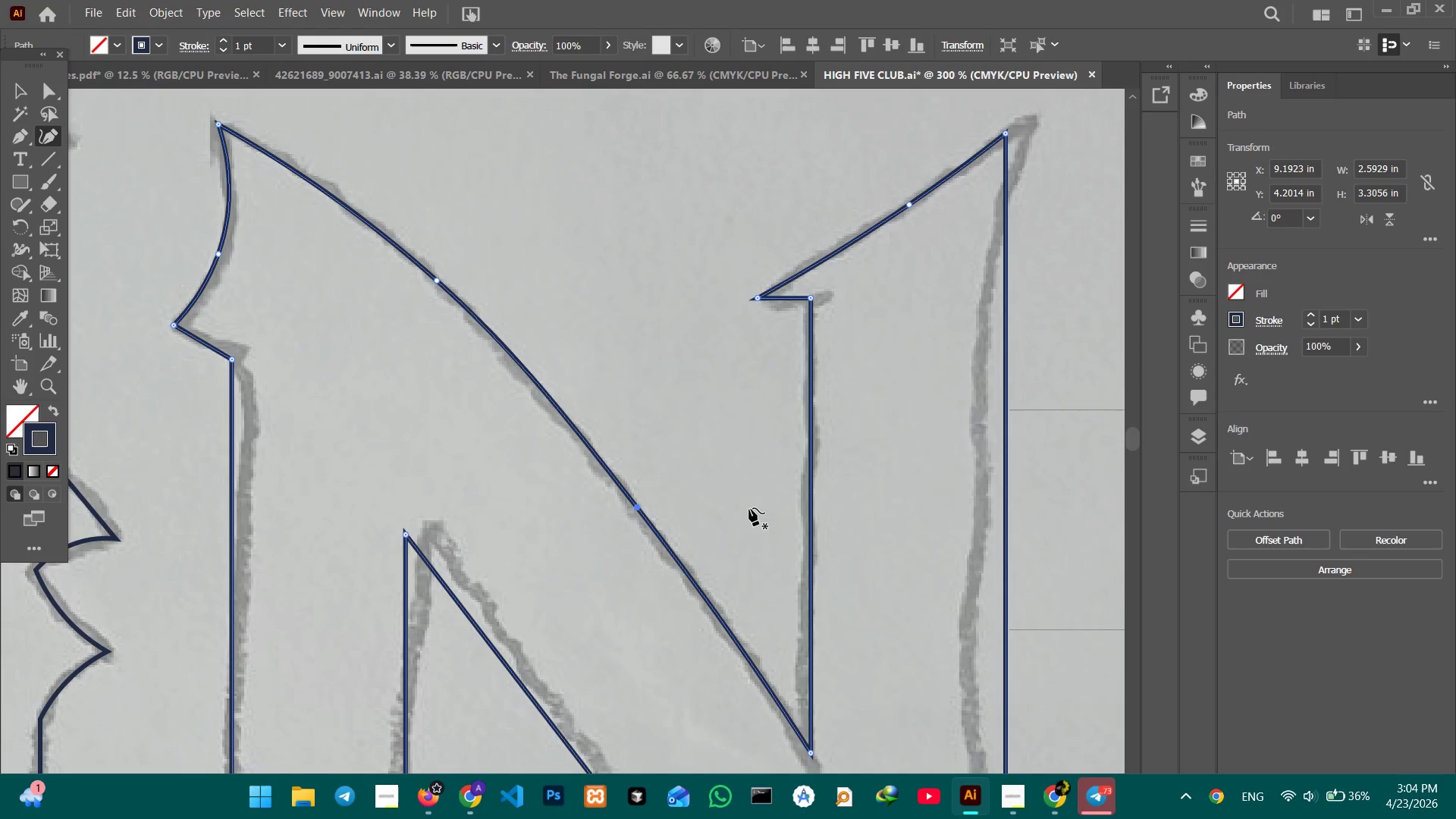 
hold_key(key=Space, duration=1.5)
 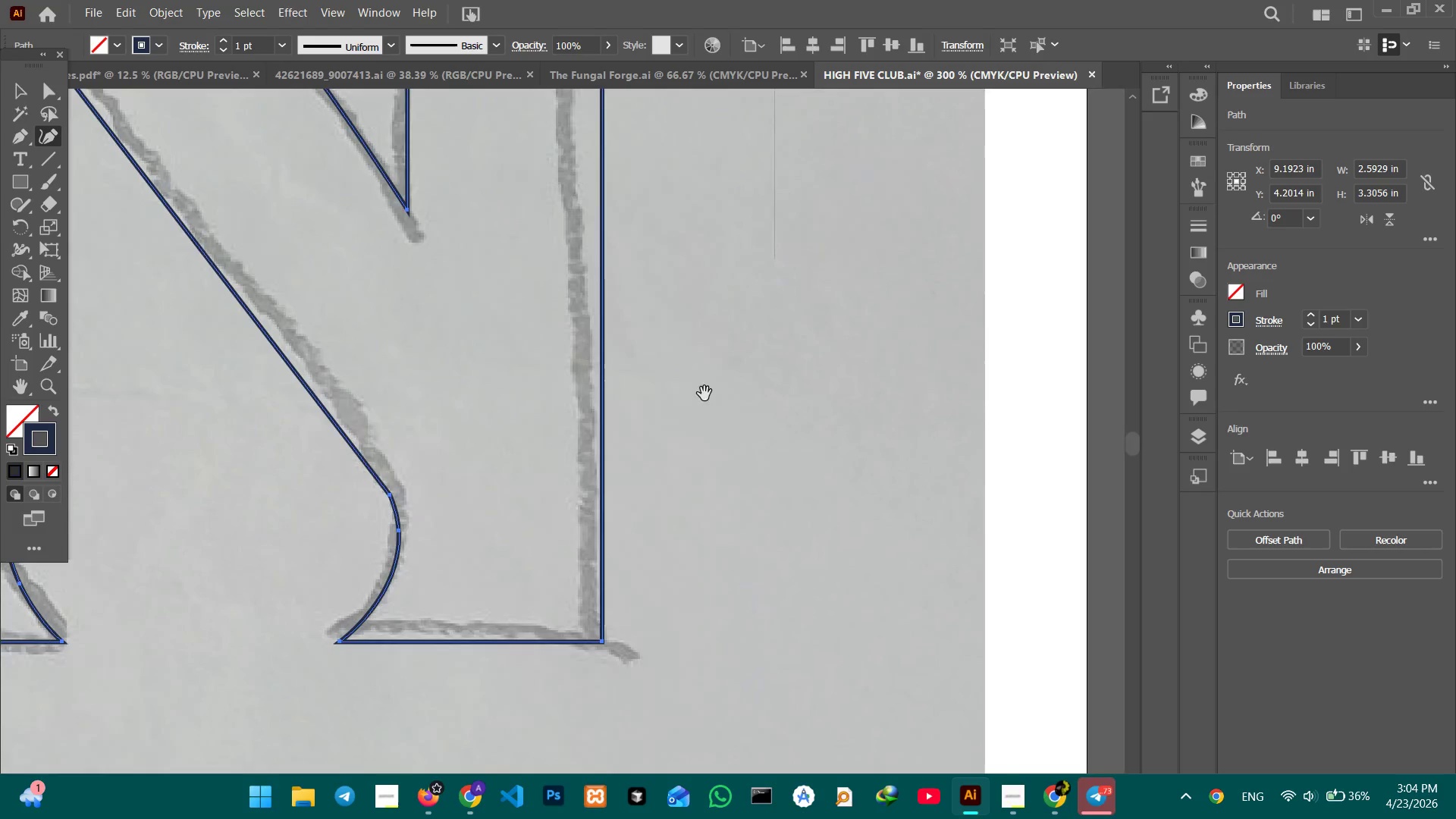 
left_click_drag(start_coordinate=[758, 527], to_coordinate=[629, 349])
 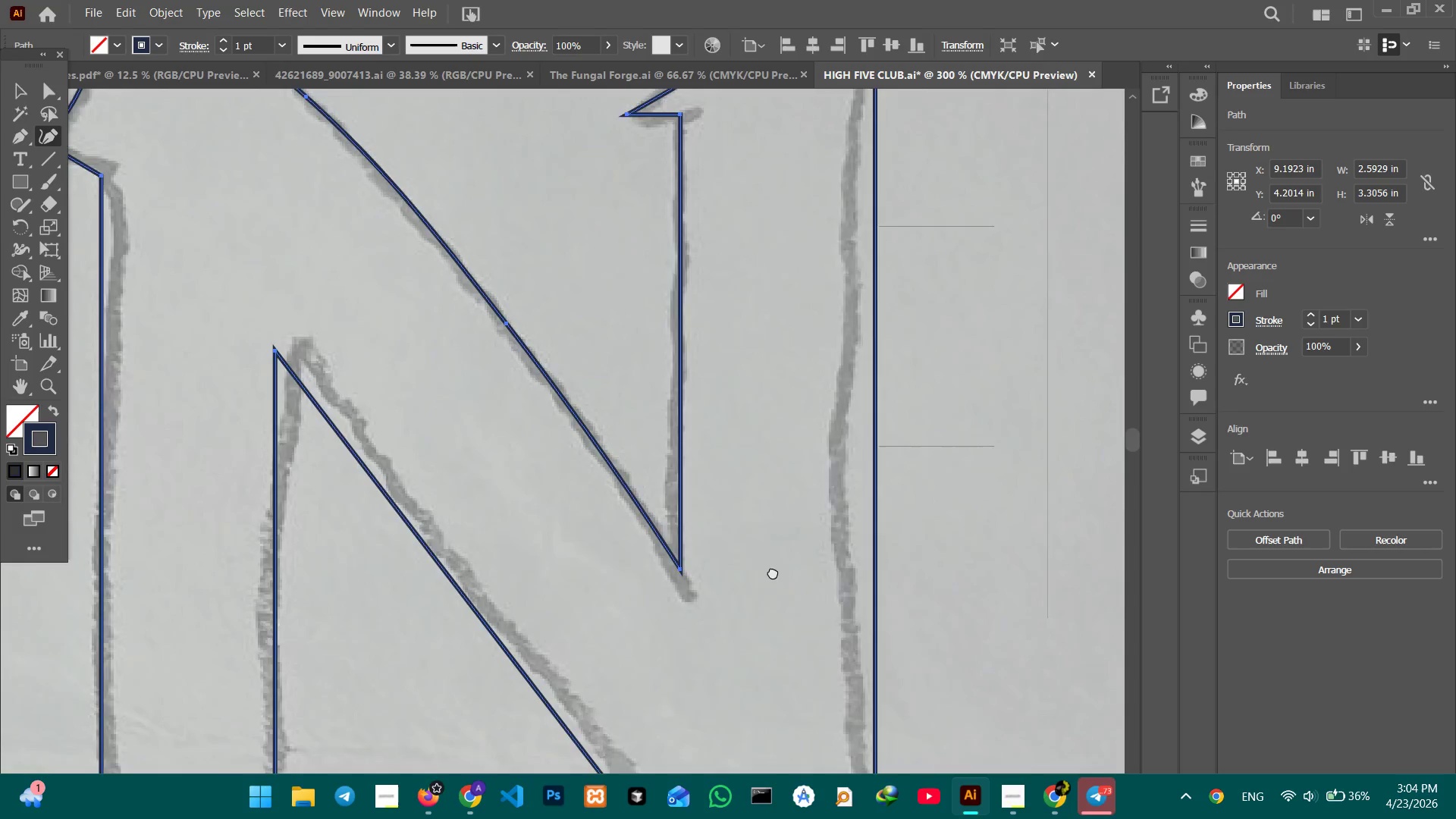 
left_click_drag(start_coordinate=[790, 613], to_coordinate=[692, 469])
 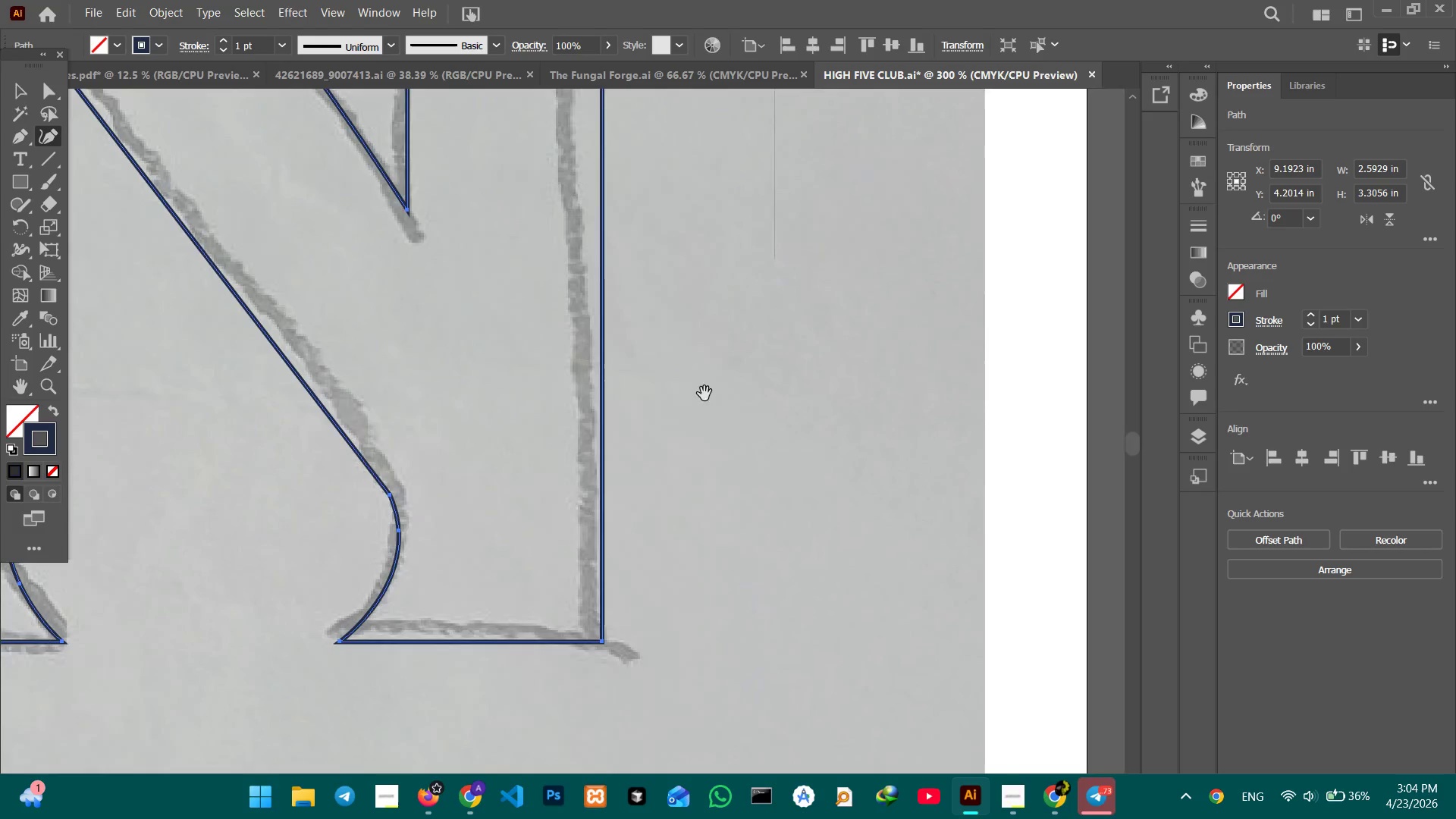 
hold_key(key=Space, duration=1.5)
 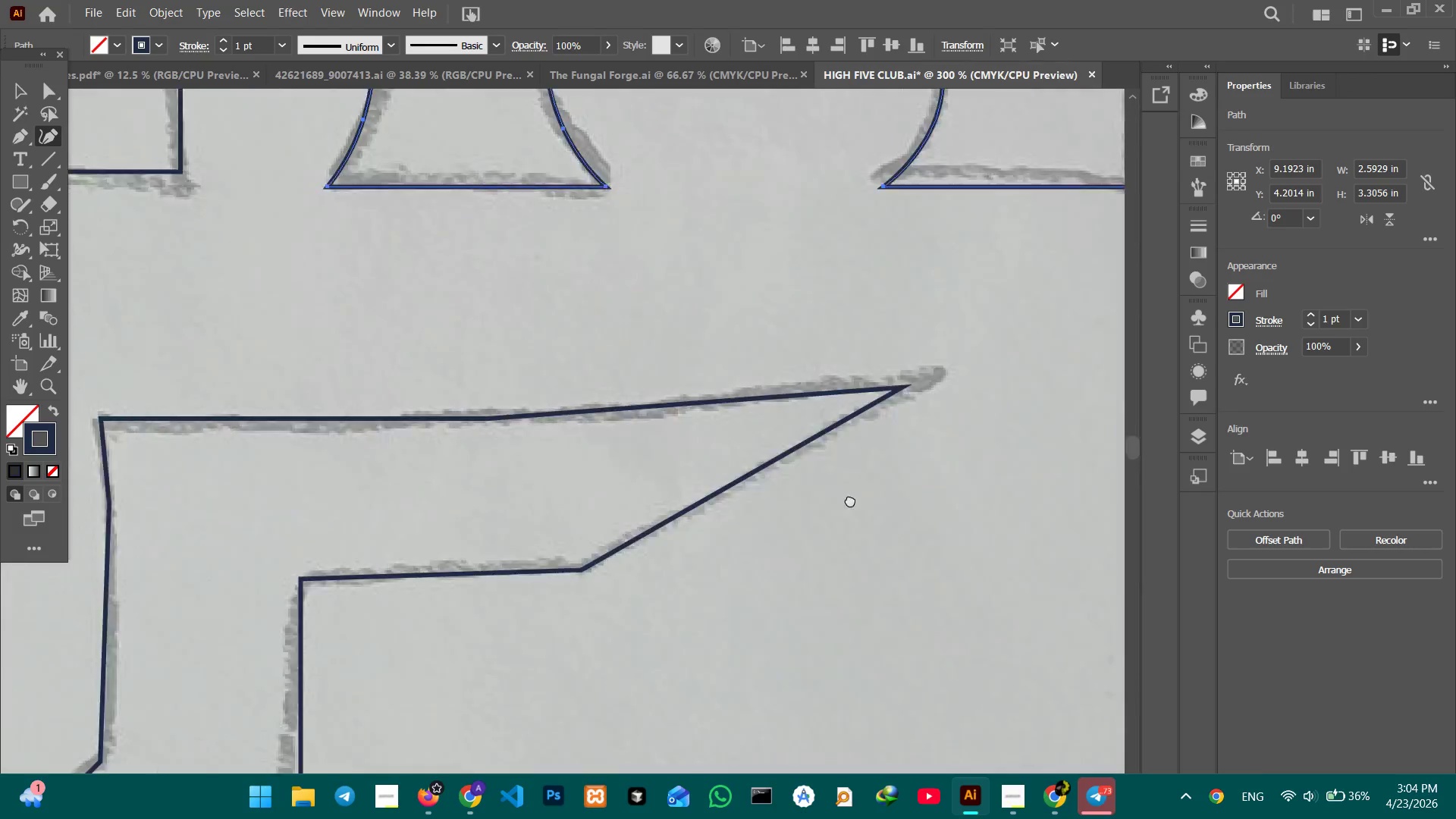 
left_click_drag(start_coordinate=[885, 607], to_coordinate=[704, 383])
 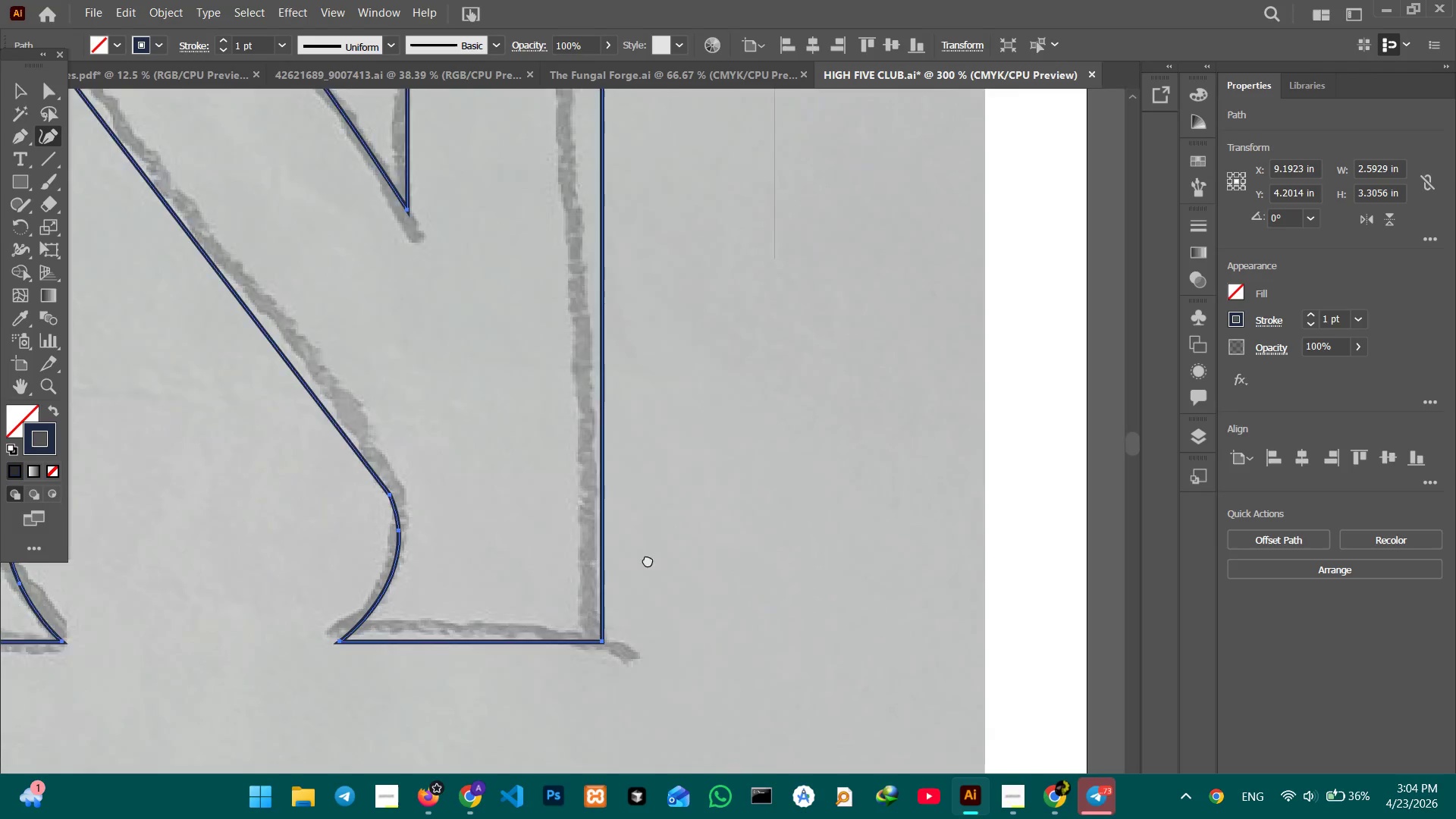 
left_click_drag(start_coordinate=[645, 560], to_coordinate=[774, 431])
 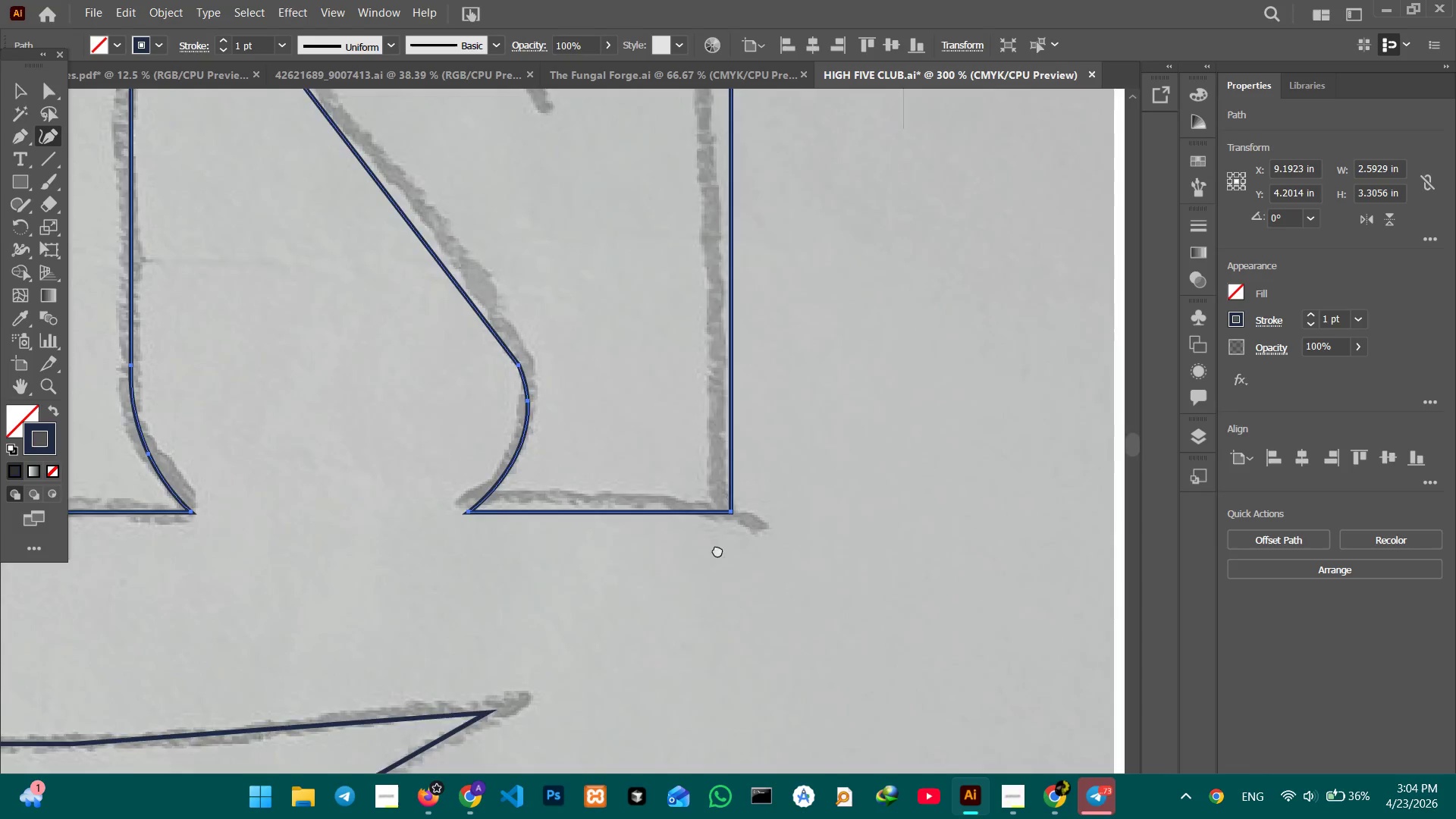 
left_click_drag(start_coordinate=[715, 554], to_coordinate=[851, 312])
 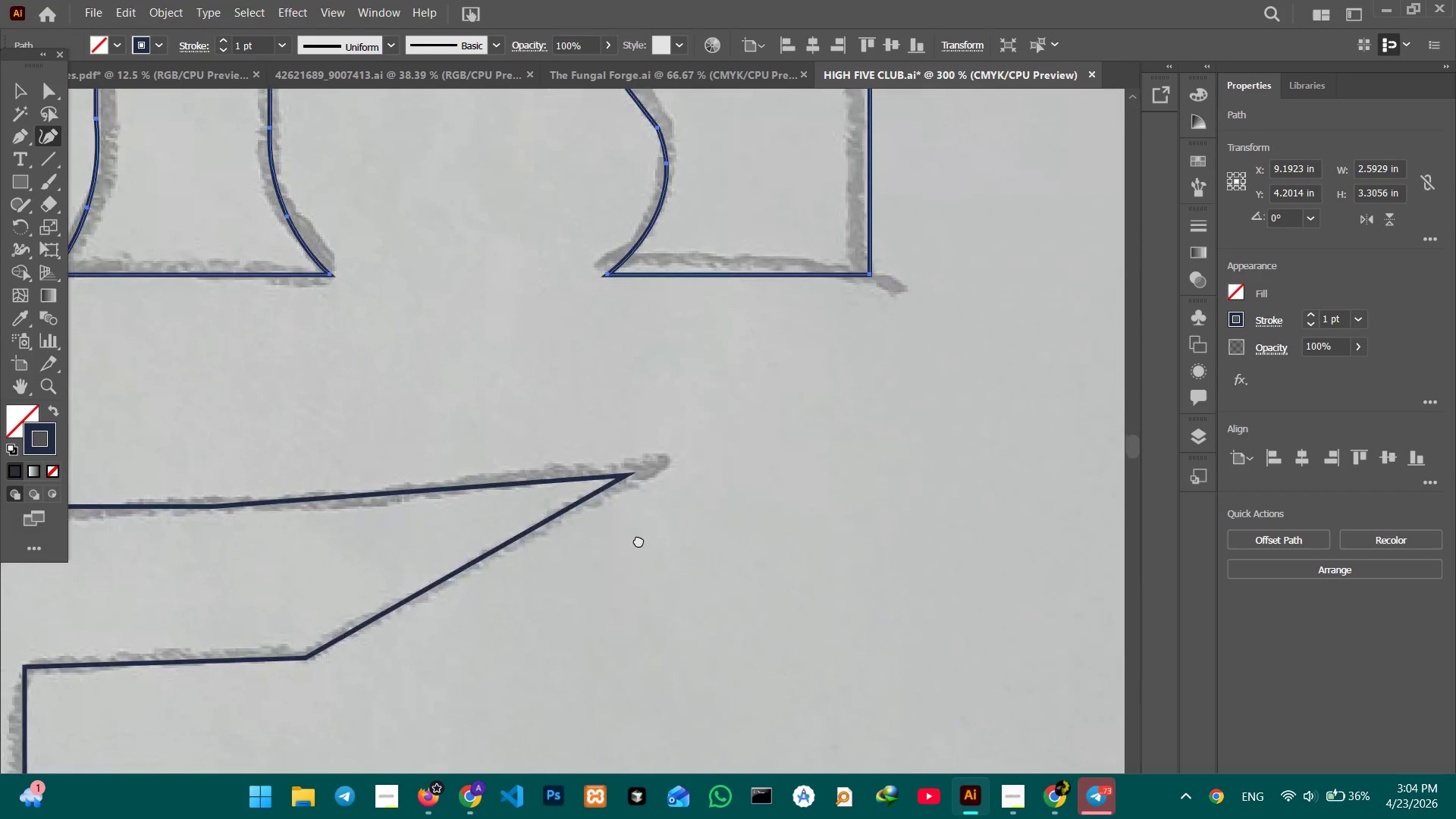 
hold_key(key=Space, duration=0.92)
 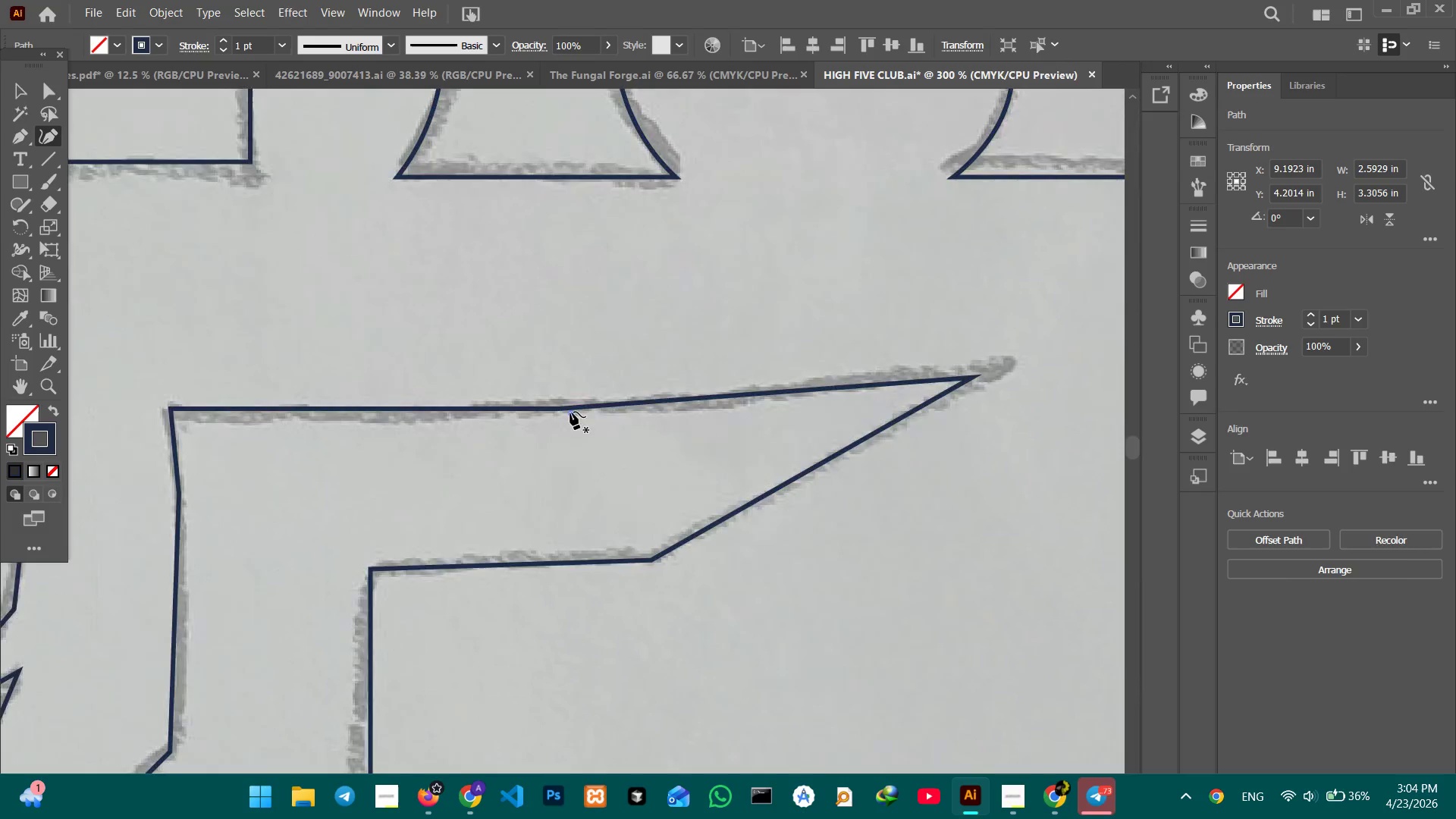 
left_click_drag(start_coordinate=[623, 544], to_coordinate=[783, 472])
 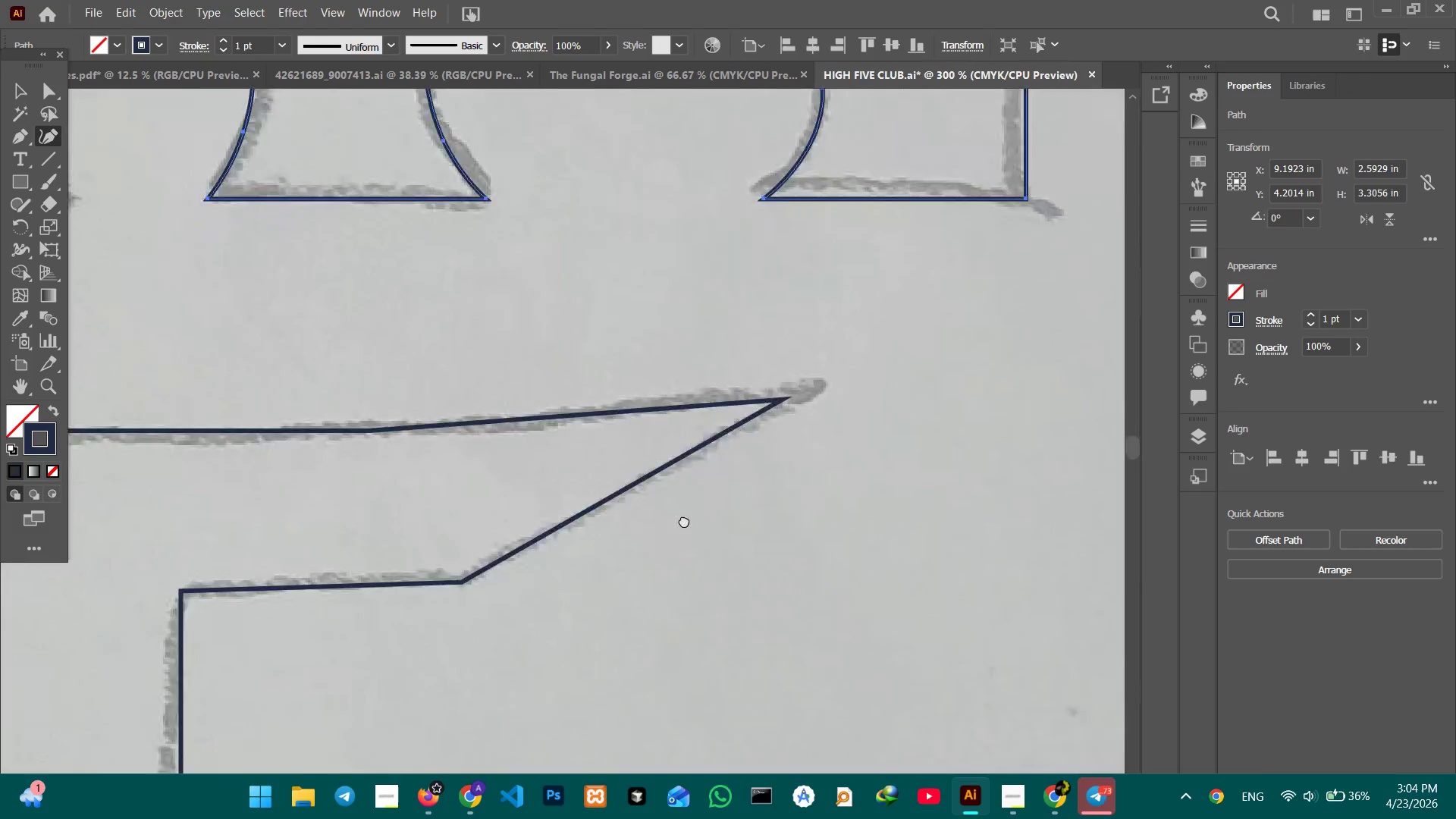 
left_click_drag(start_coordinate=[678, 519], to_coordinate=[868, 497])
 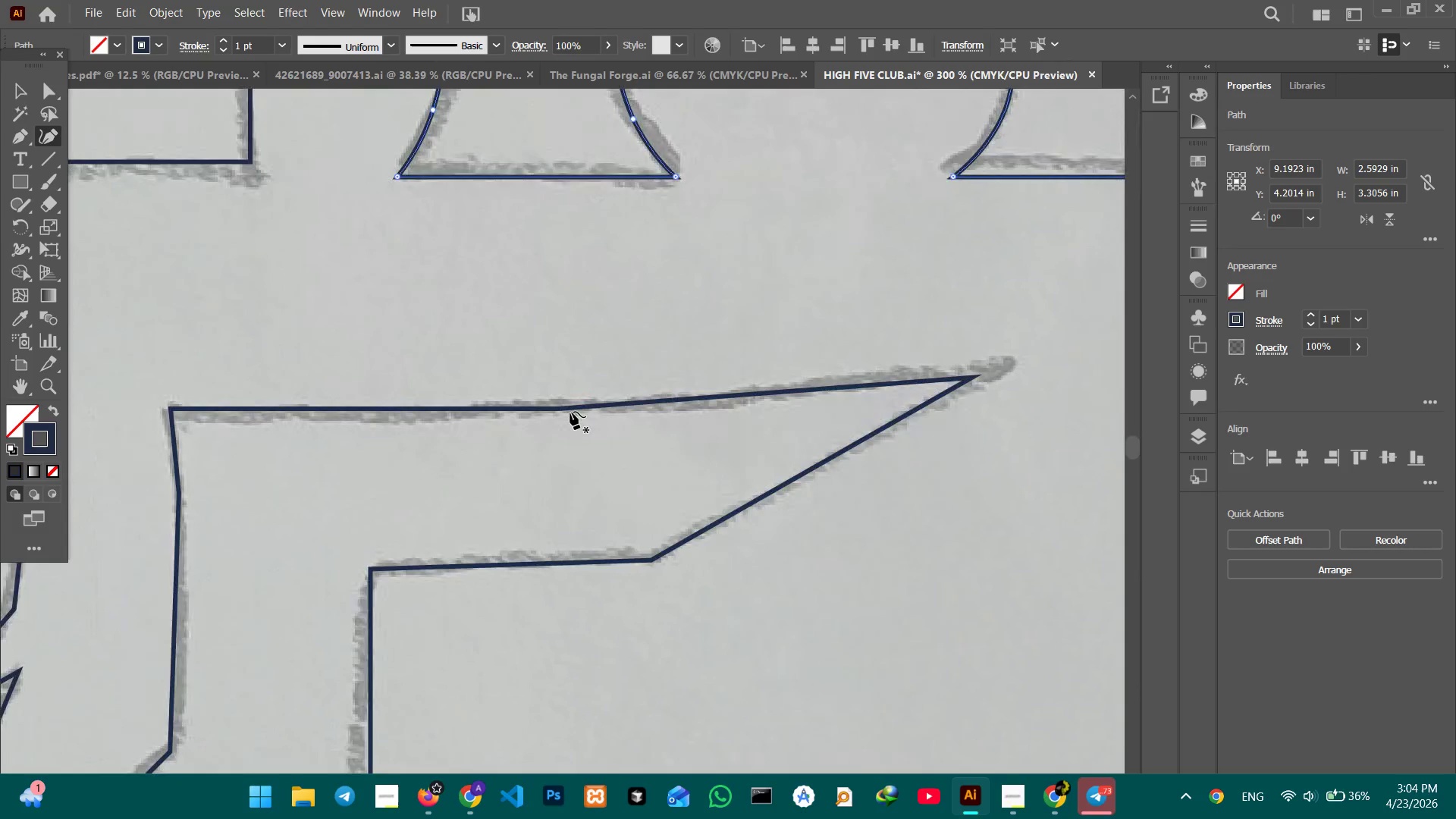 
left_click([570, 412])
 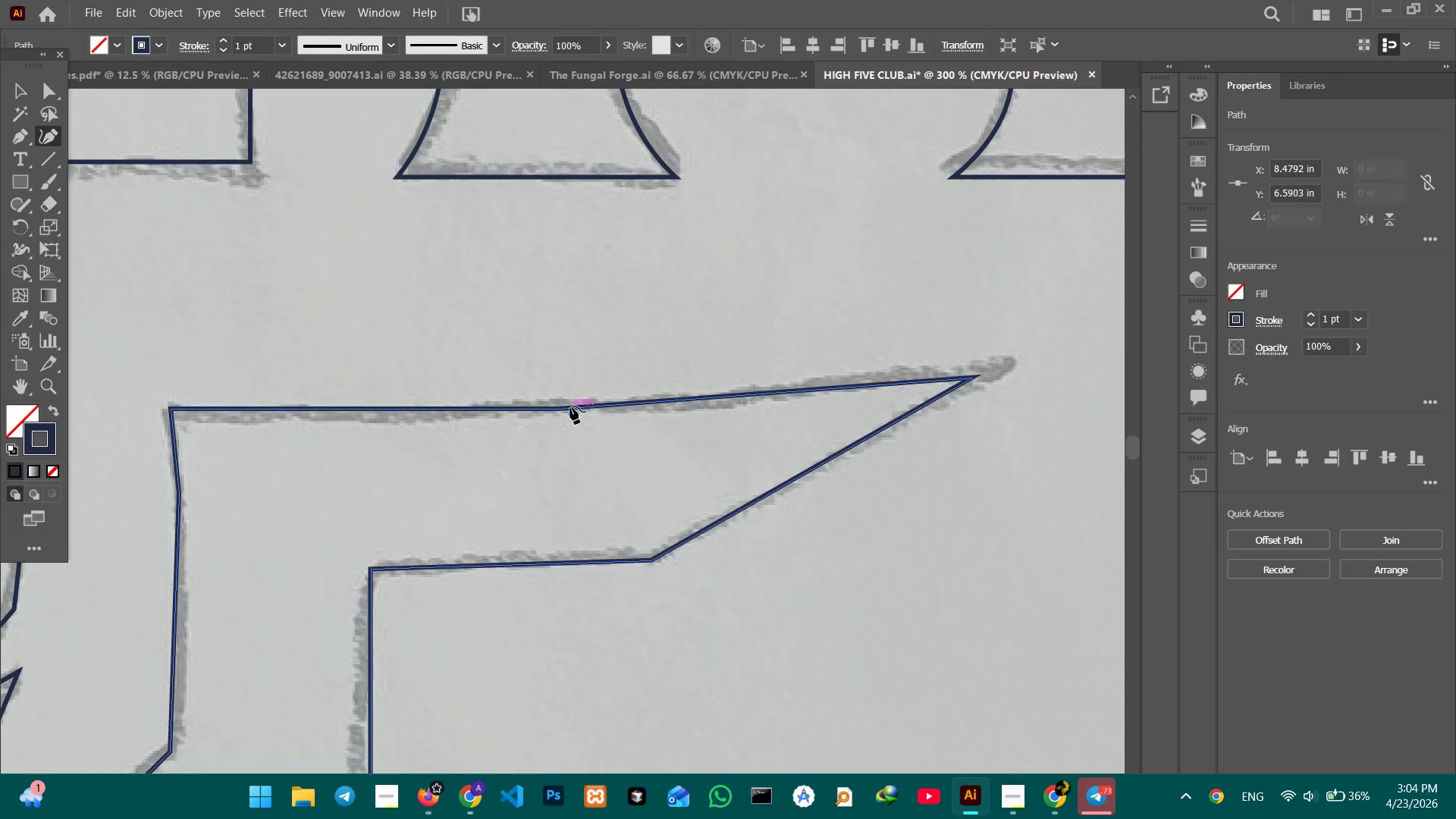 
key(Backspace)
 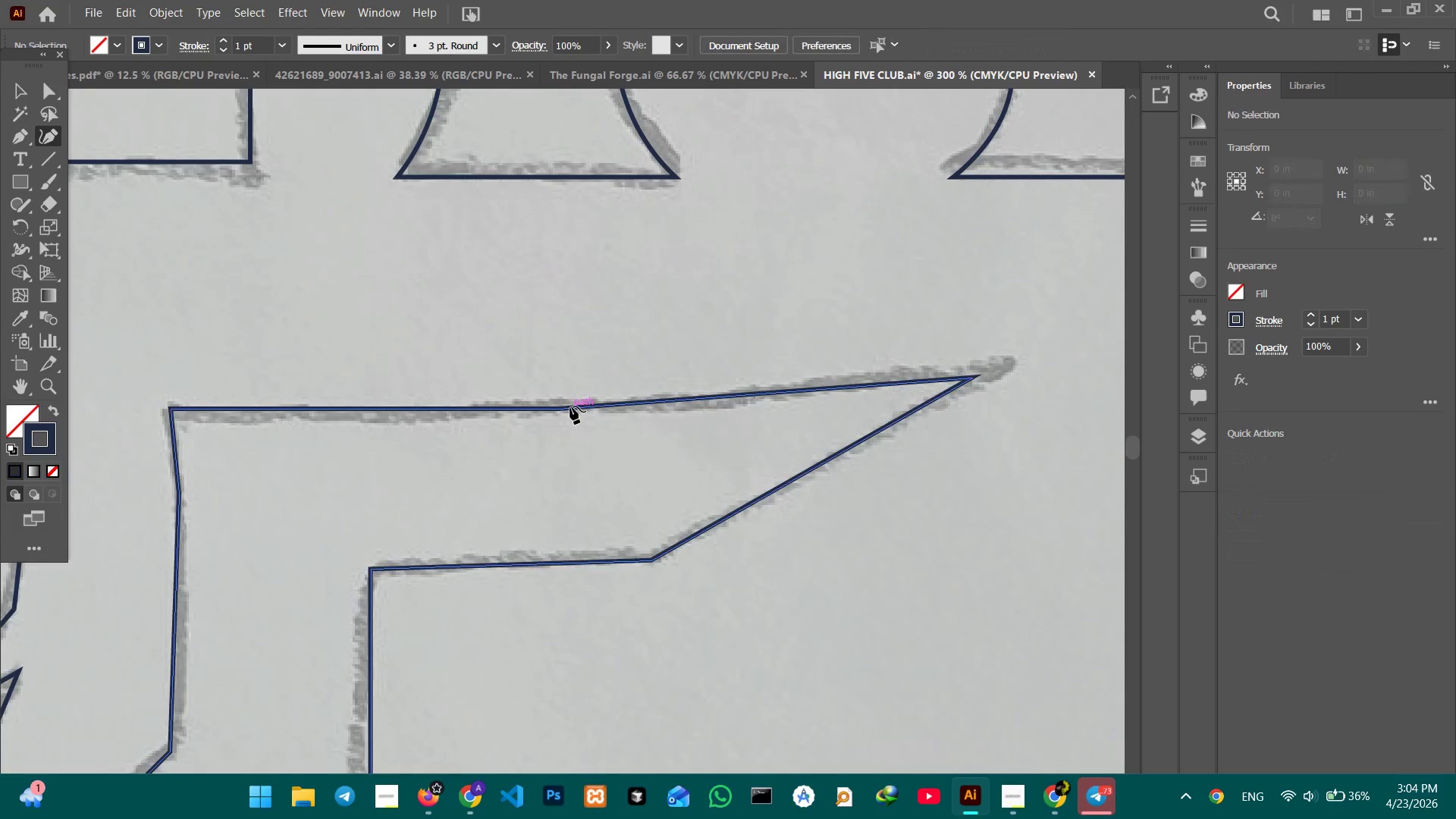 
left_click([570, 406])
 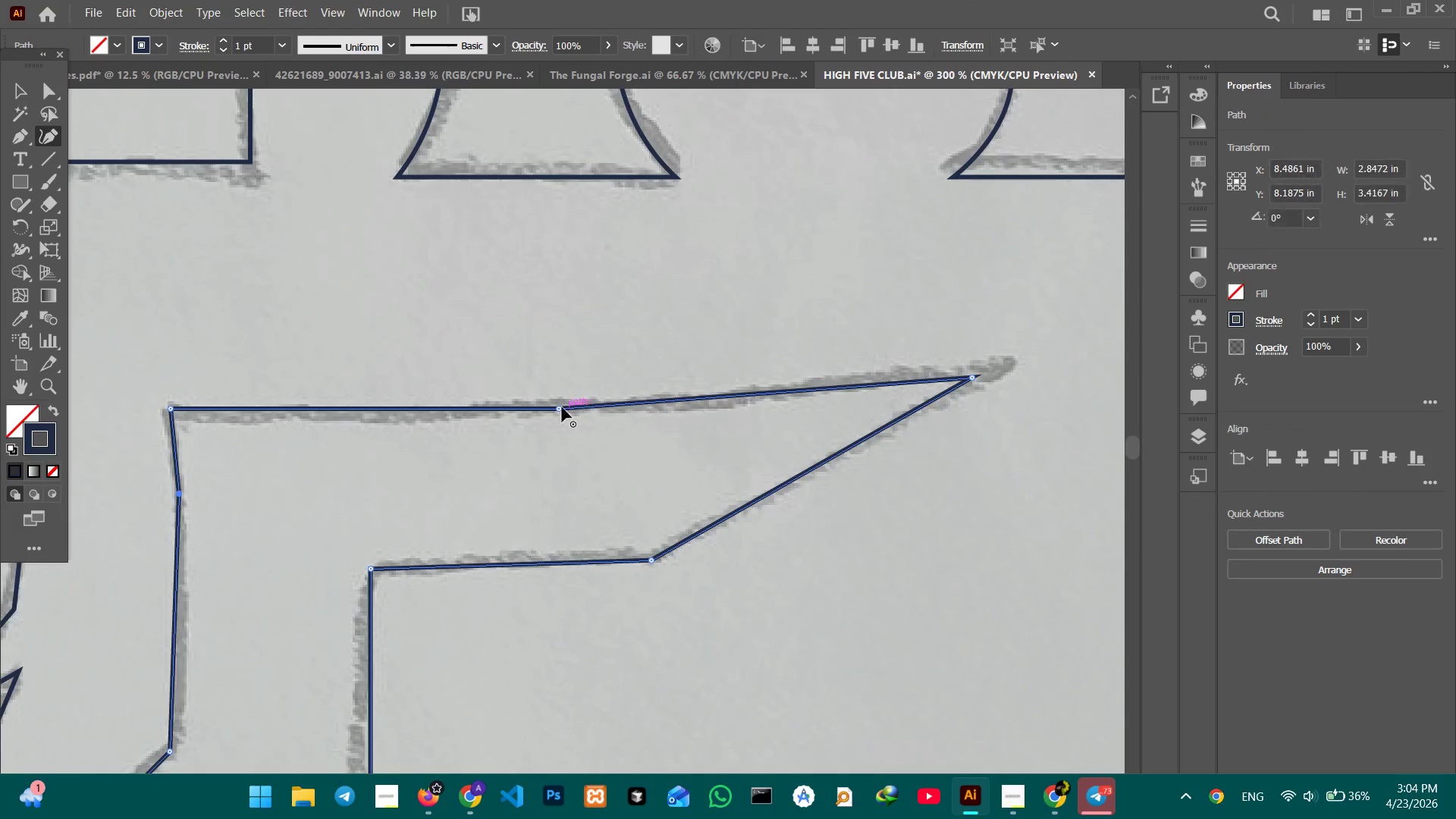 
left_click([558, 407])
 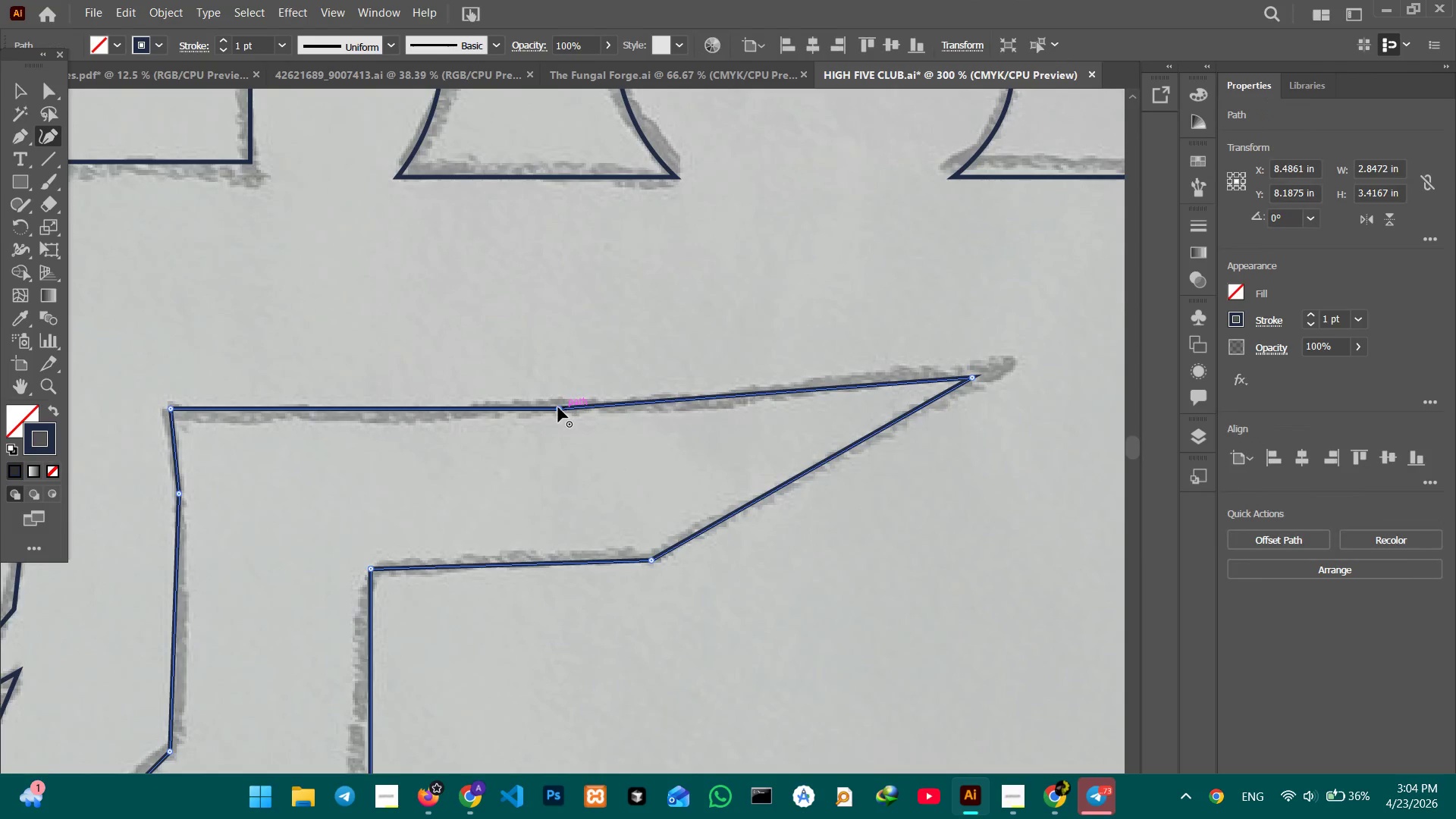 
key(Backspace)
 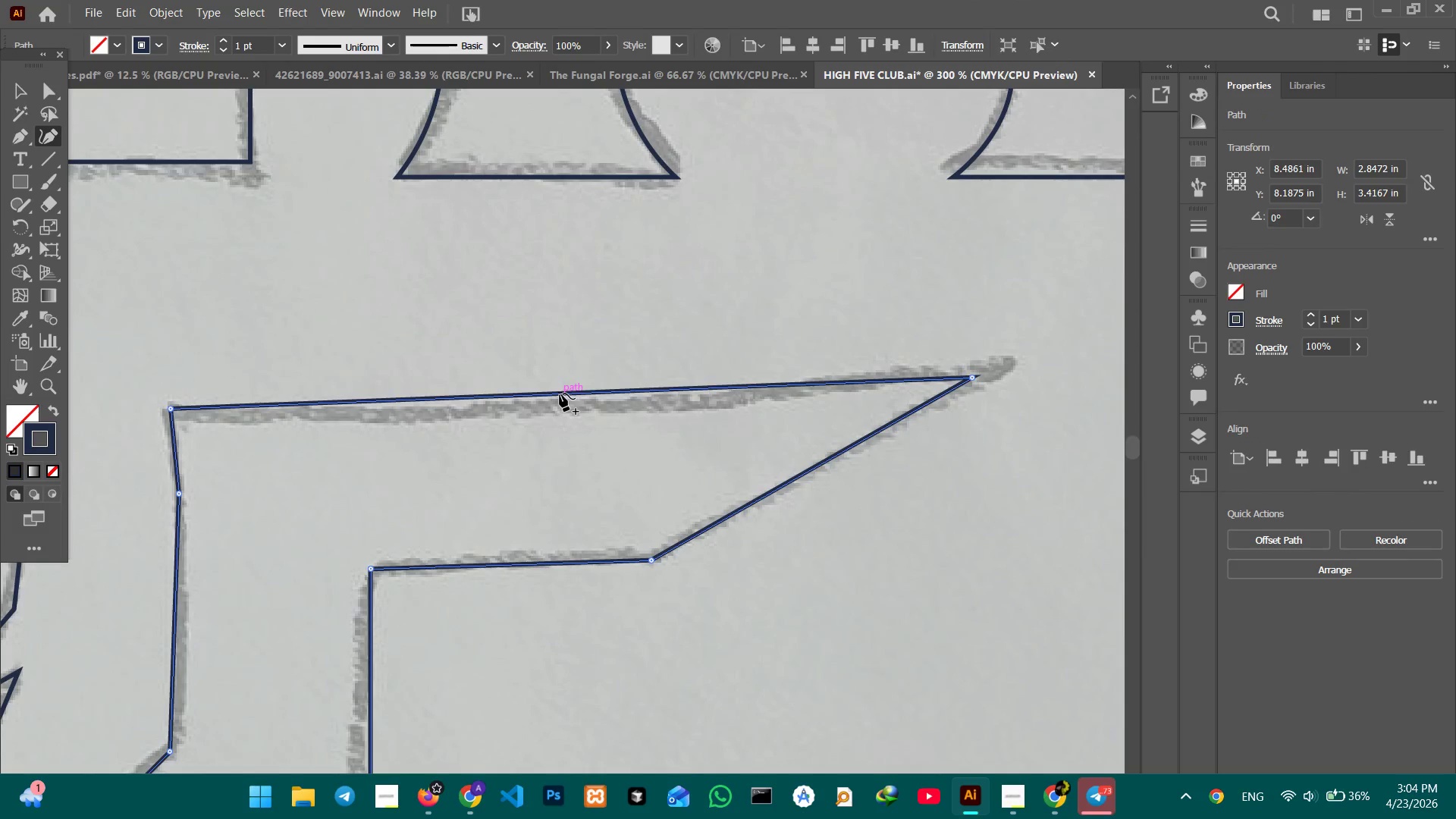 
left_click_drag(start_coordinate=[560, 394], to_coordinate=[564, 409])
 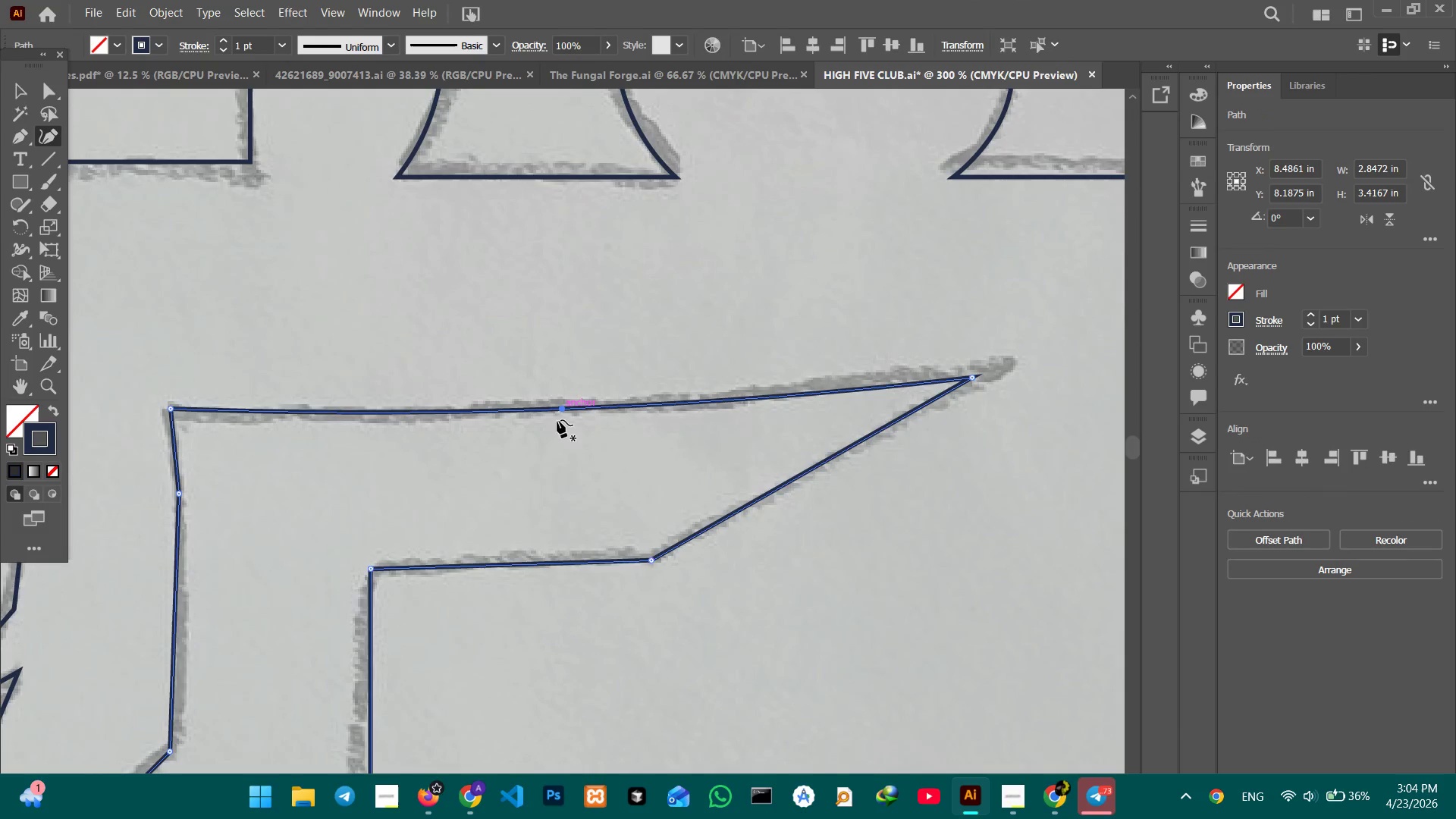 
hold_key(key=Space, duration=0.61)
 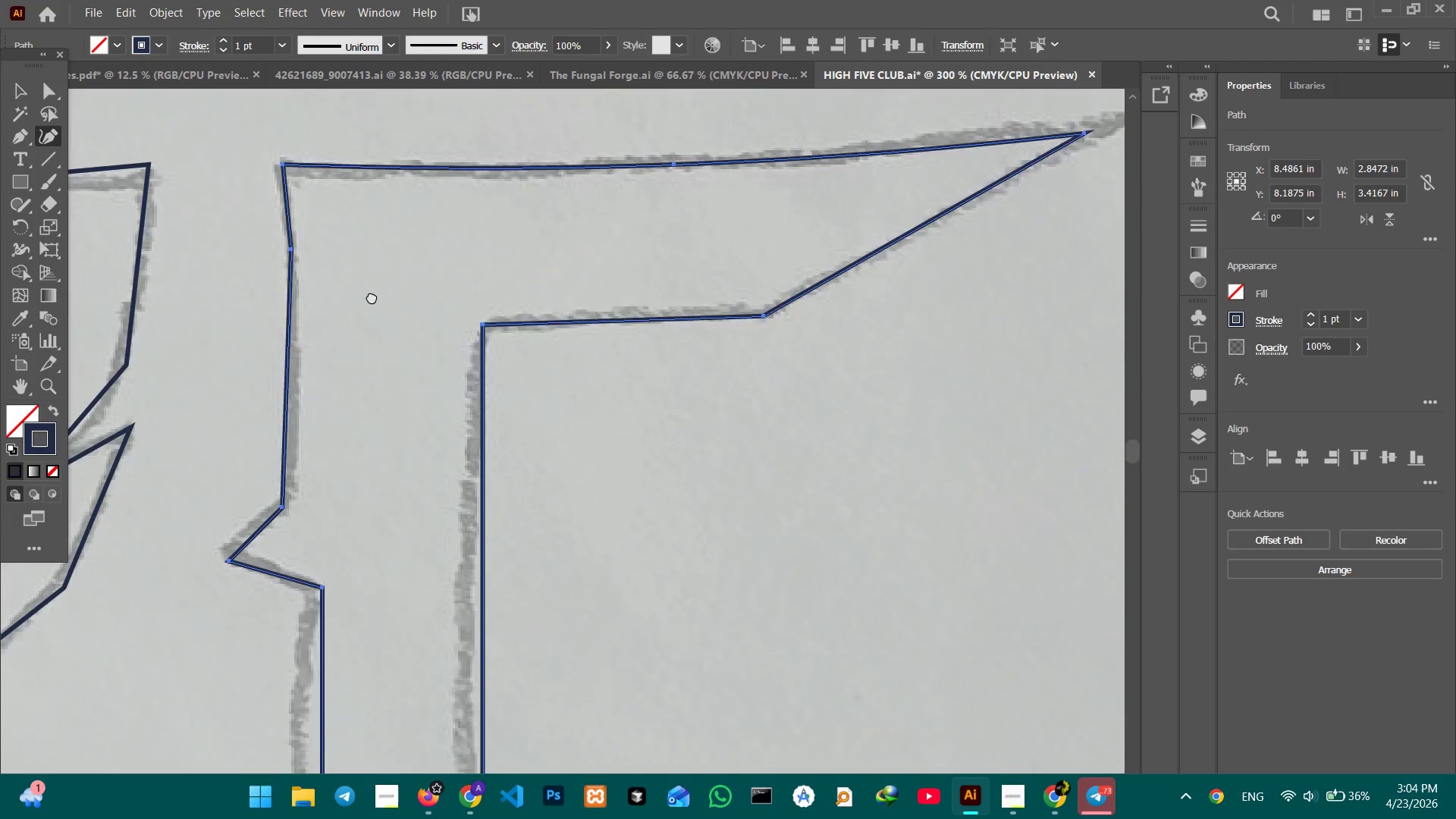 
left_click_drag(start_coordinate=[539, 481], to_coordinate=[583, 147])
 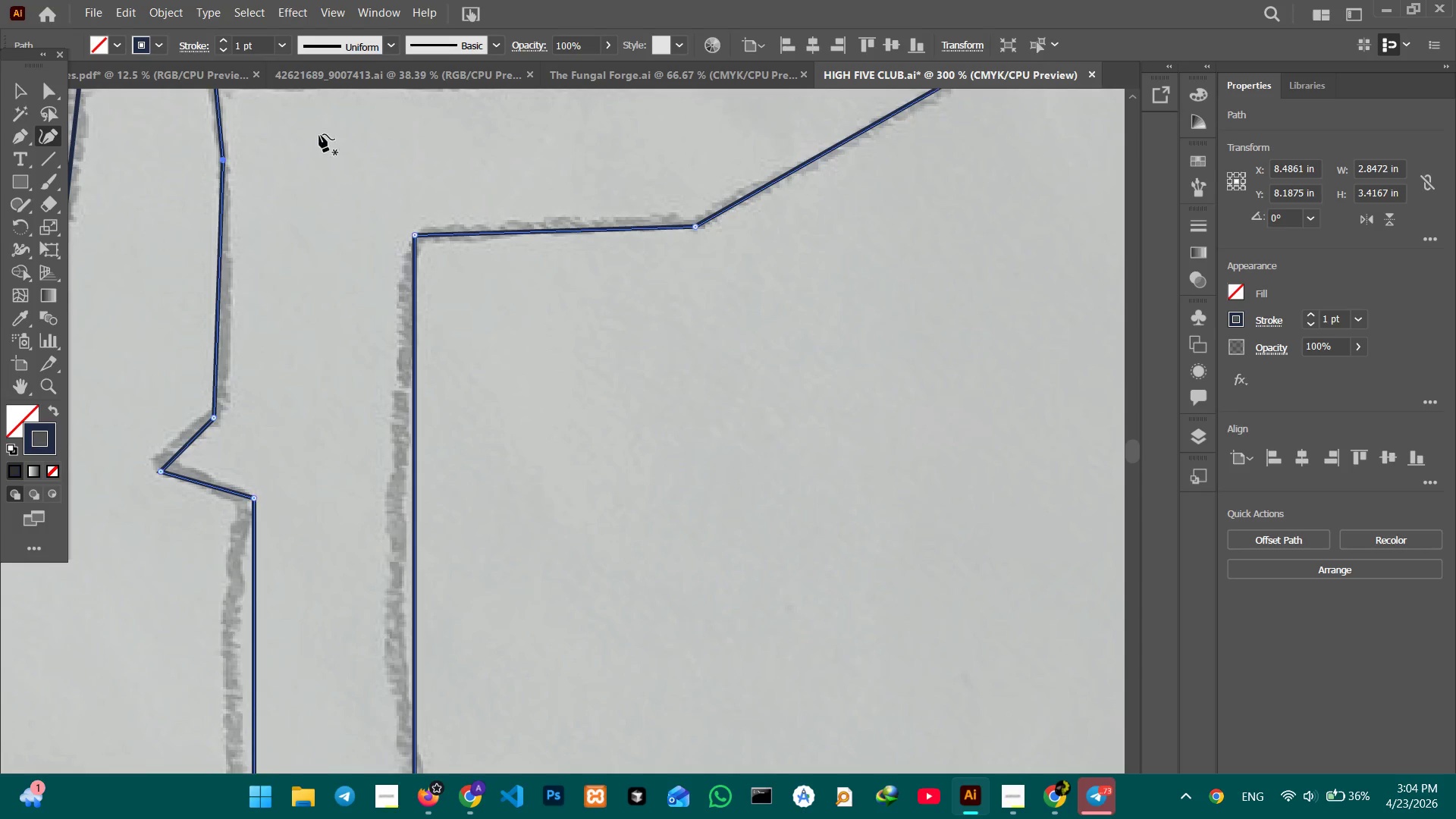 
hold_key(key=Space, duration=0.95)
 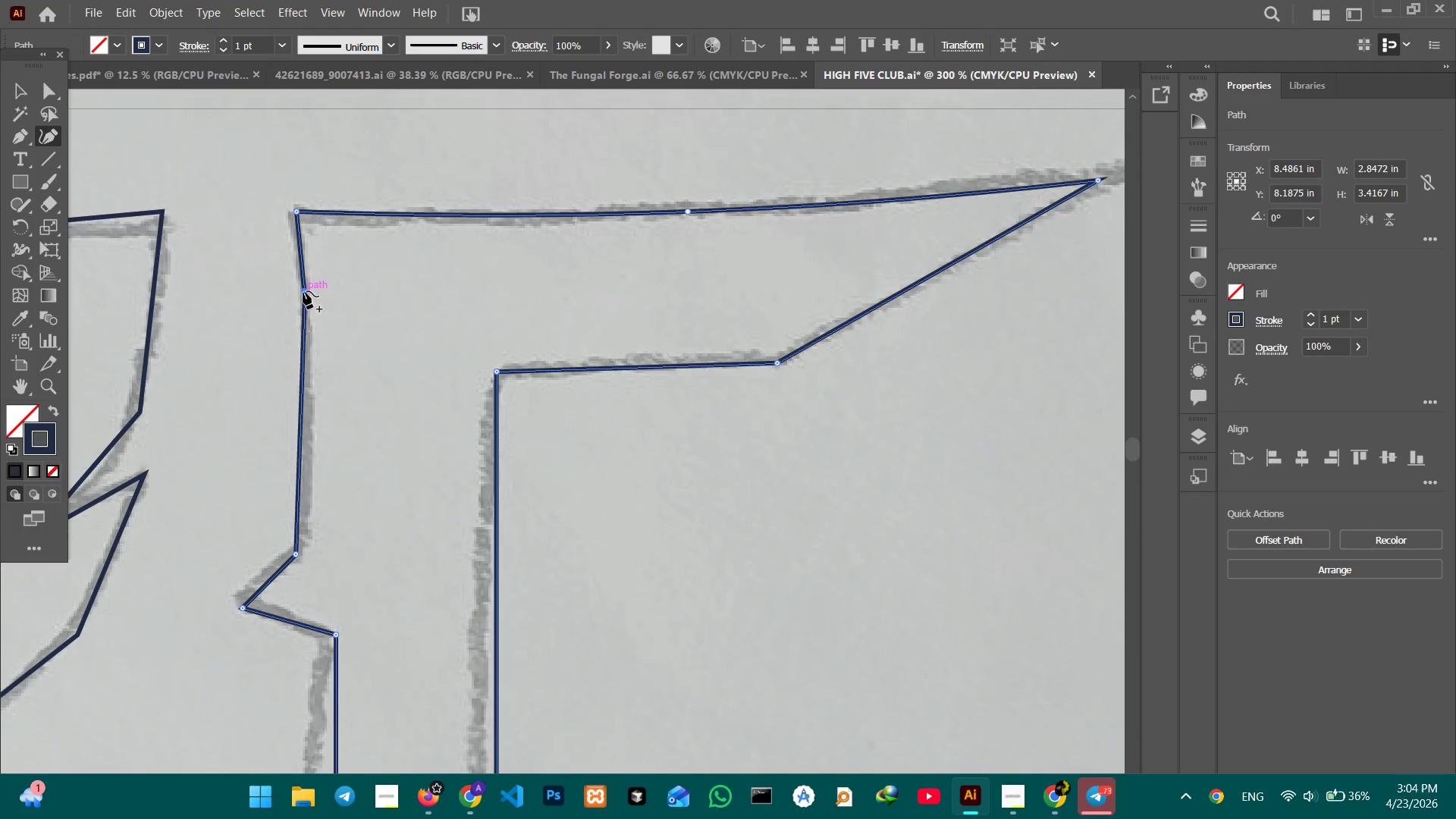 
left_click_drag(start_coordinate=[293, 186], to_coordinate=[376, 322])
 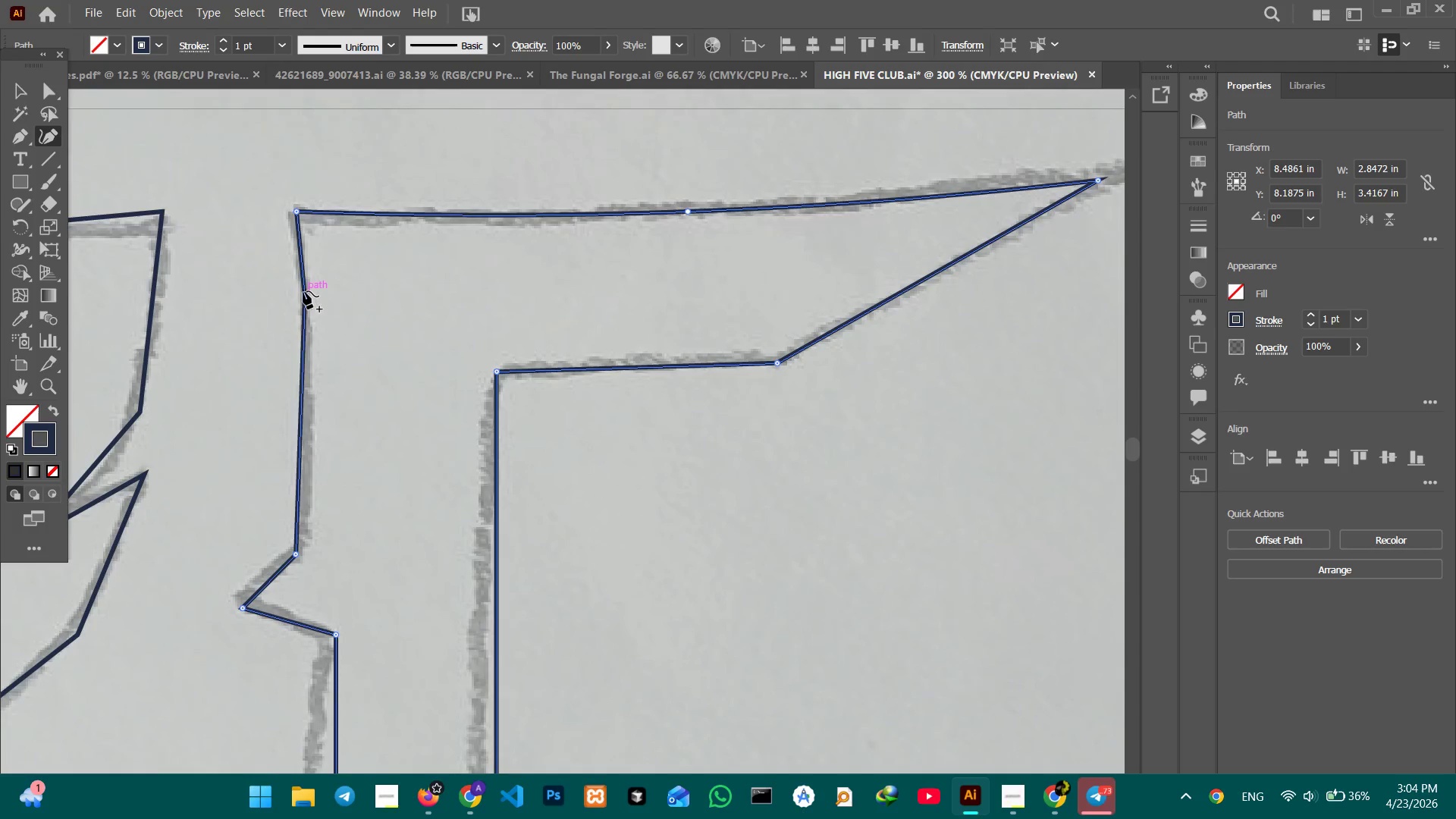 
left_click([303, 291])
 